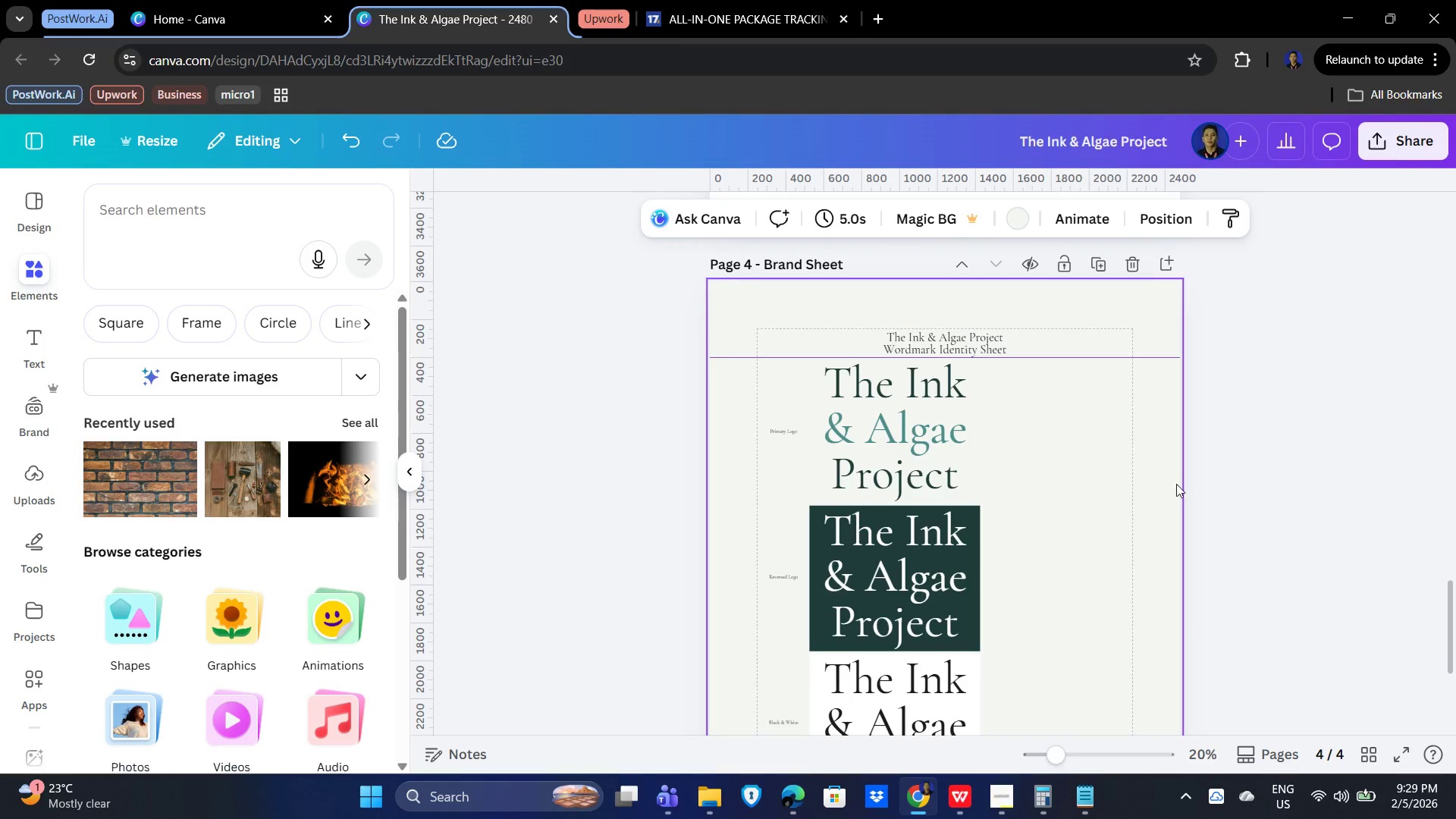 
scroll: coordinate [1087, 525], scroll_direction: down, amount: 5.0
 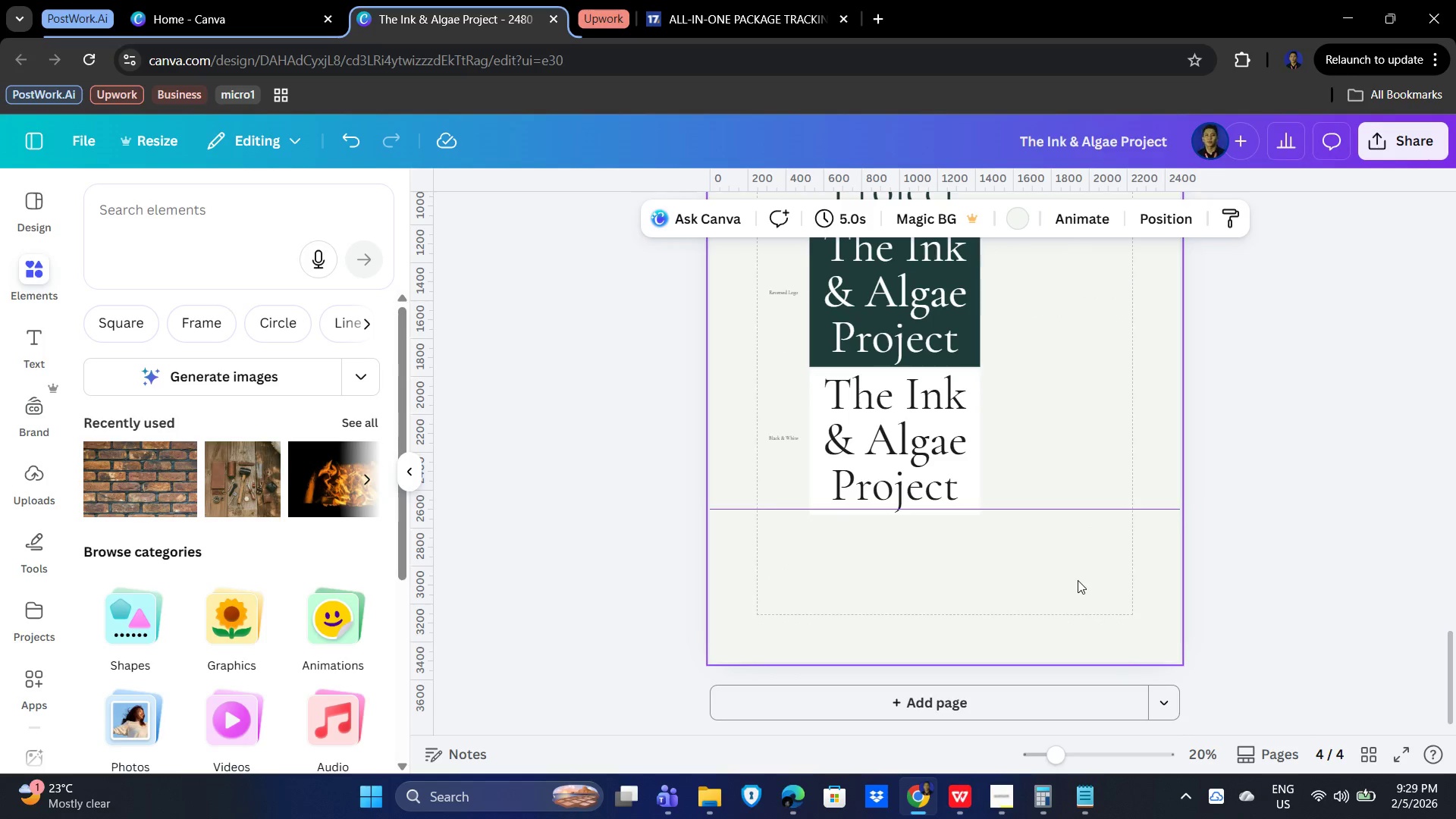 
left_click([1078, 580])
 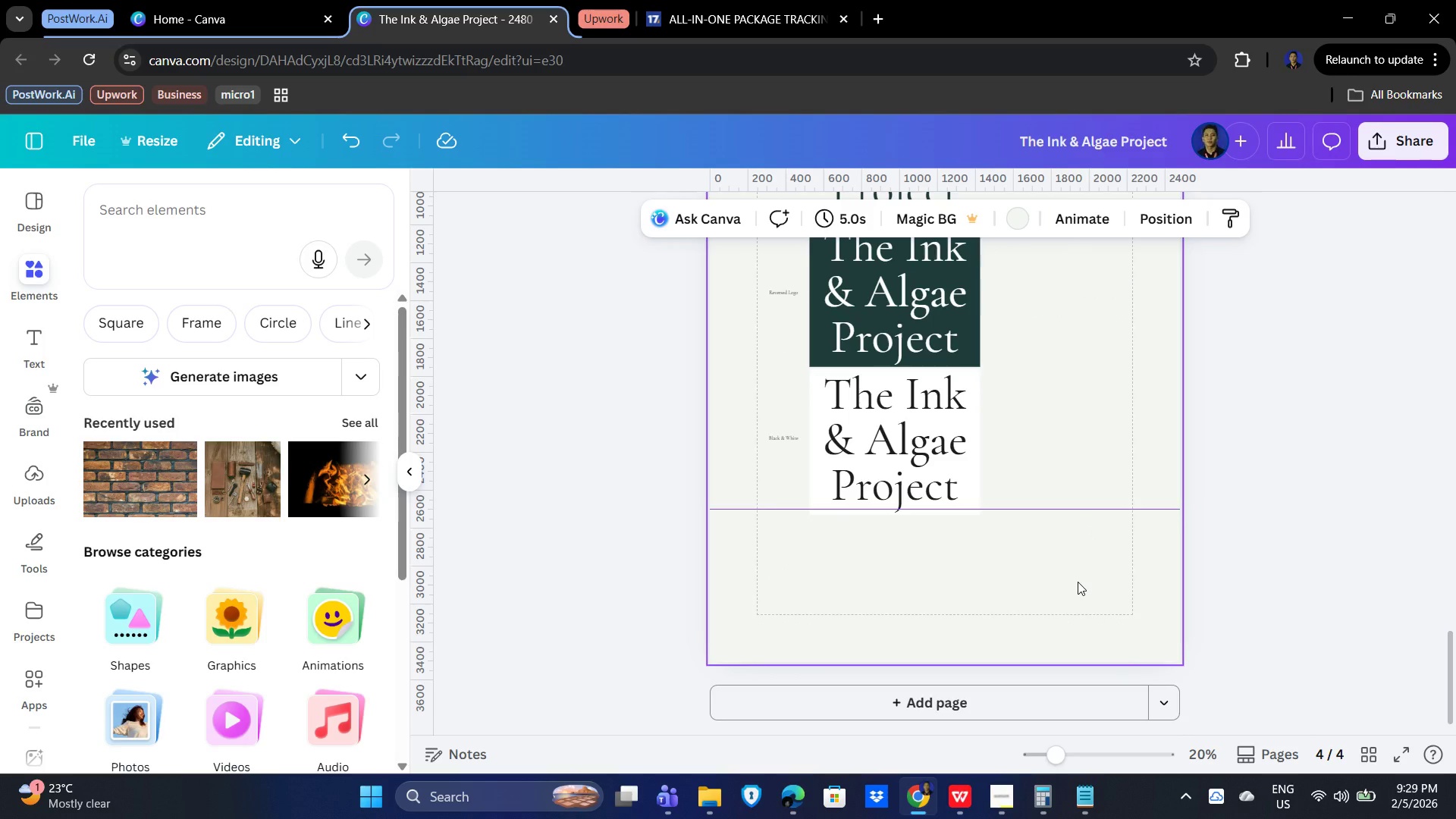 
wait(12.81)
 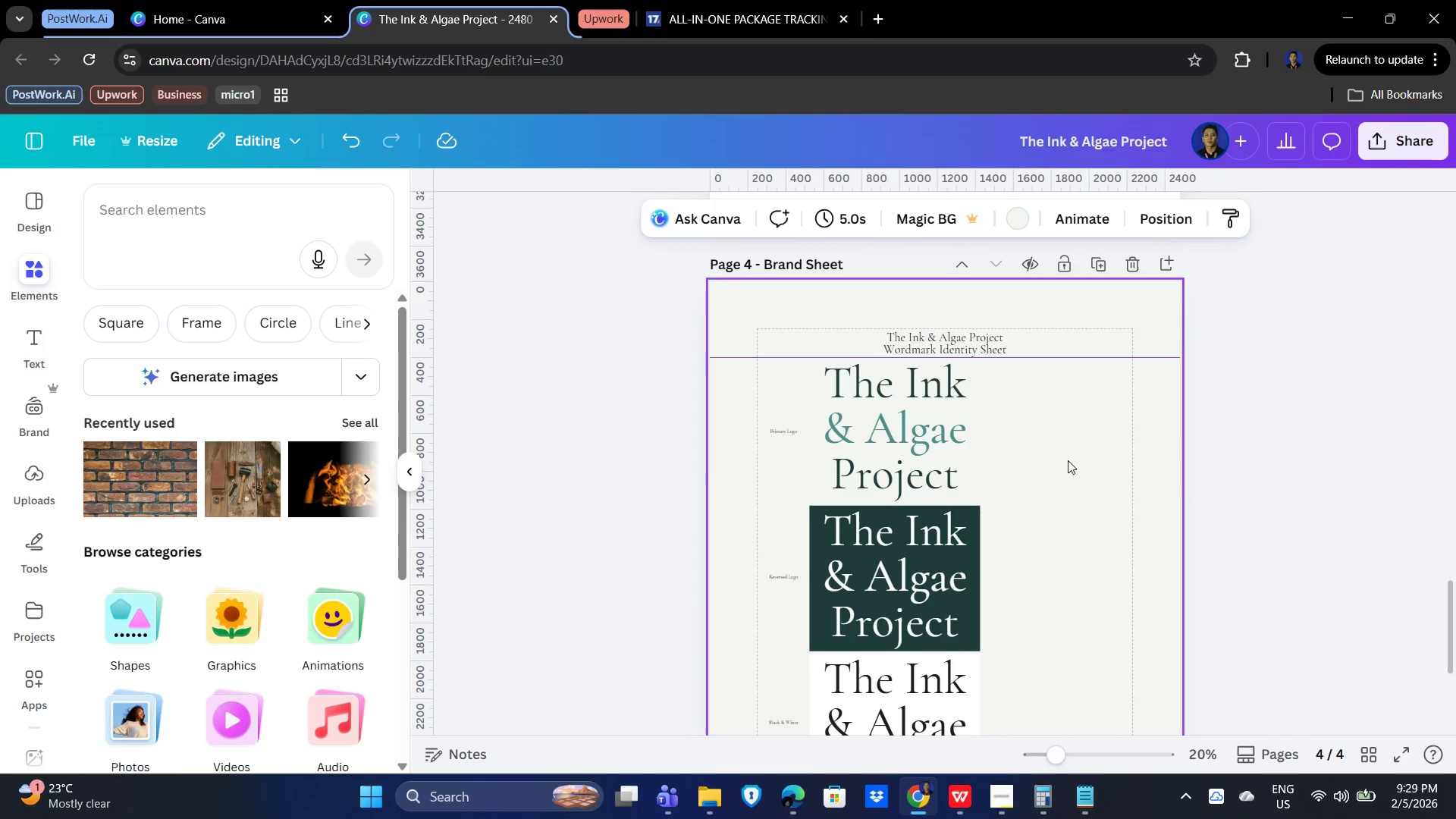 
left_click([1068, 460])
 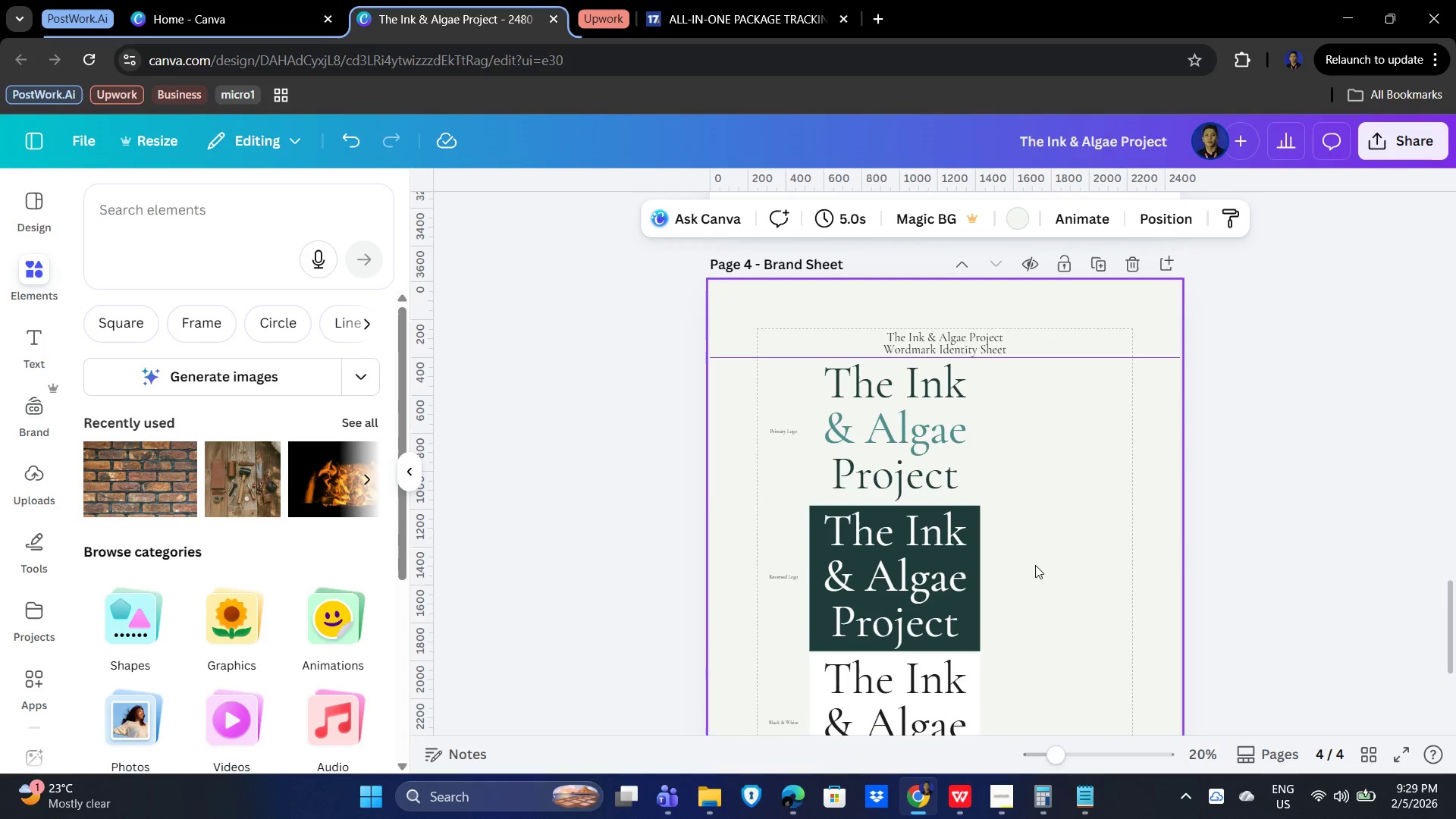 
scroll: coordinate [1020, 415], scroll_direction: up, amount: 3.0
 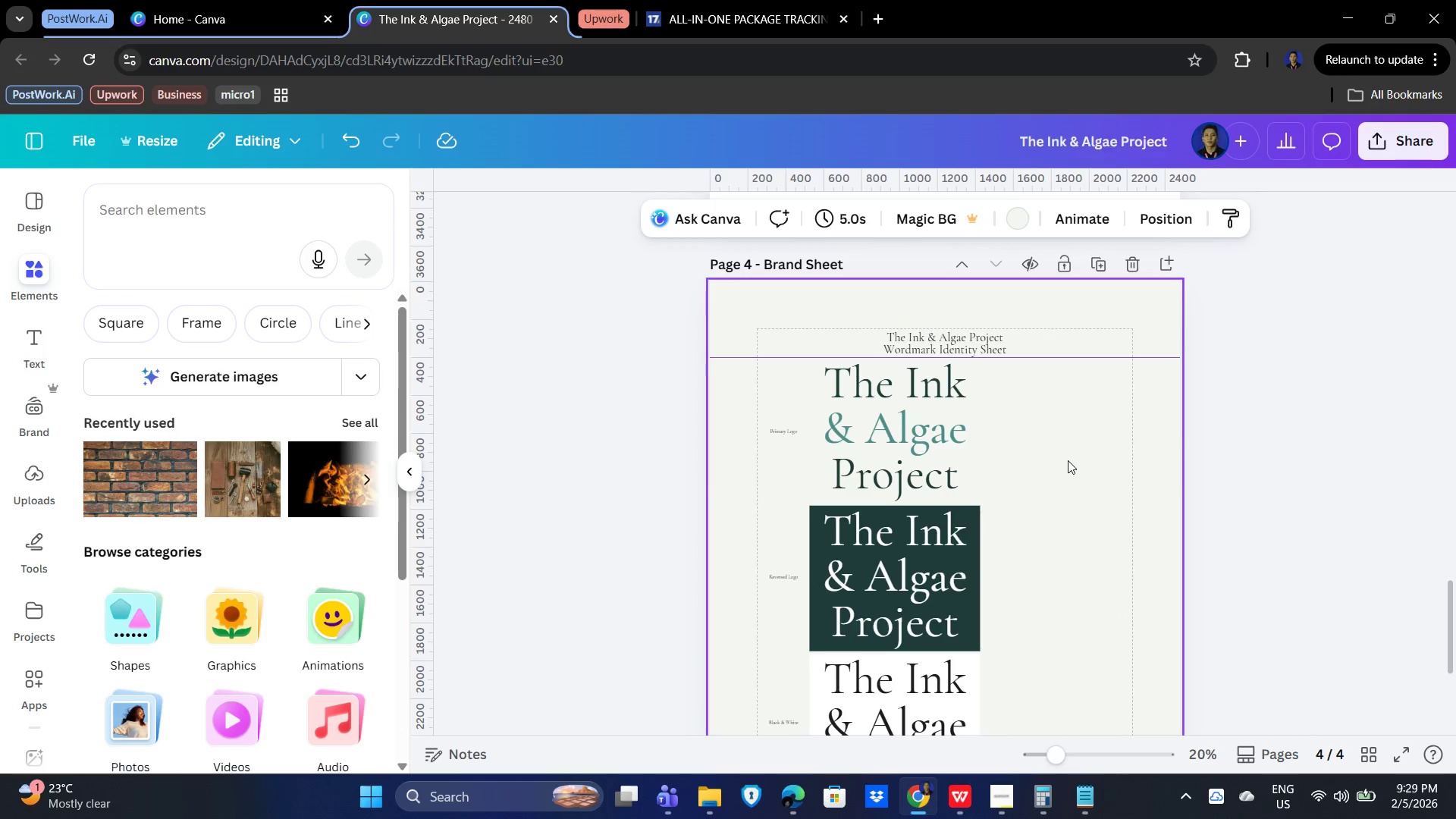 
left_click([1060, 558])
 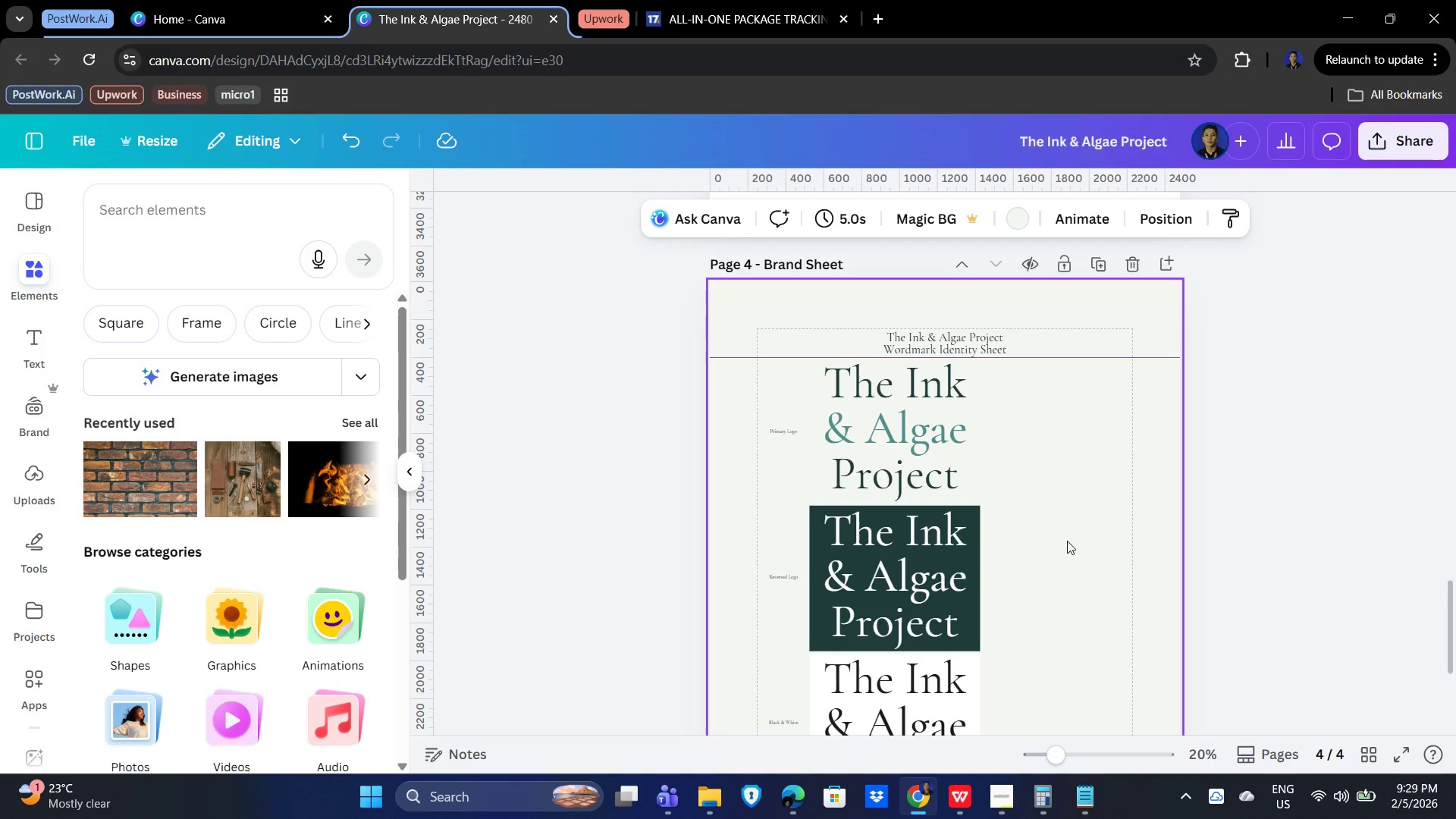 
wait(13.91)
 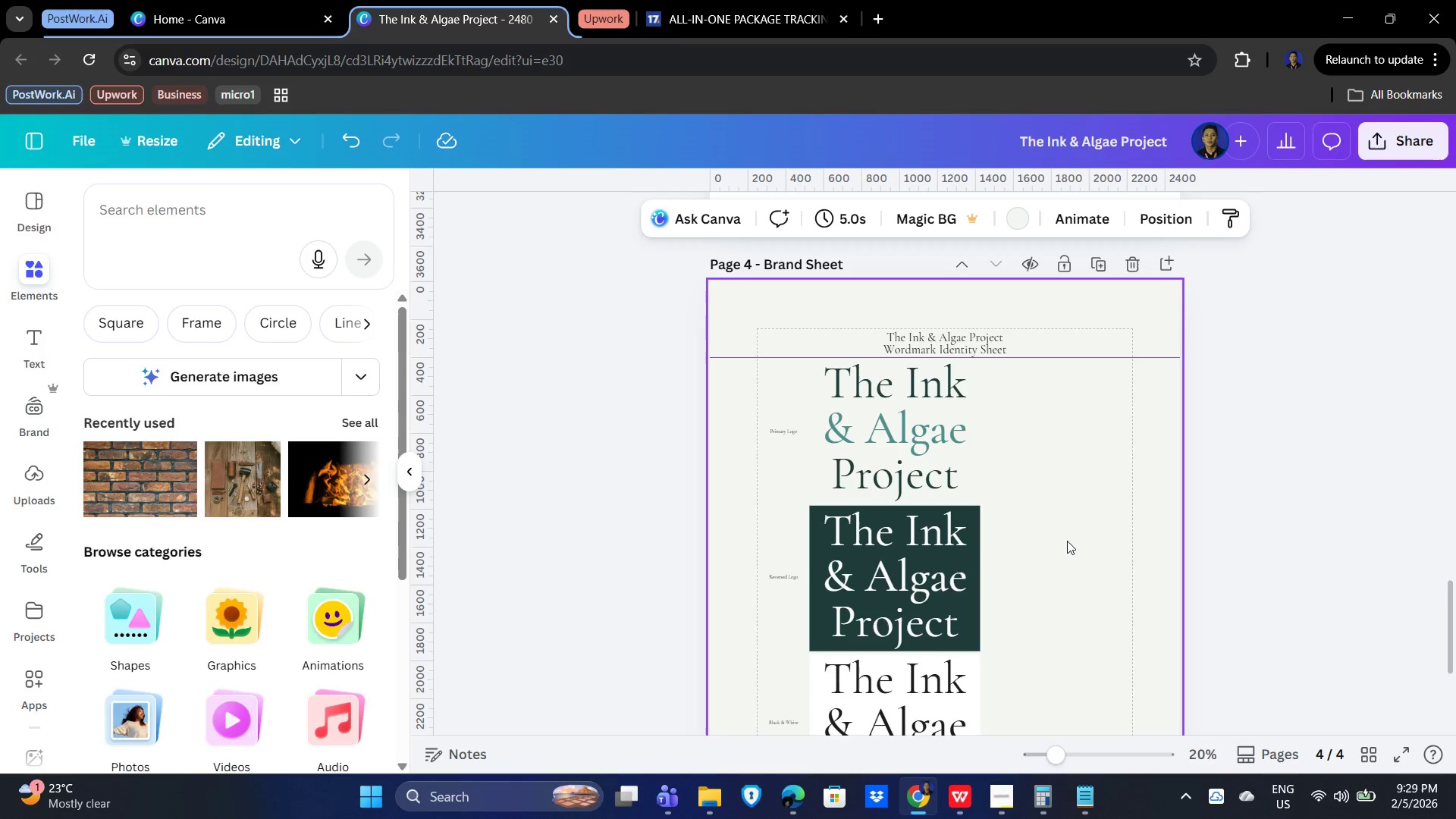 
scroll: coordinate [1062, 516], scroll_direction: down, amount: 1.0
 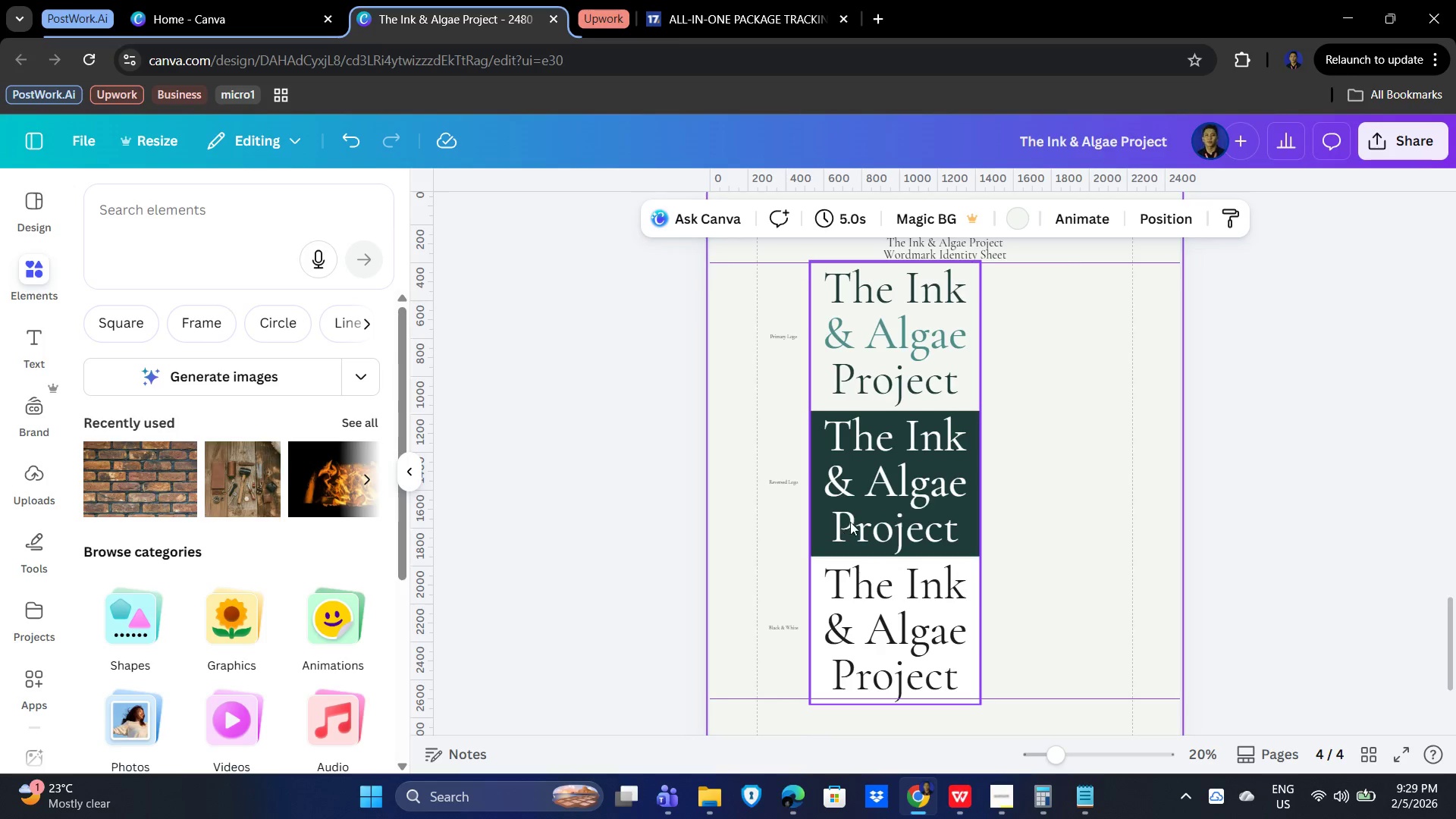 
left_click([1056, 453])
 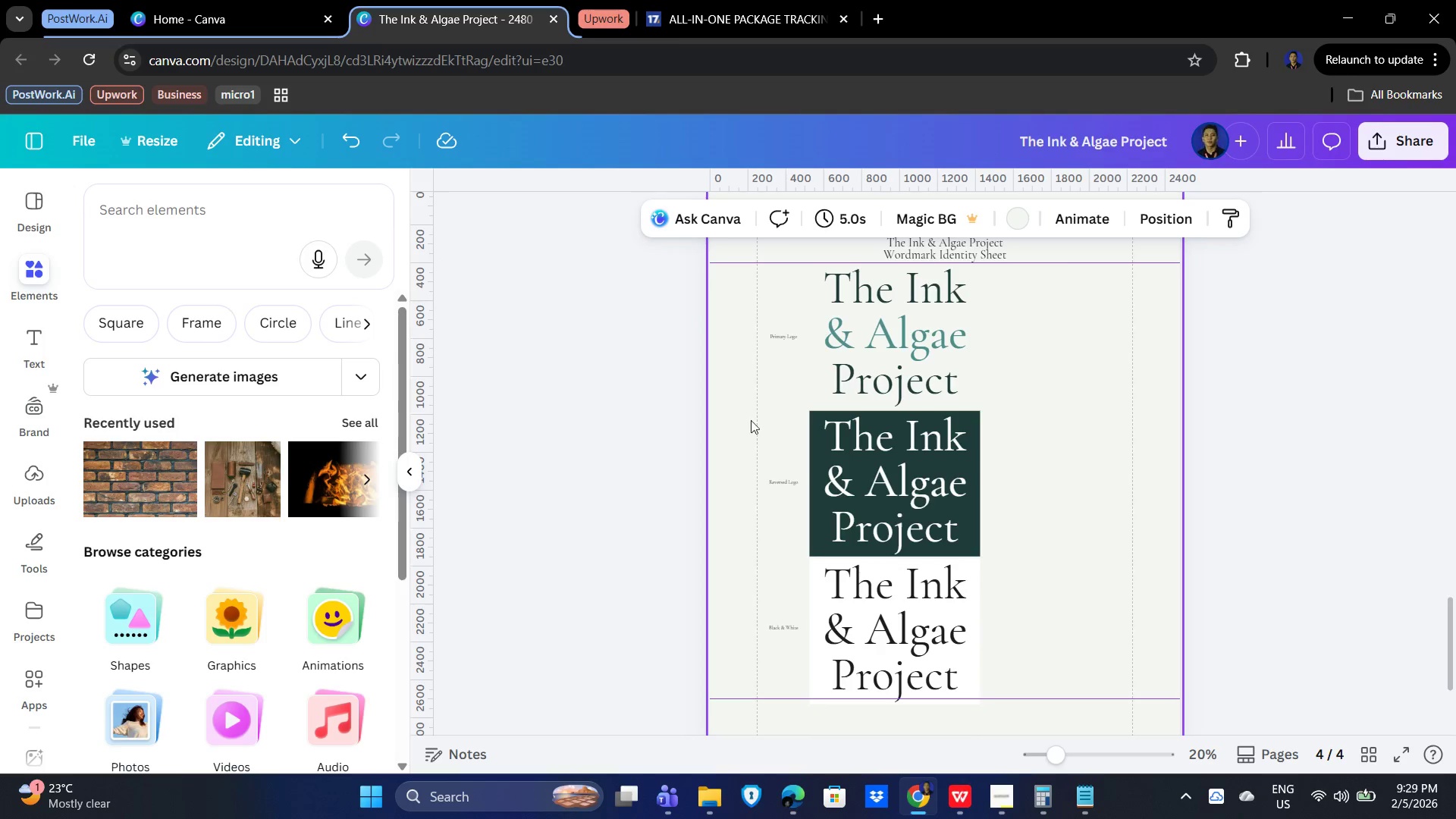 
left_click([784, 340])
 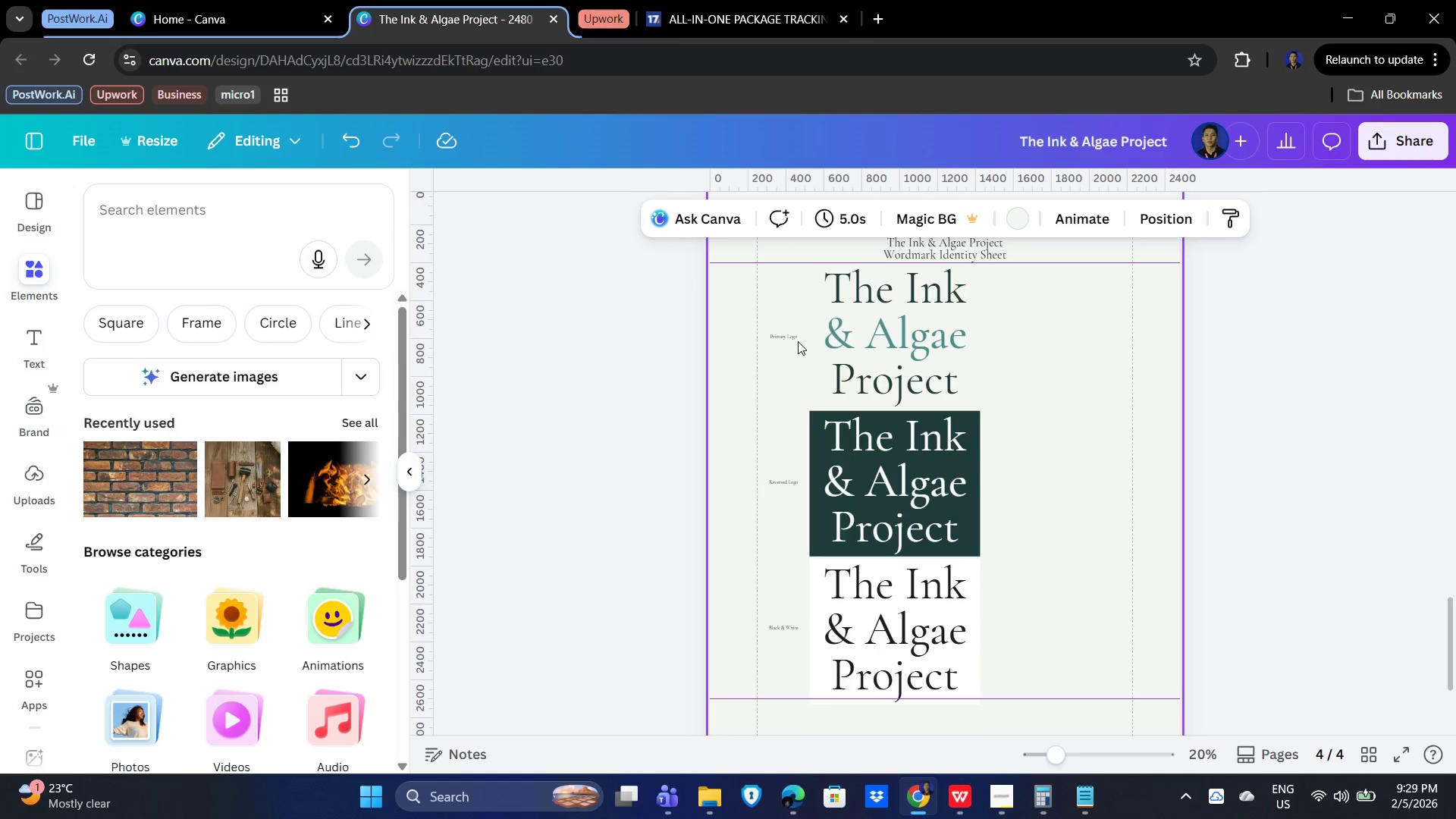 
scroll: coordinate [1061, 318], scroll_direction: up, amount: 1.0
 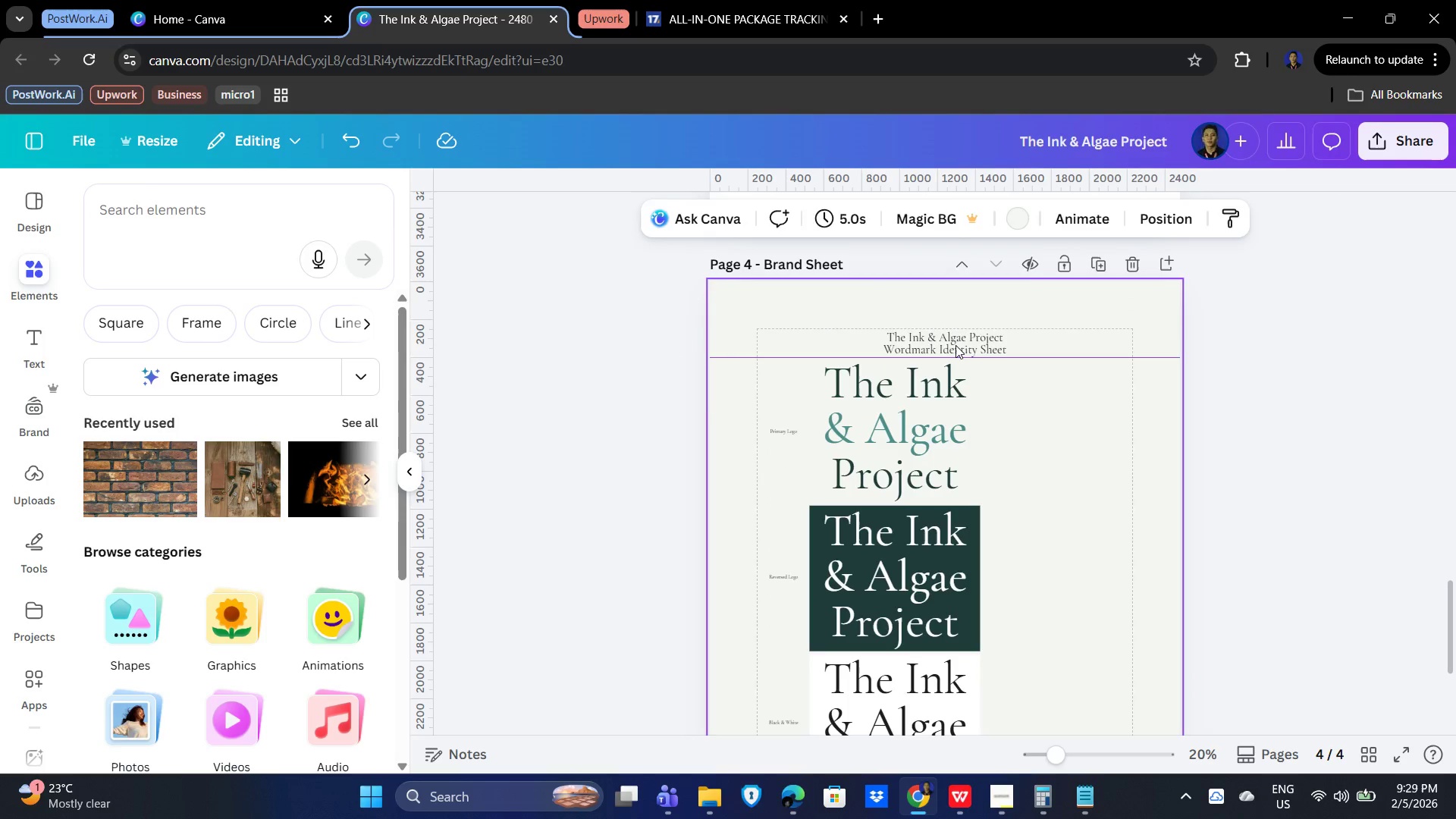 
left_click([956, 345])
 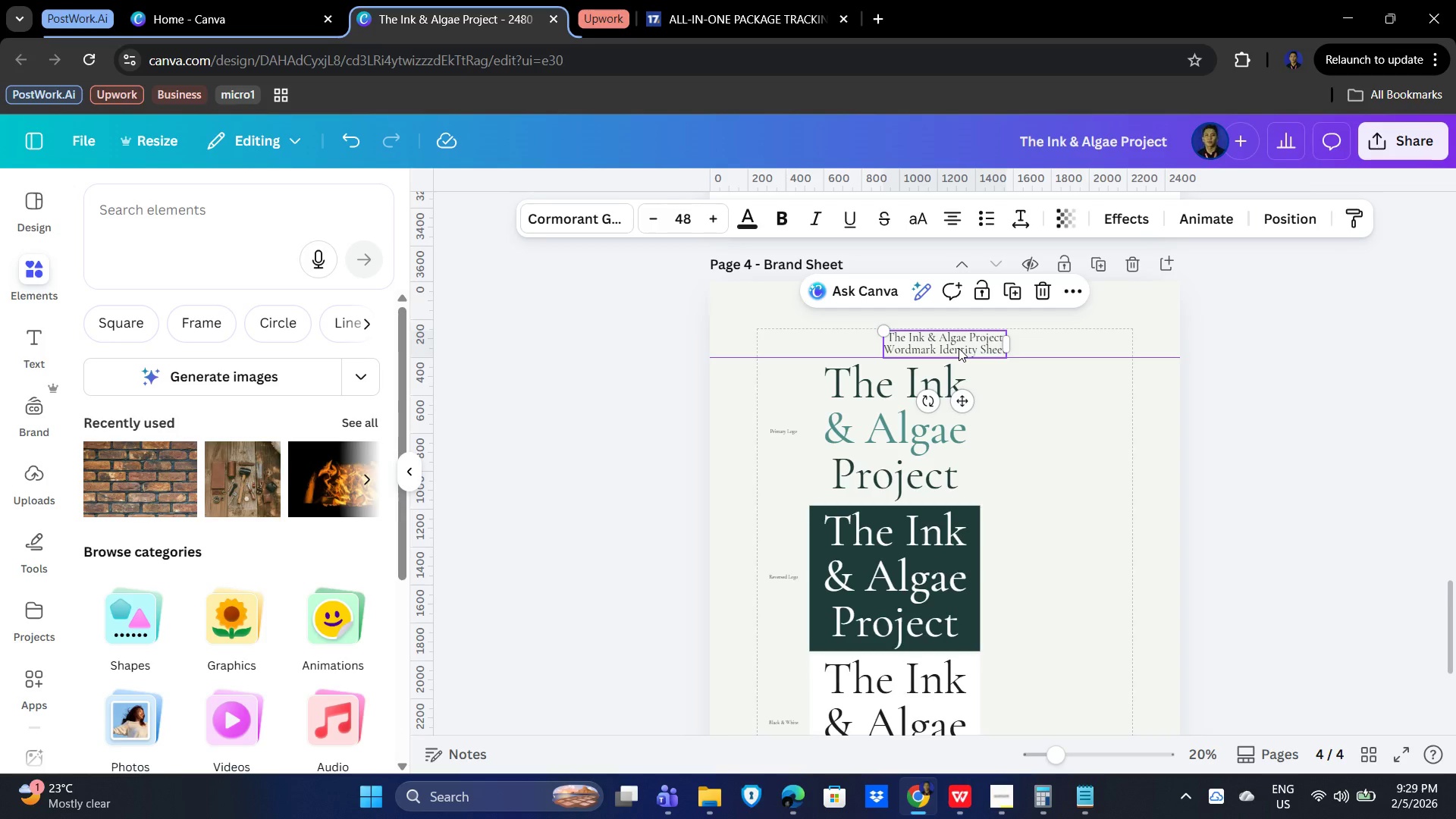 
key(Control+C)
 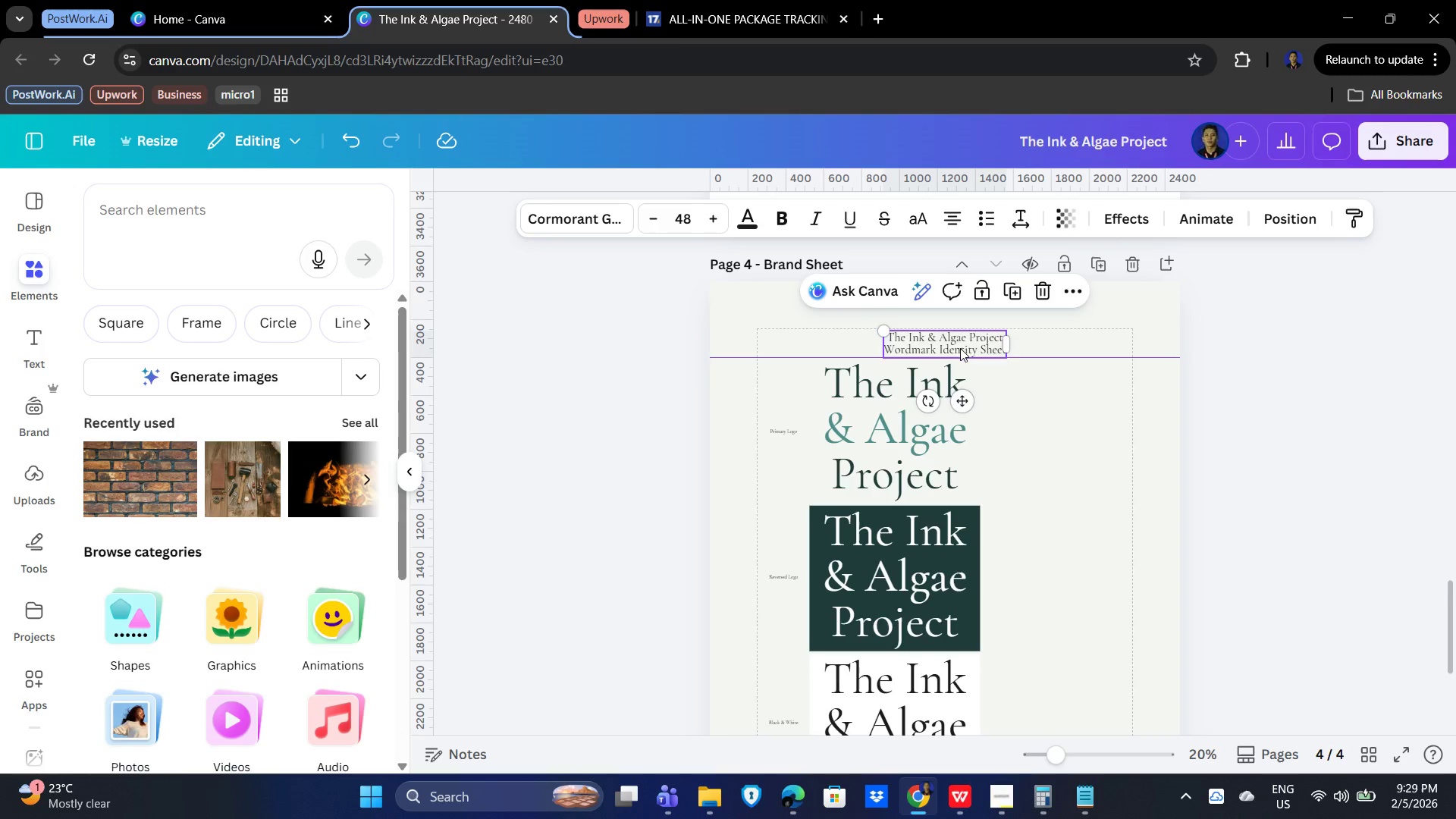 
key(Control+V)
 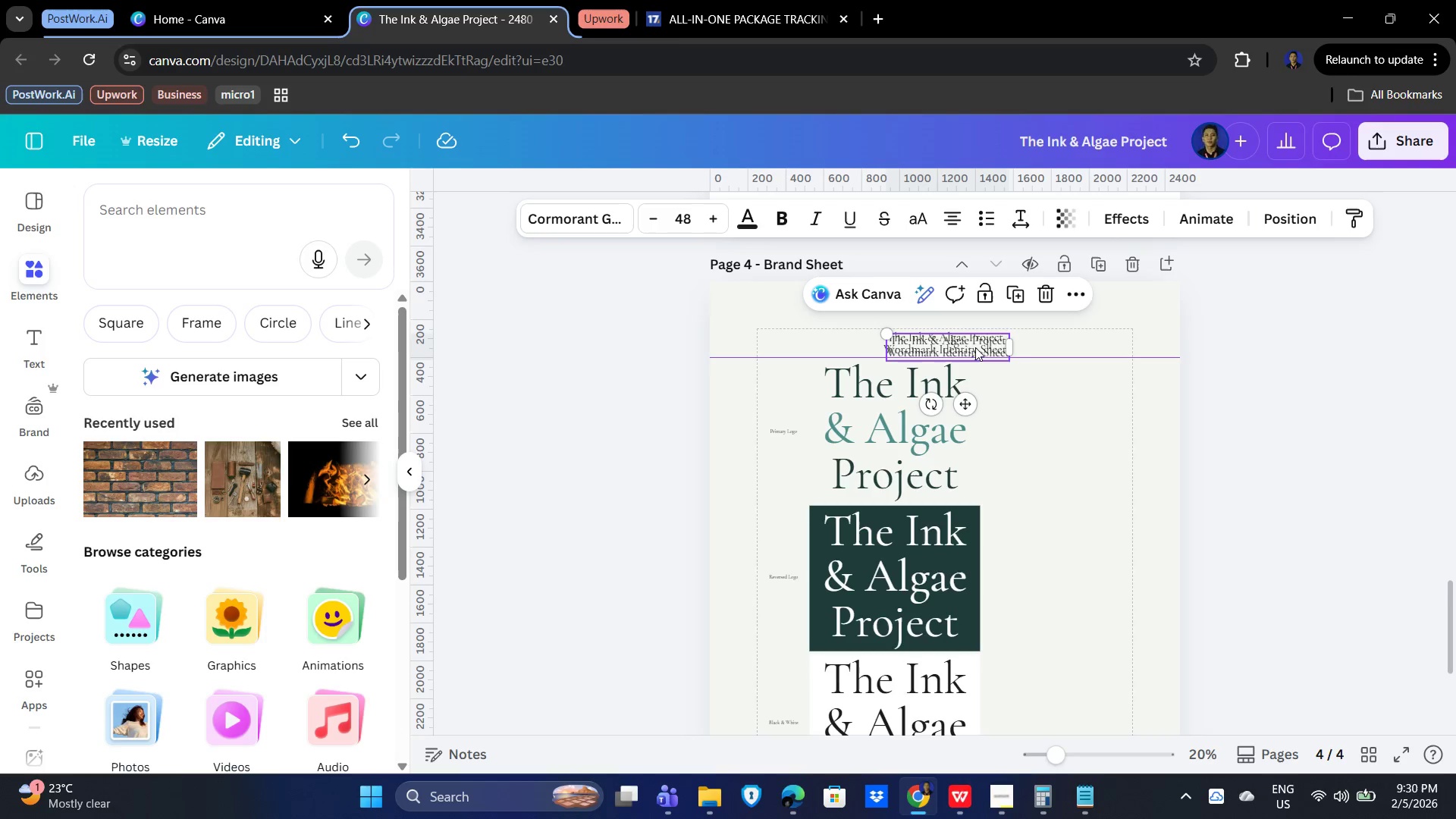 
left_click_drag(start_coordinate=[975, 347], to_coordinate=[1084, 422])
 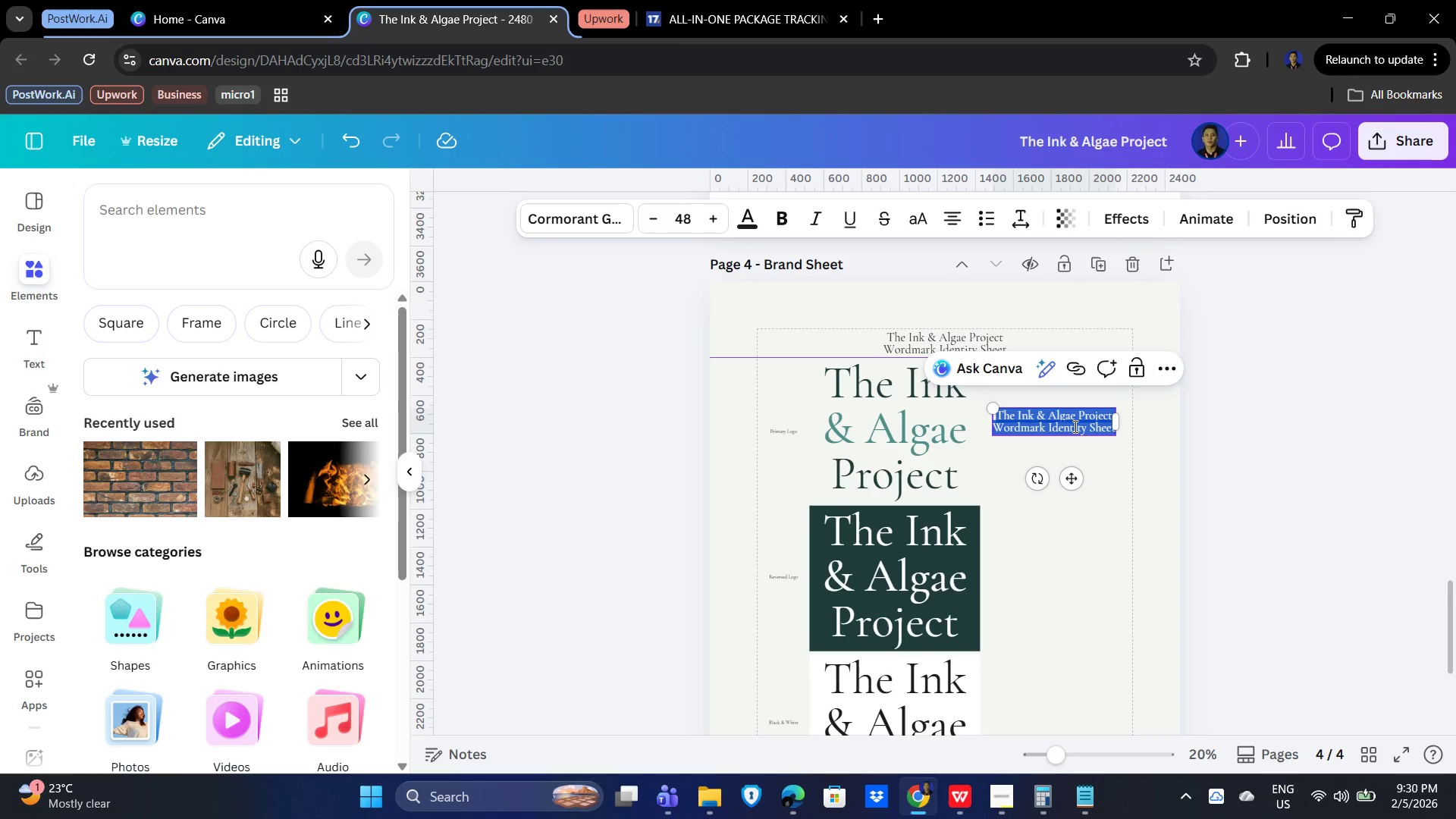 
double_click([1074, 426])
 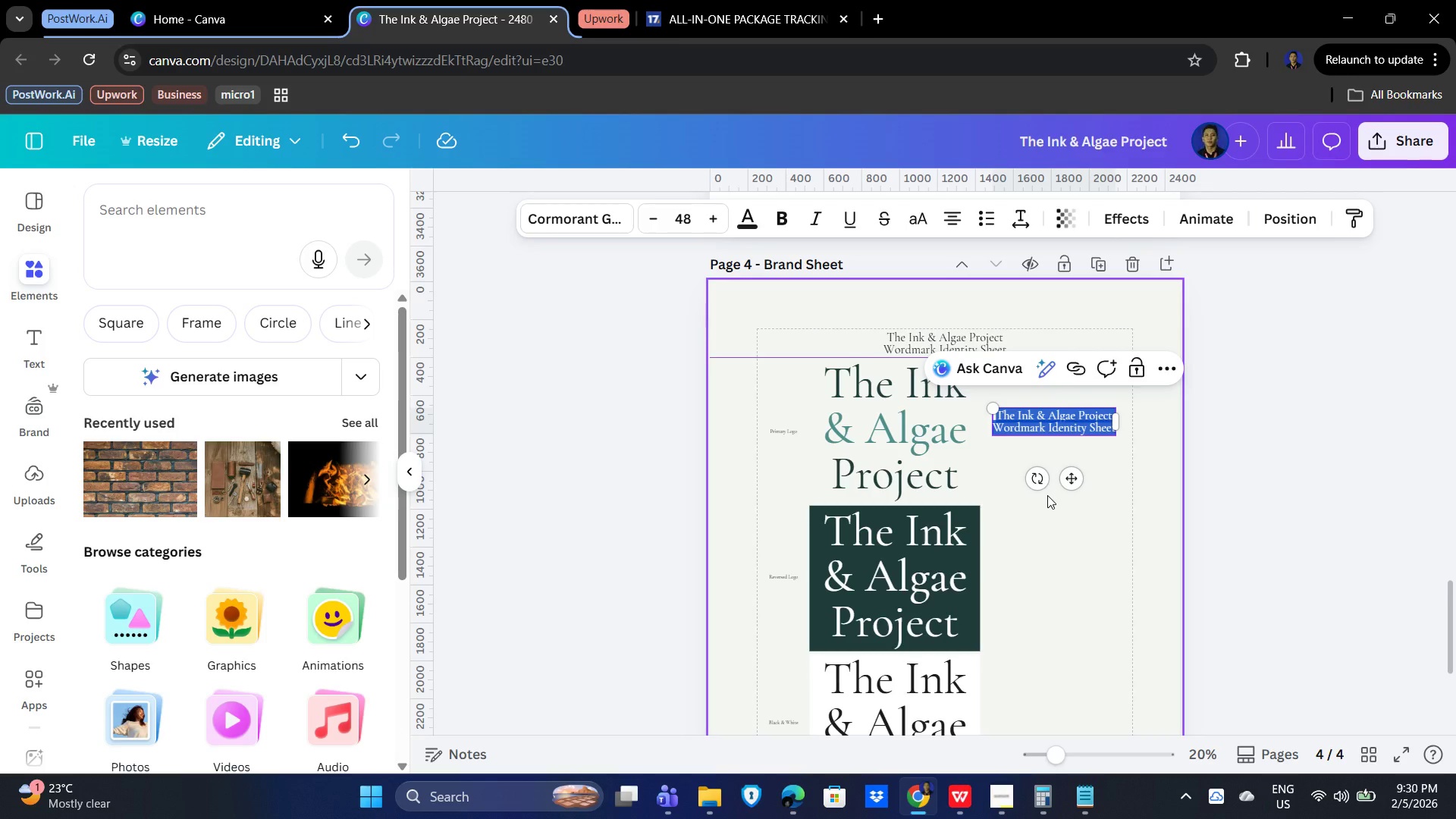 
hold_key(key=ShiftLeft, duration=1.5)
 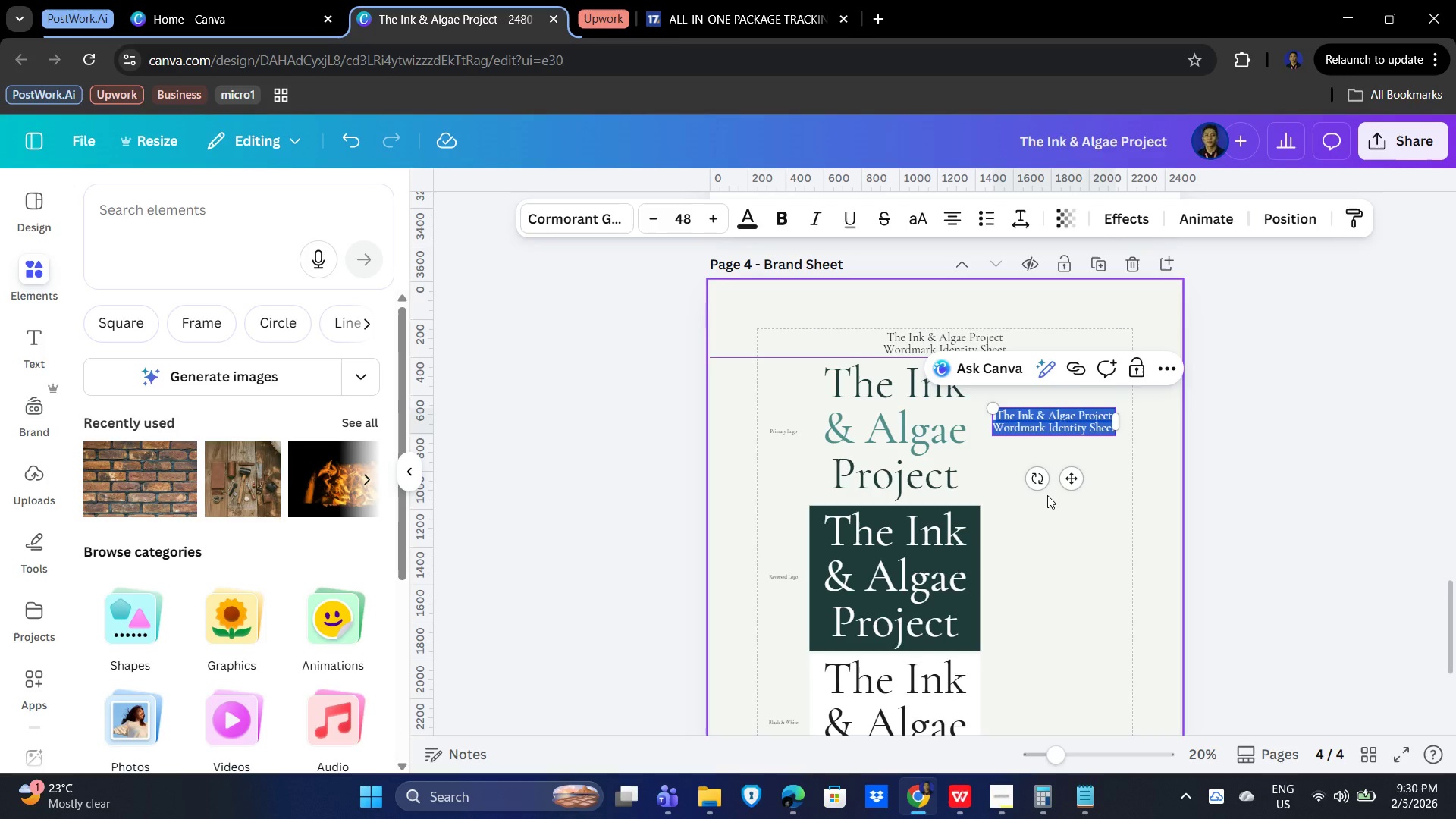 
key(Shift+B)
 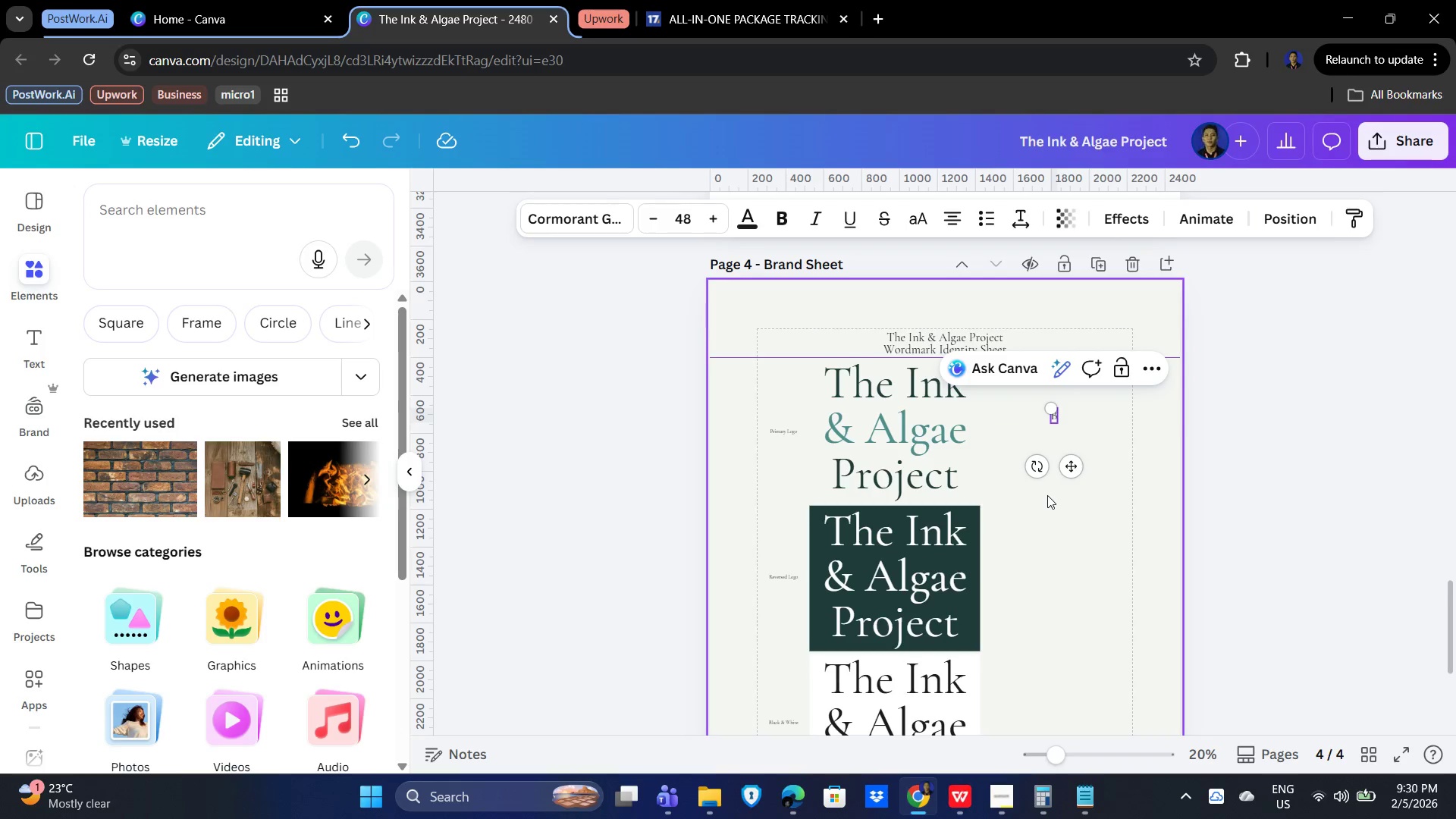 
type(rand Specifications)
 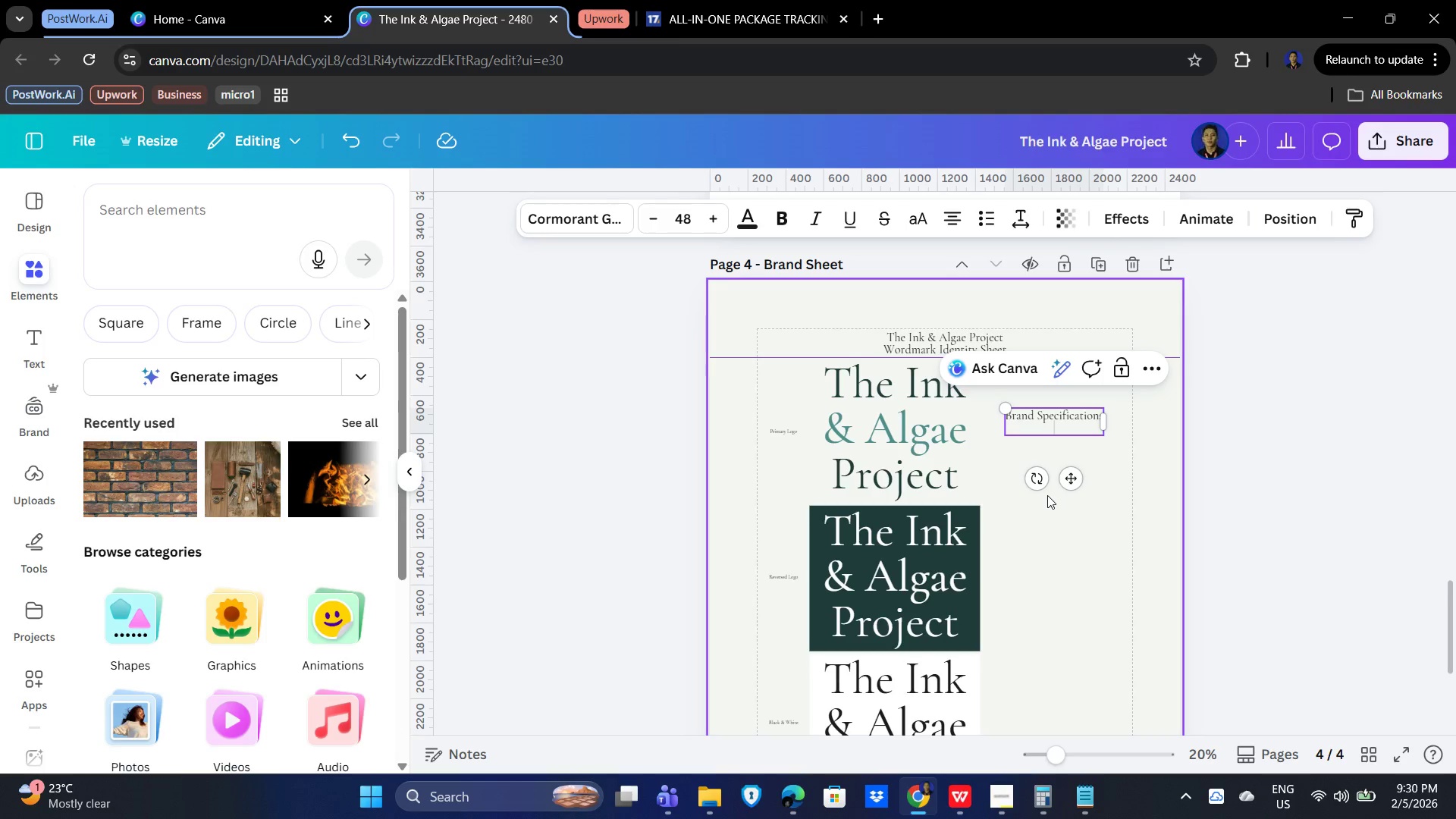 
 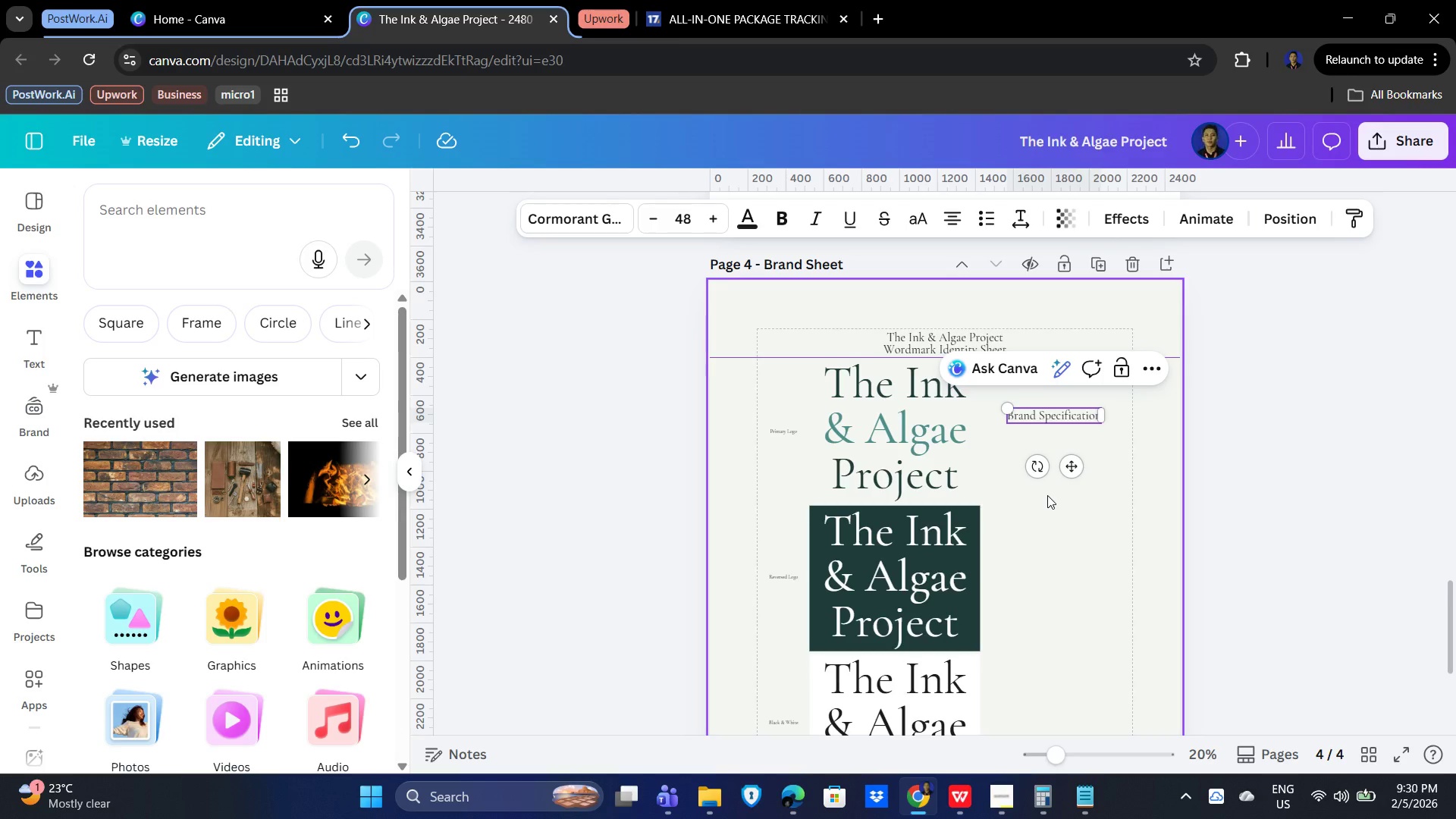 
key(Enter)
 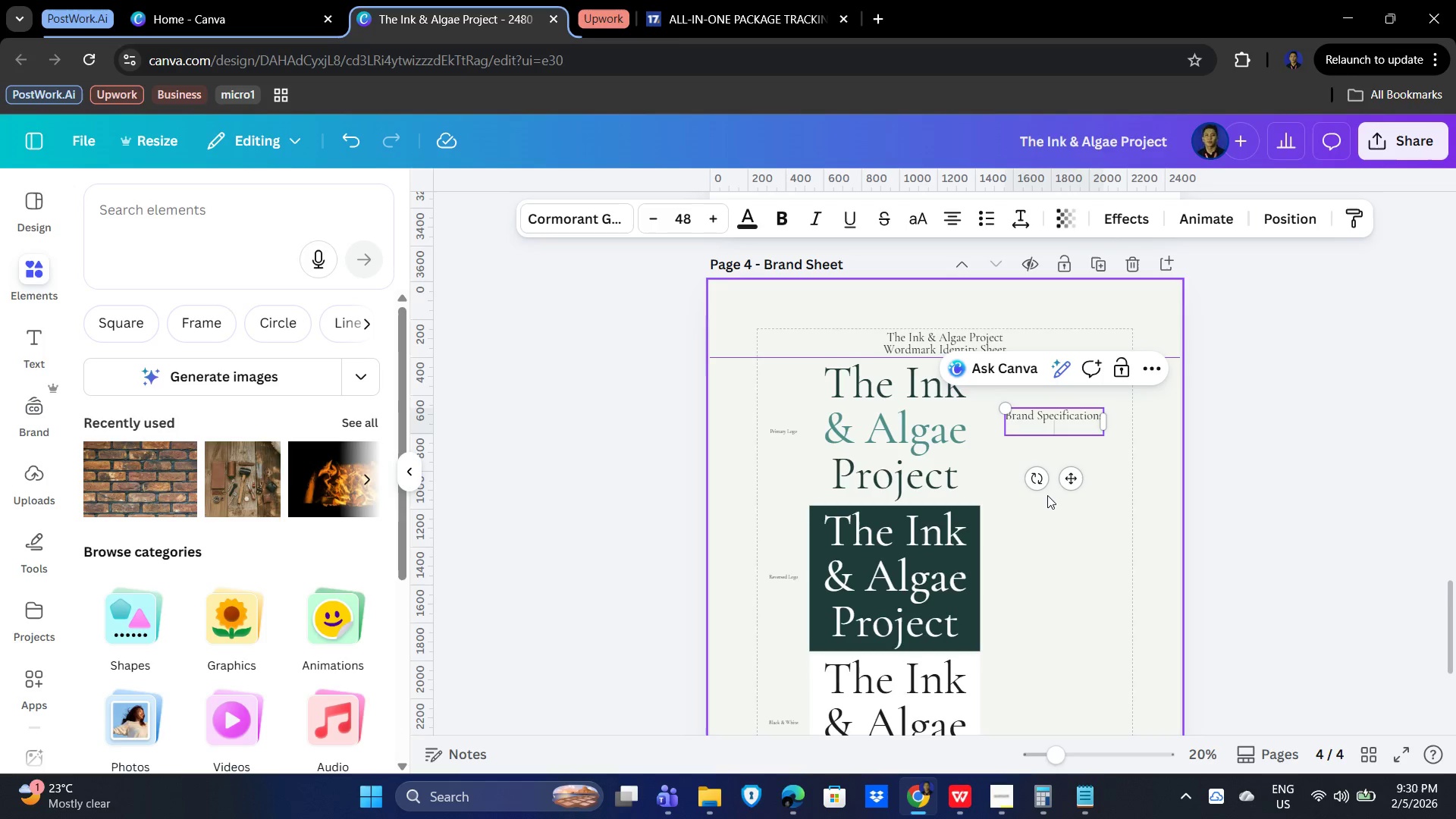 
key(Enter)
 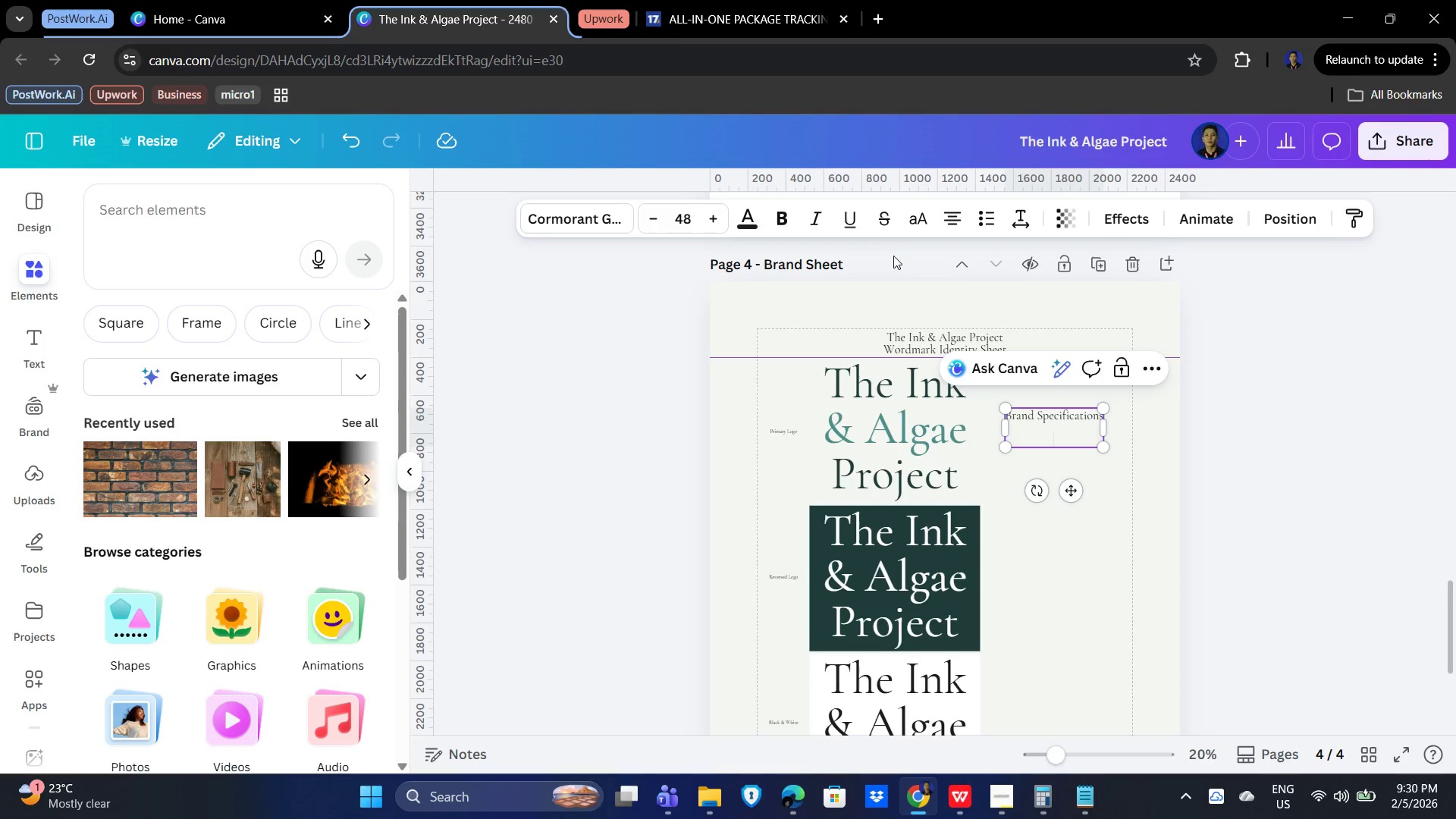 
left_click([945, 217])
 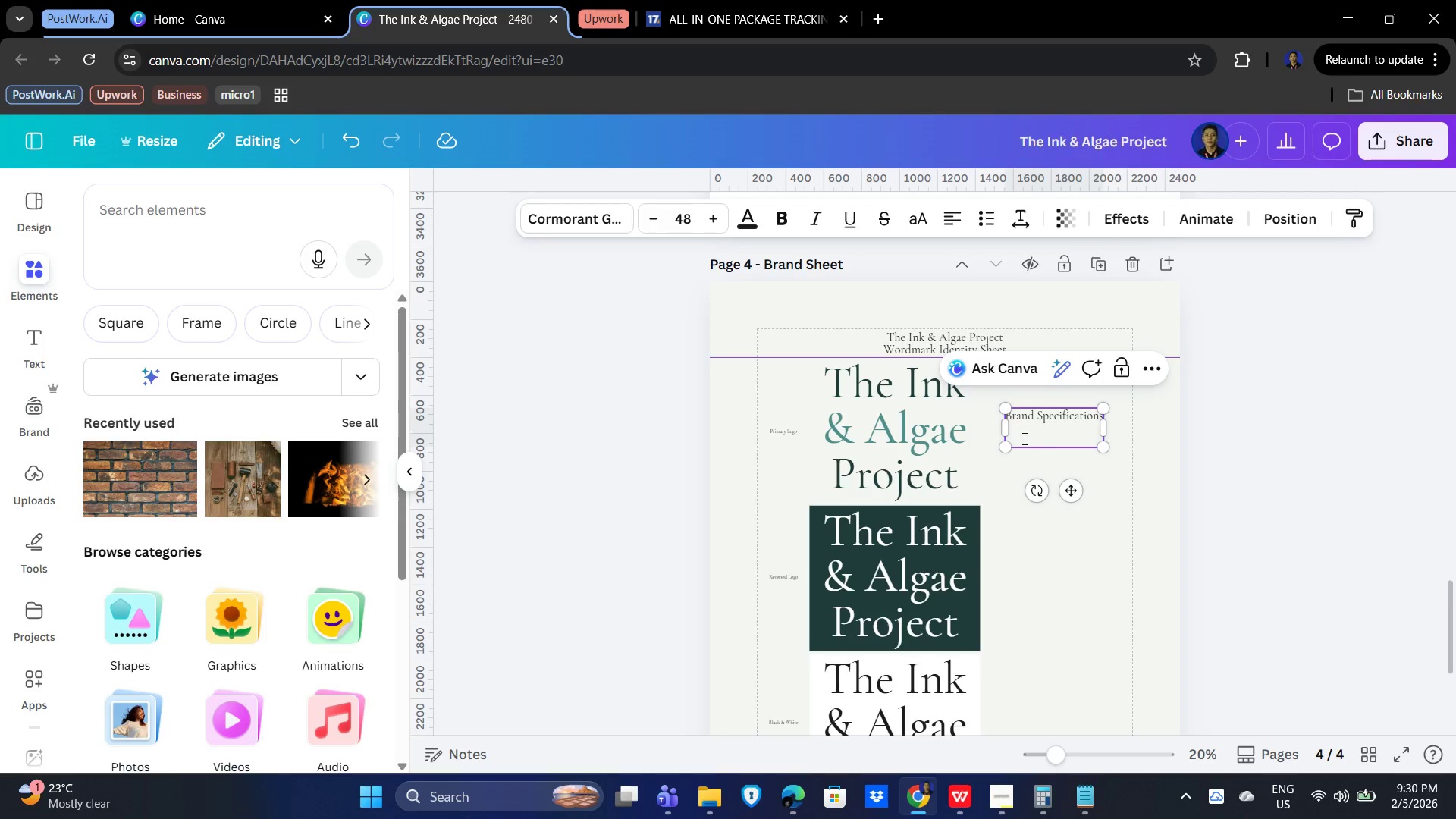 
left_click([1012, 440])
 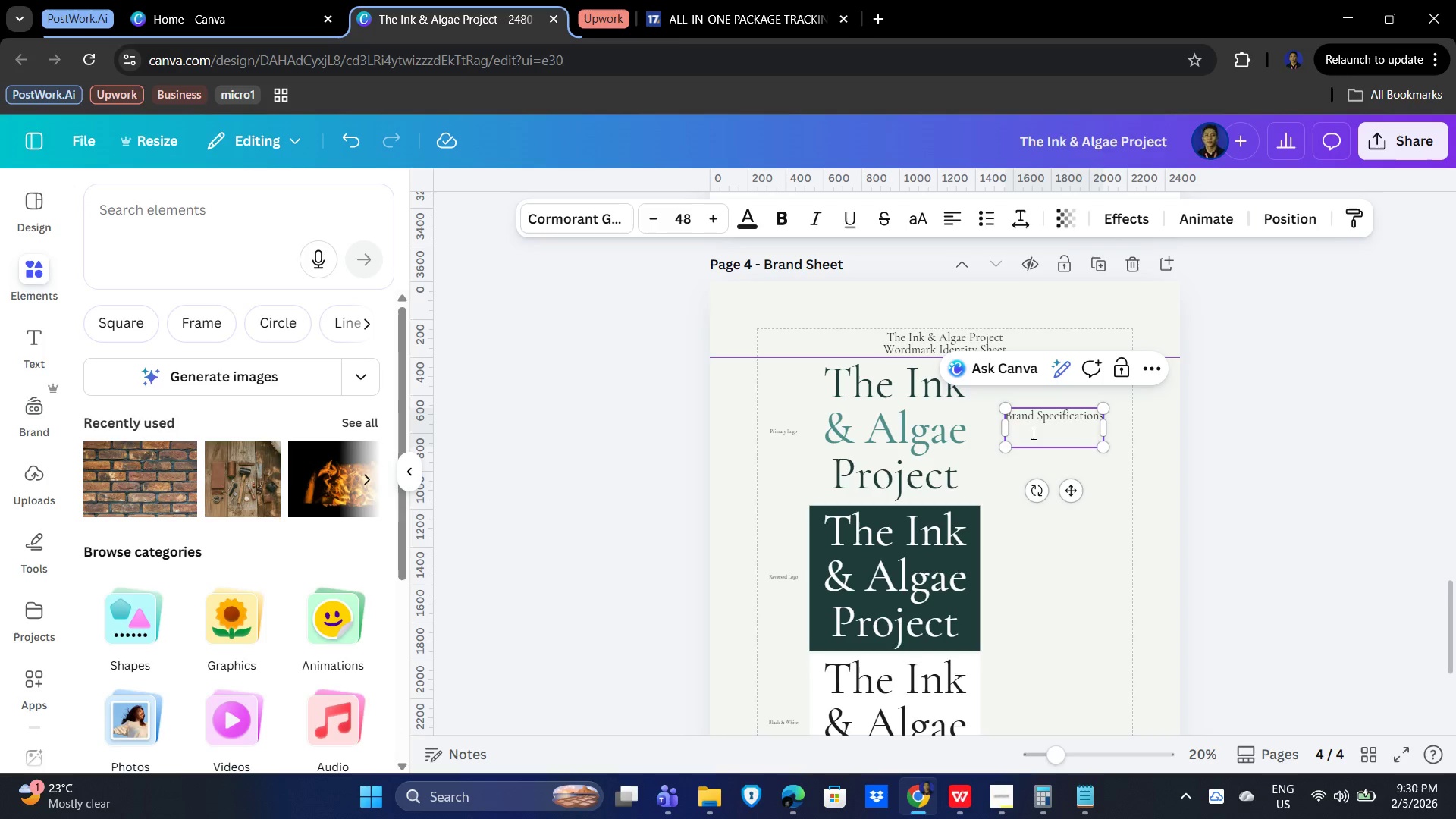 
type(Primary Color : )
 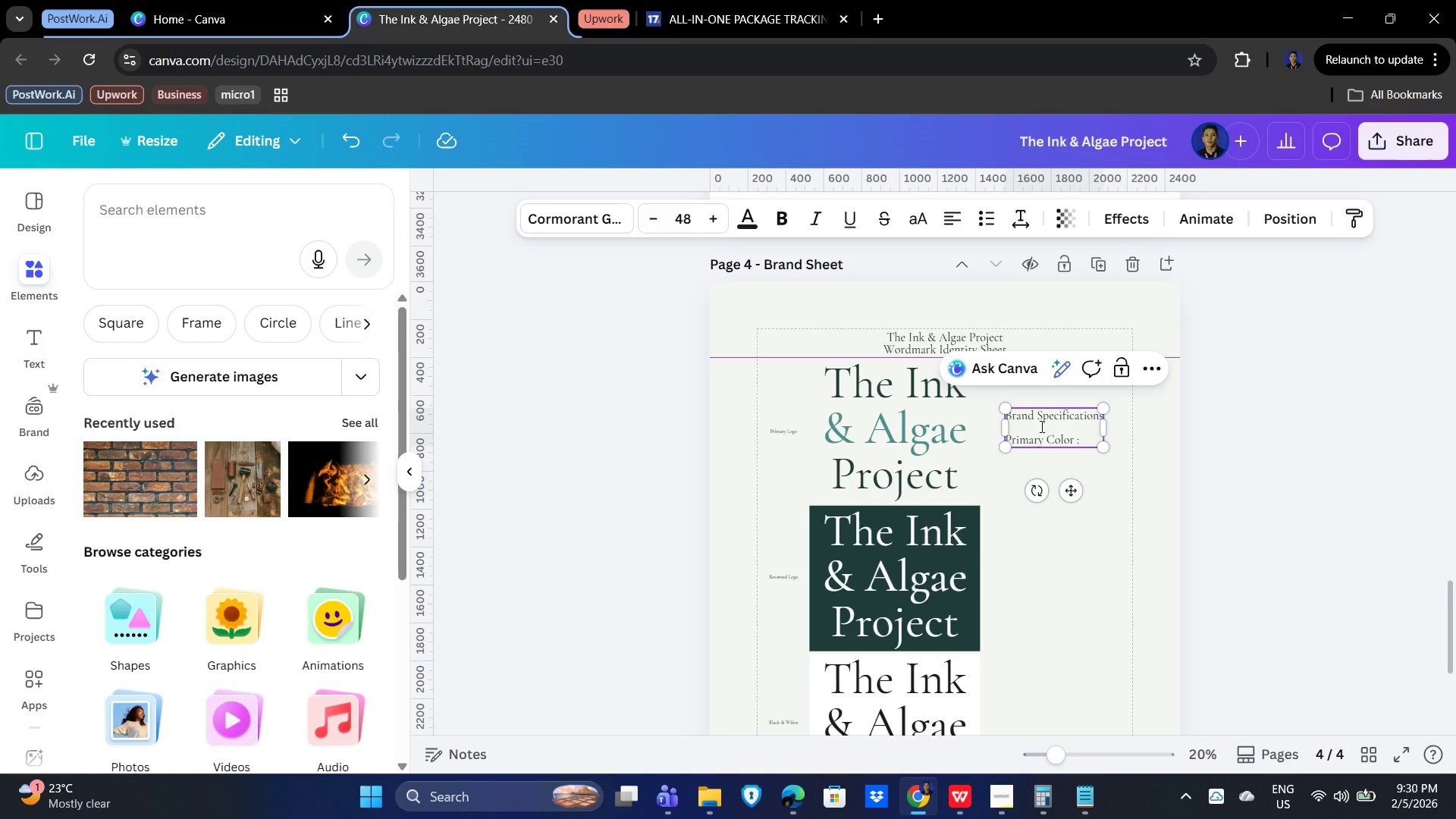 
left_click([747, 232])
 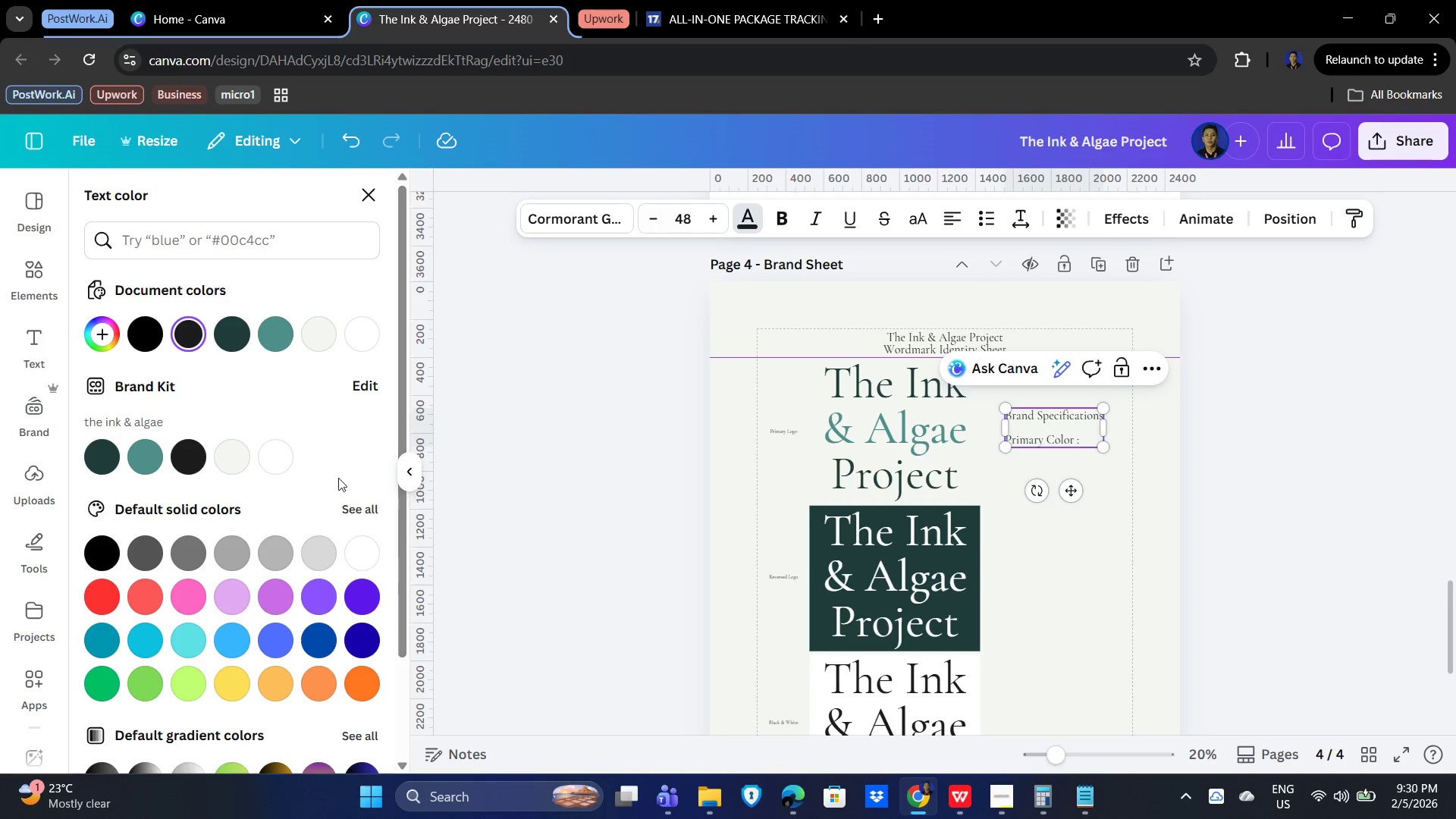 
mouse_move([133, 454])
 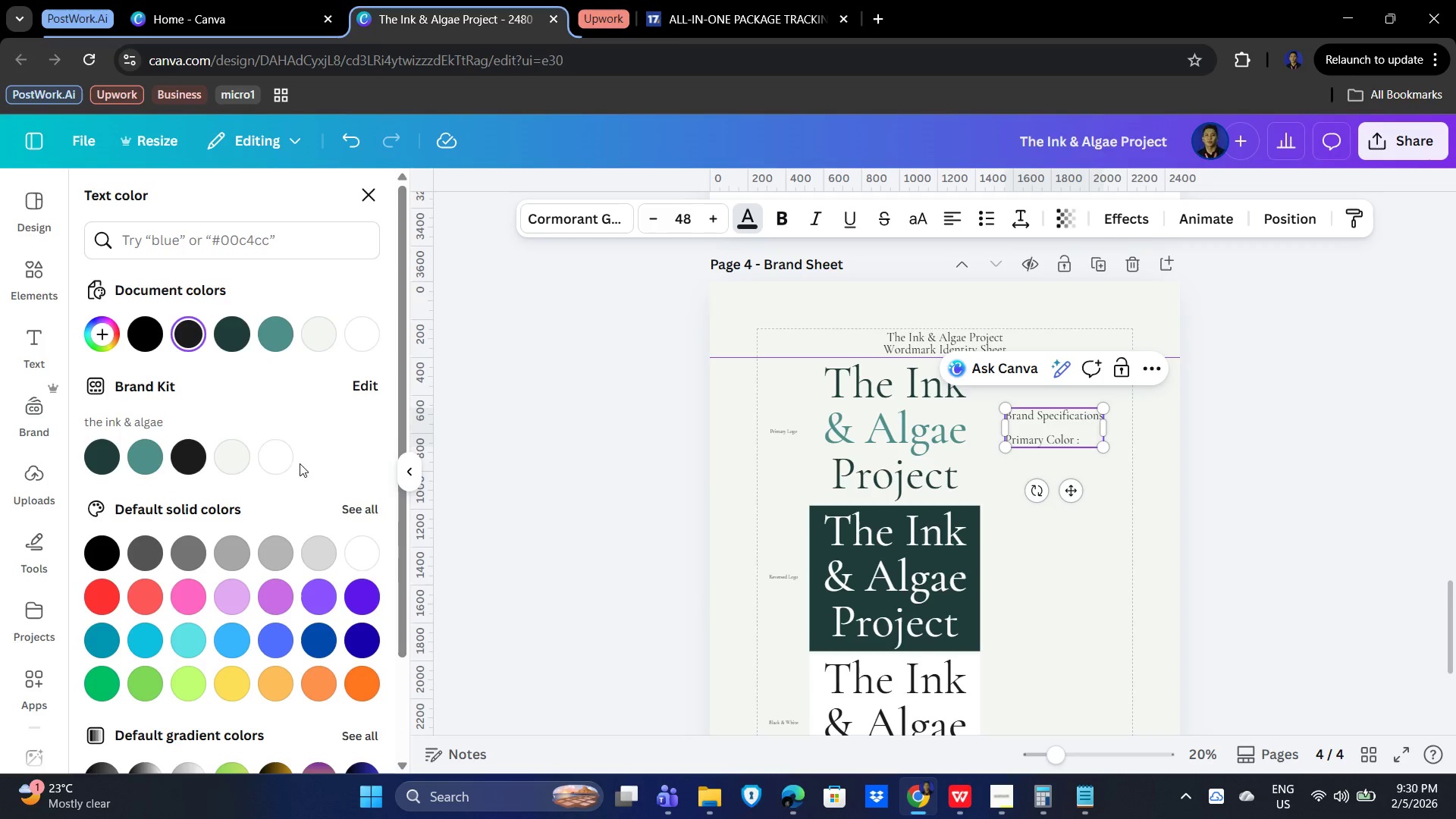 
mouse_move([146, 458])
 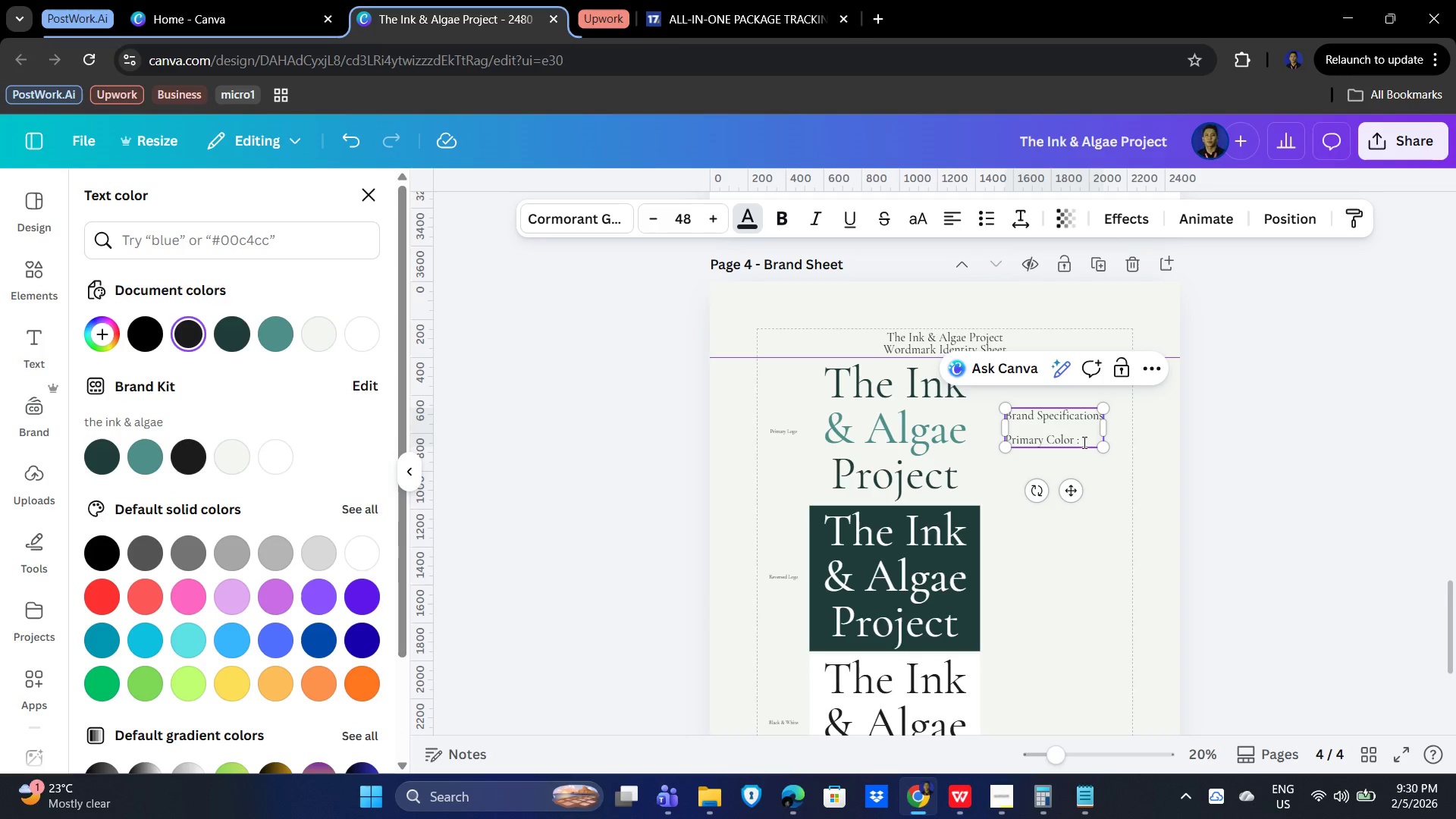 
left_click([1084, 440])
 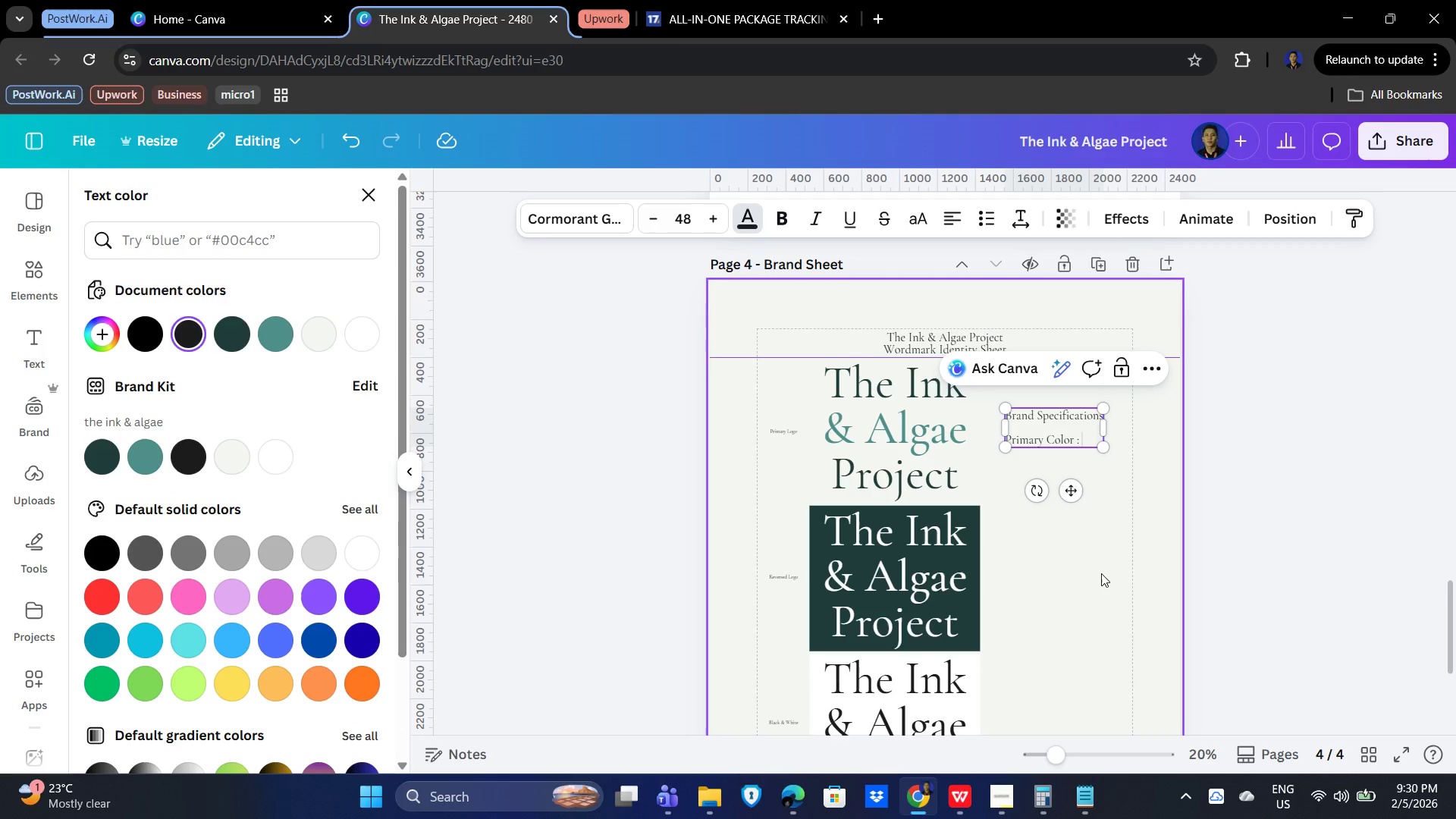 
key(Shift+3)
 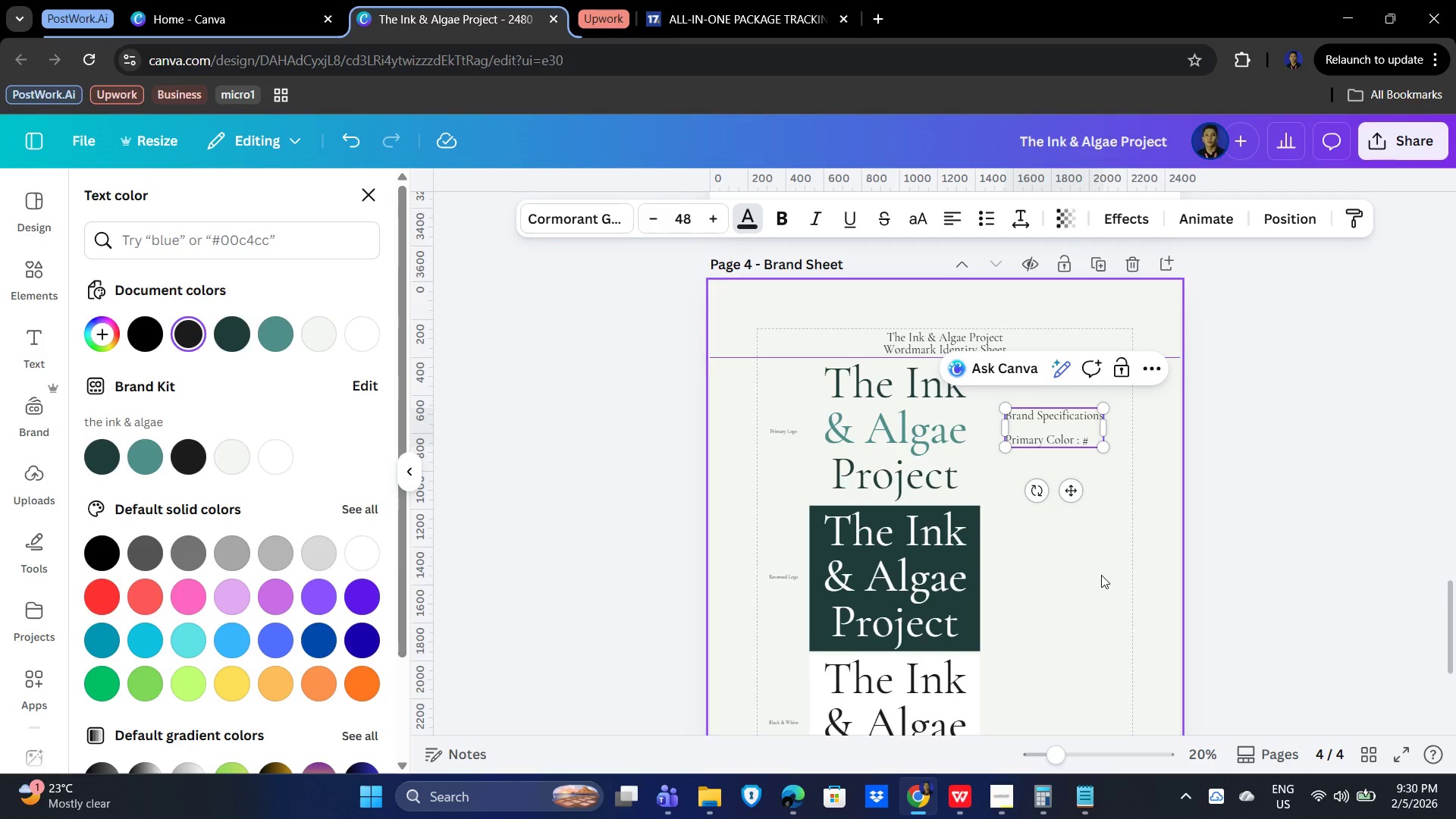 
key(Numpad1)
 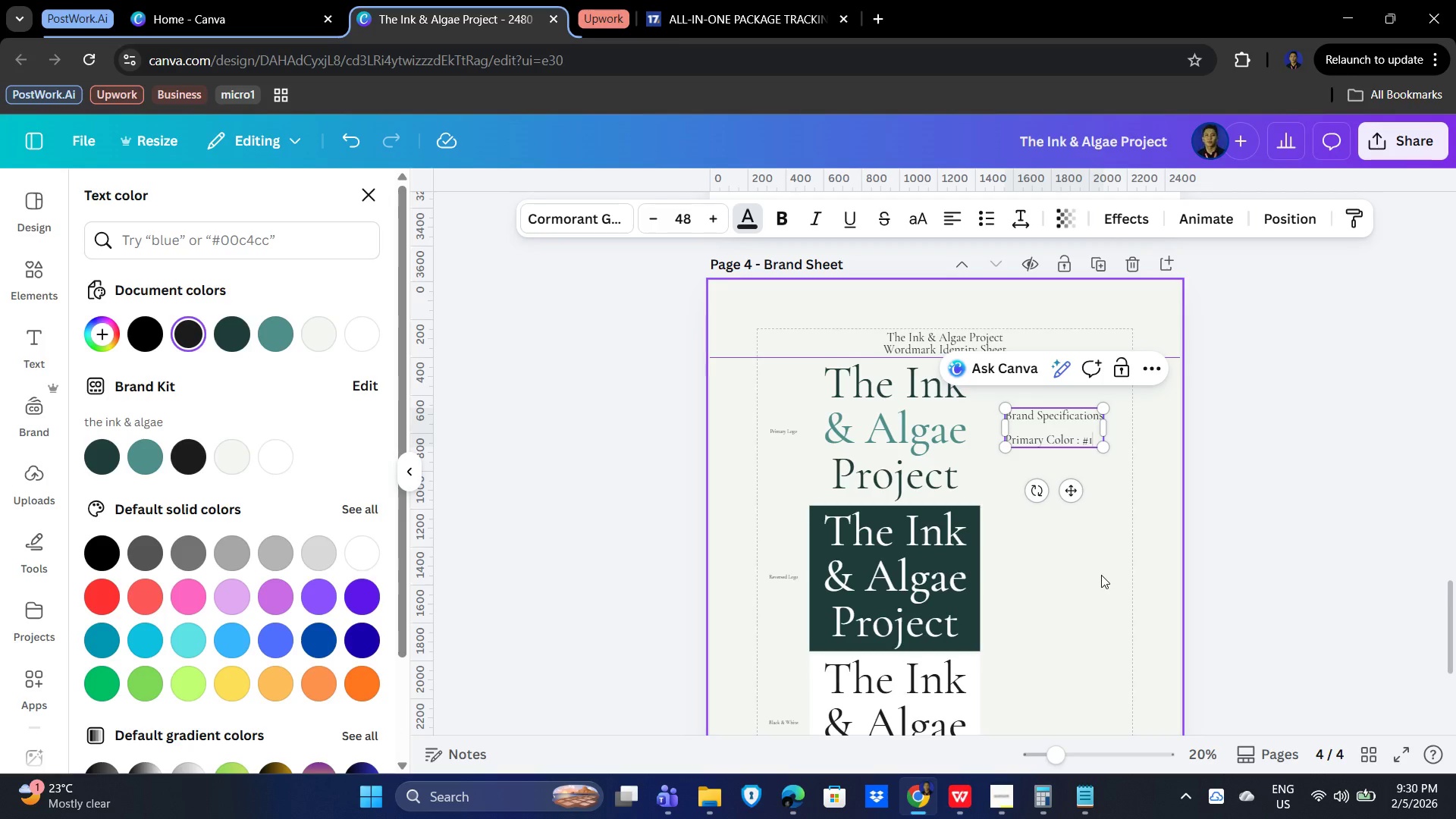 
key(Shift+F)
 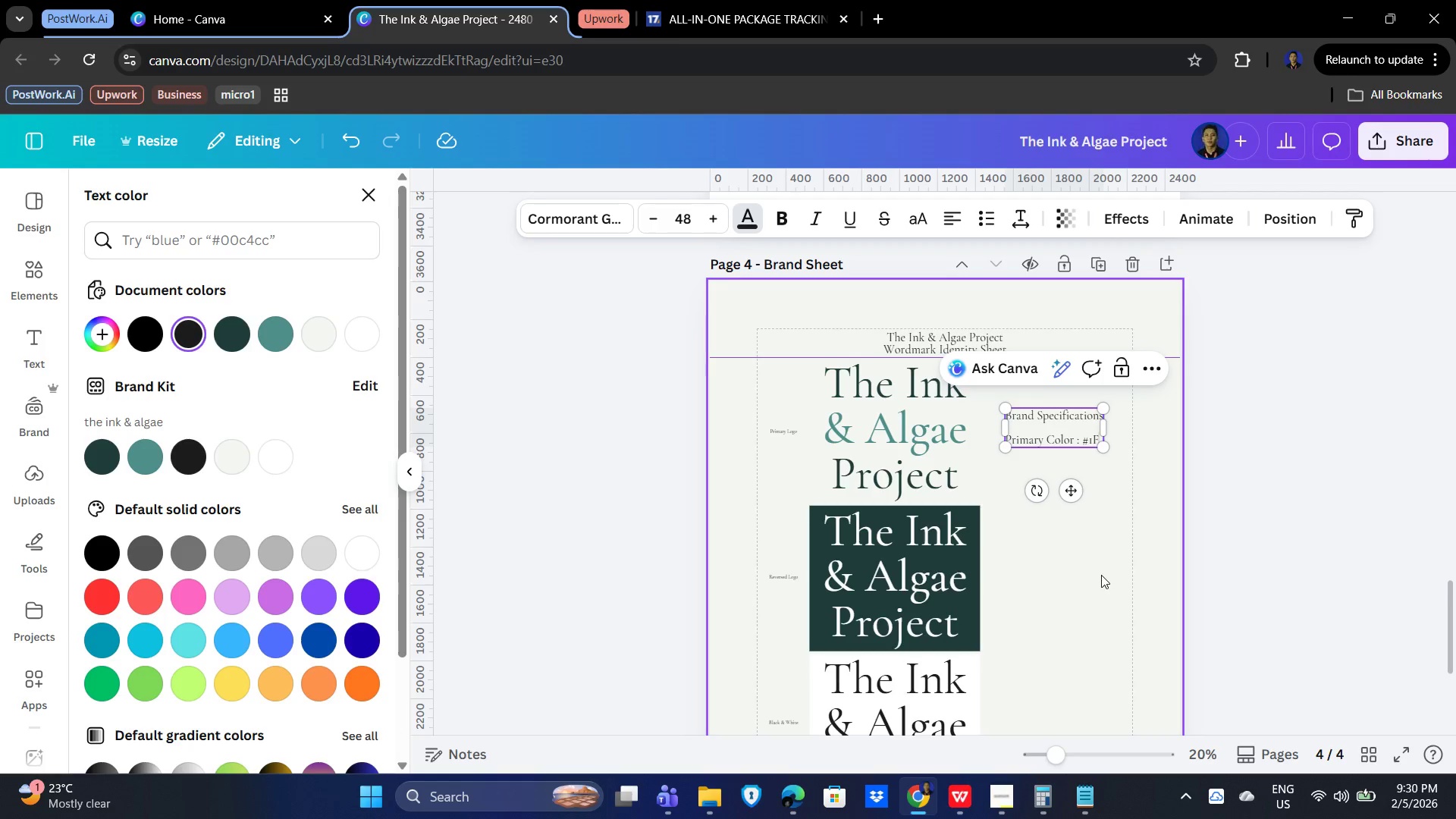 
key(Numpad3)
 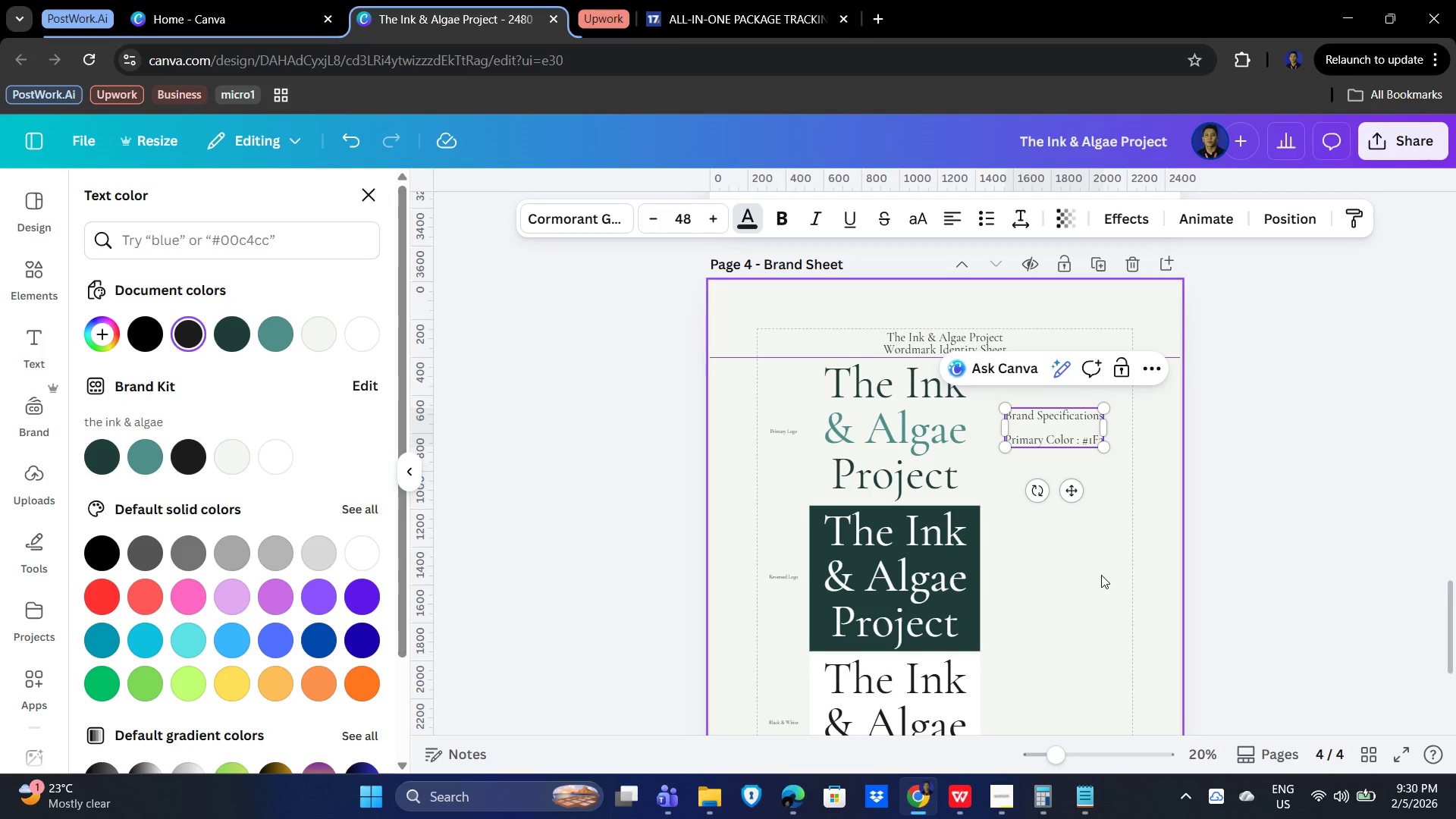 
key(Shift+D)
 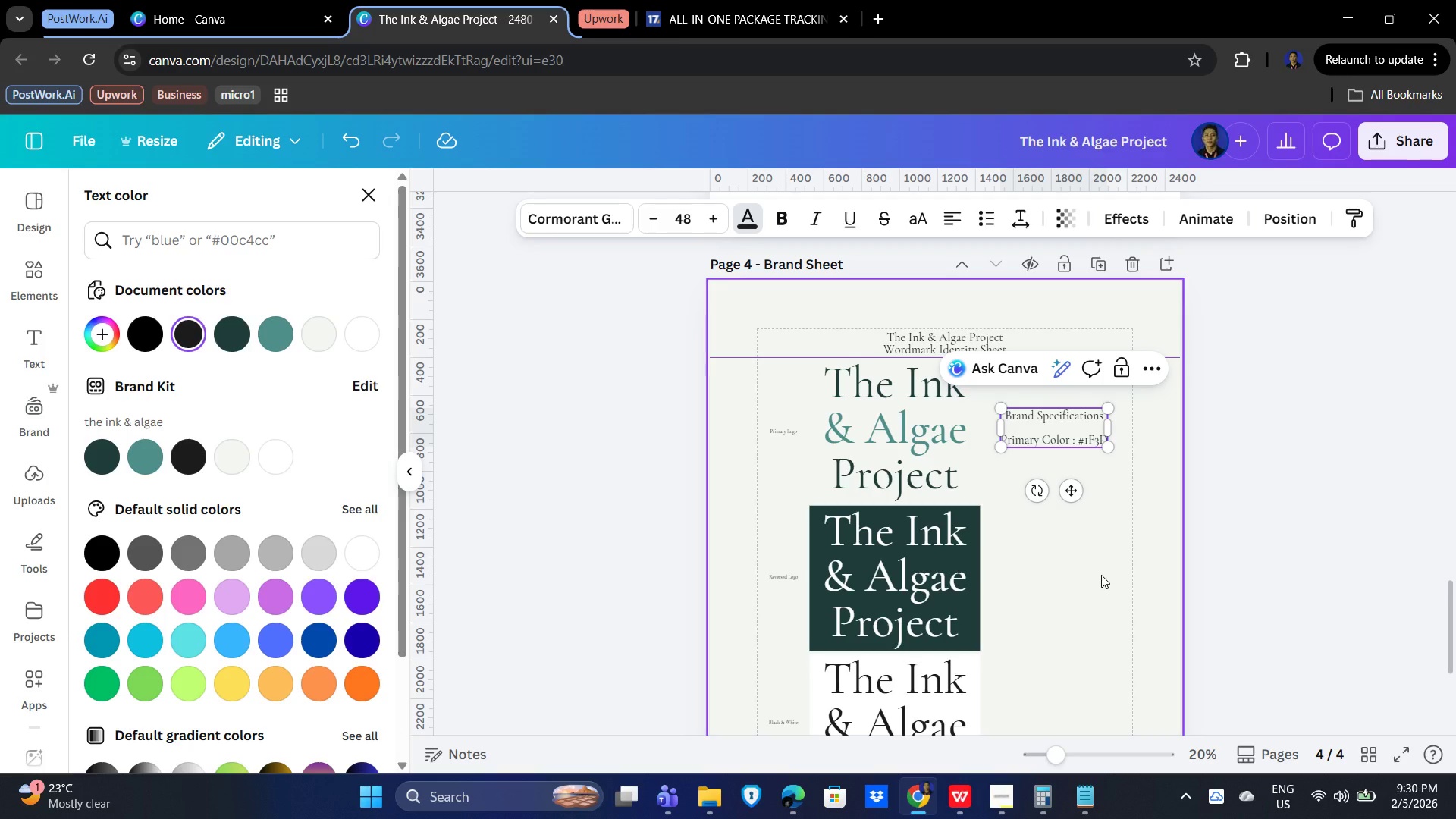 
key(Numpad3)
 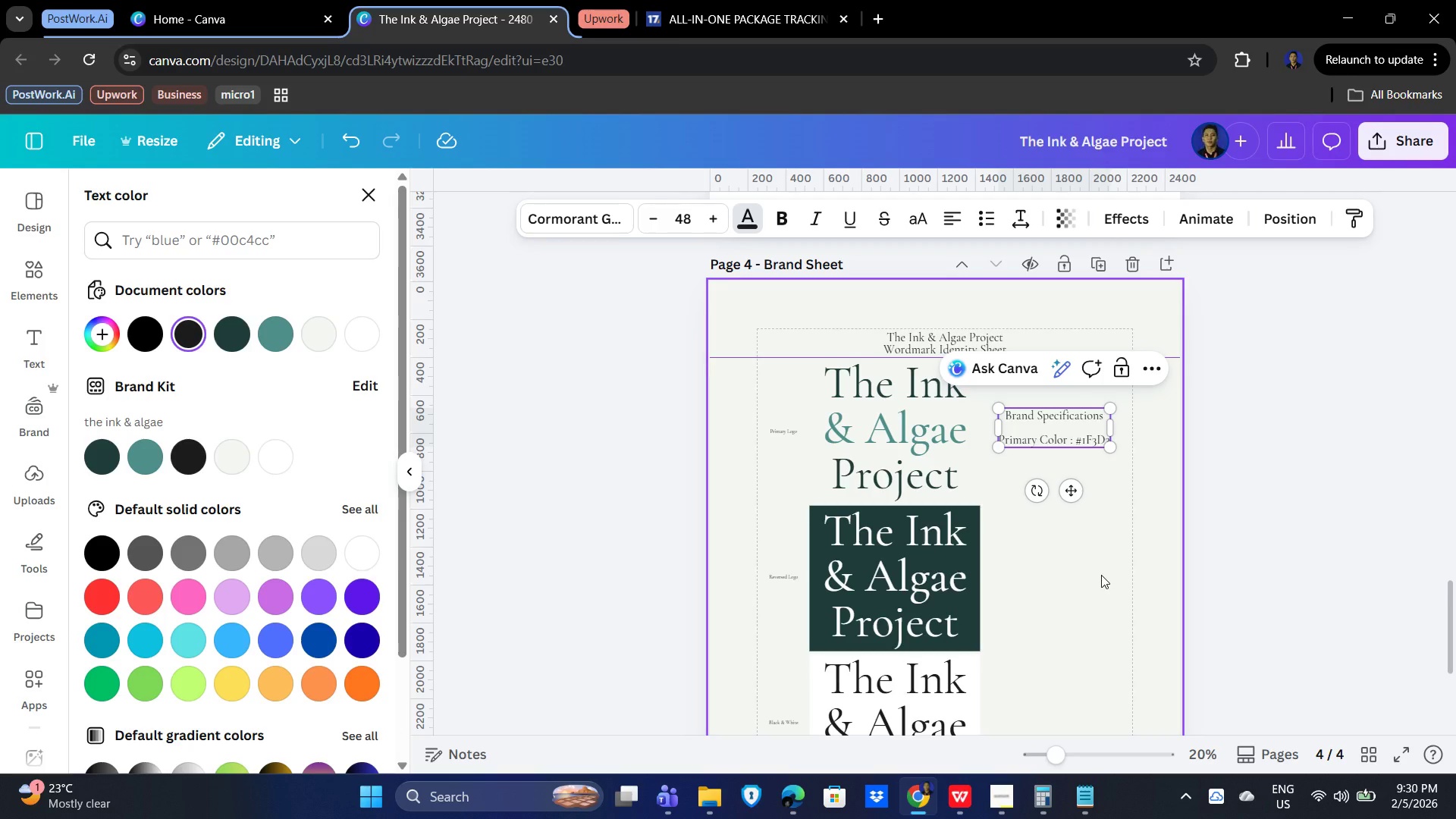 
key(Shift+A)
 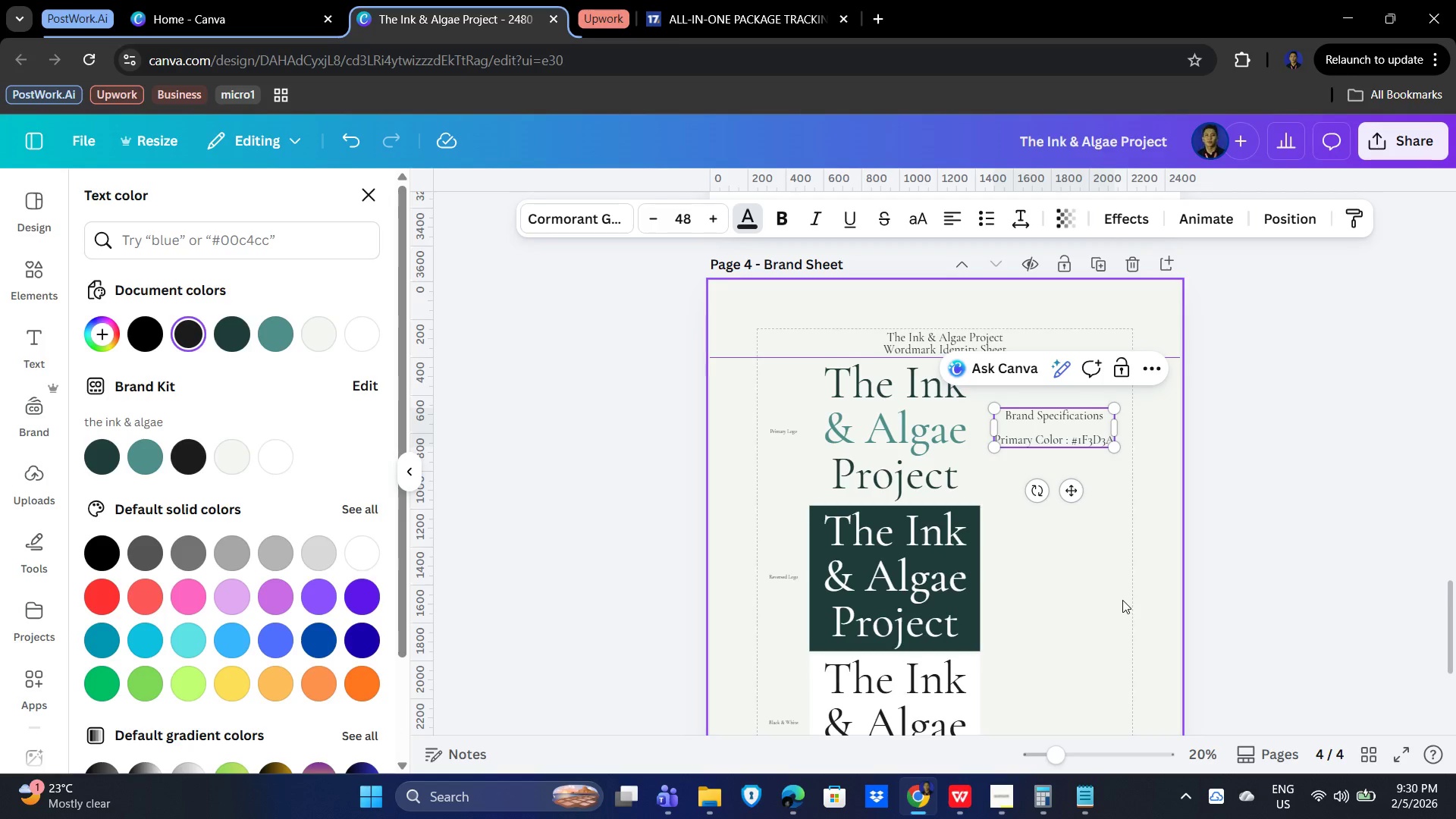 
left_click([1071, 578])
 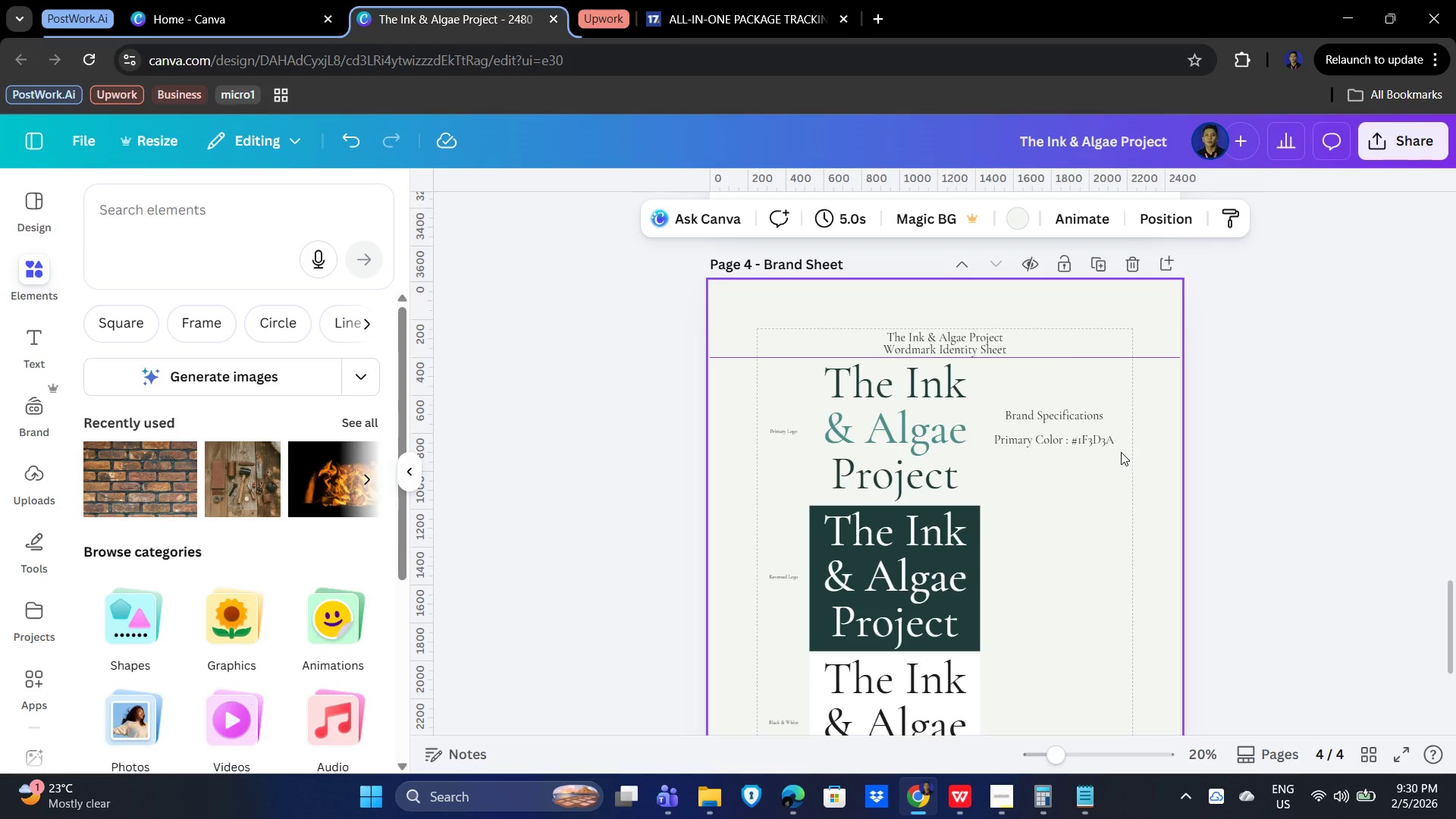 
mouse_move([1089, 441])
 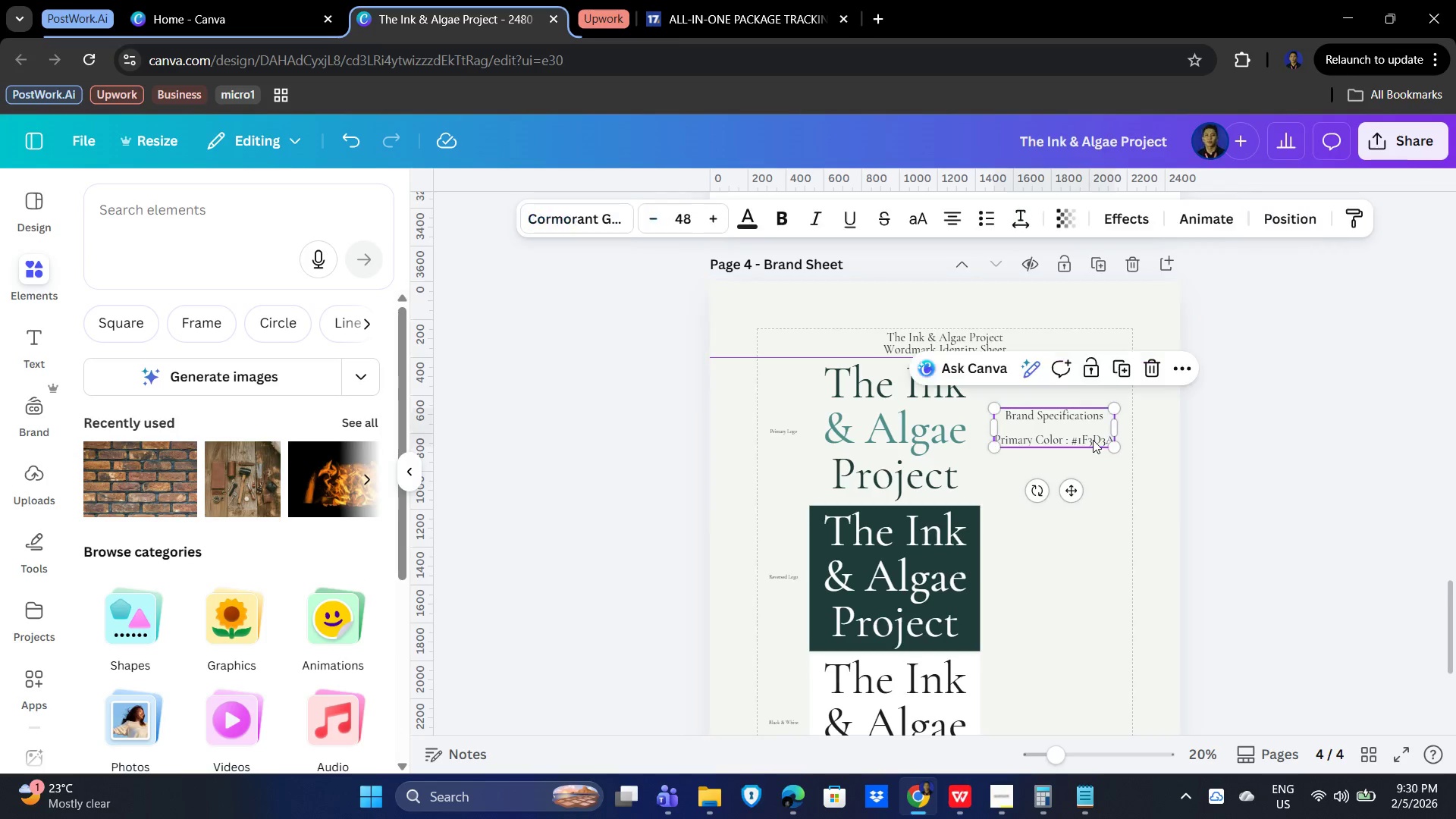 
double_click([1093, 440])
 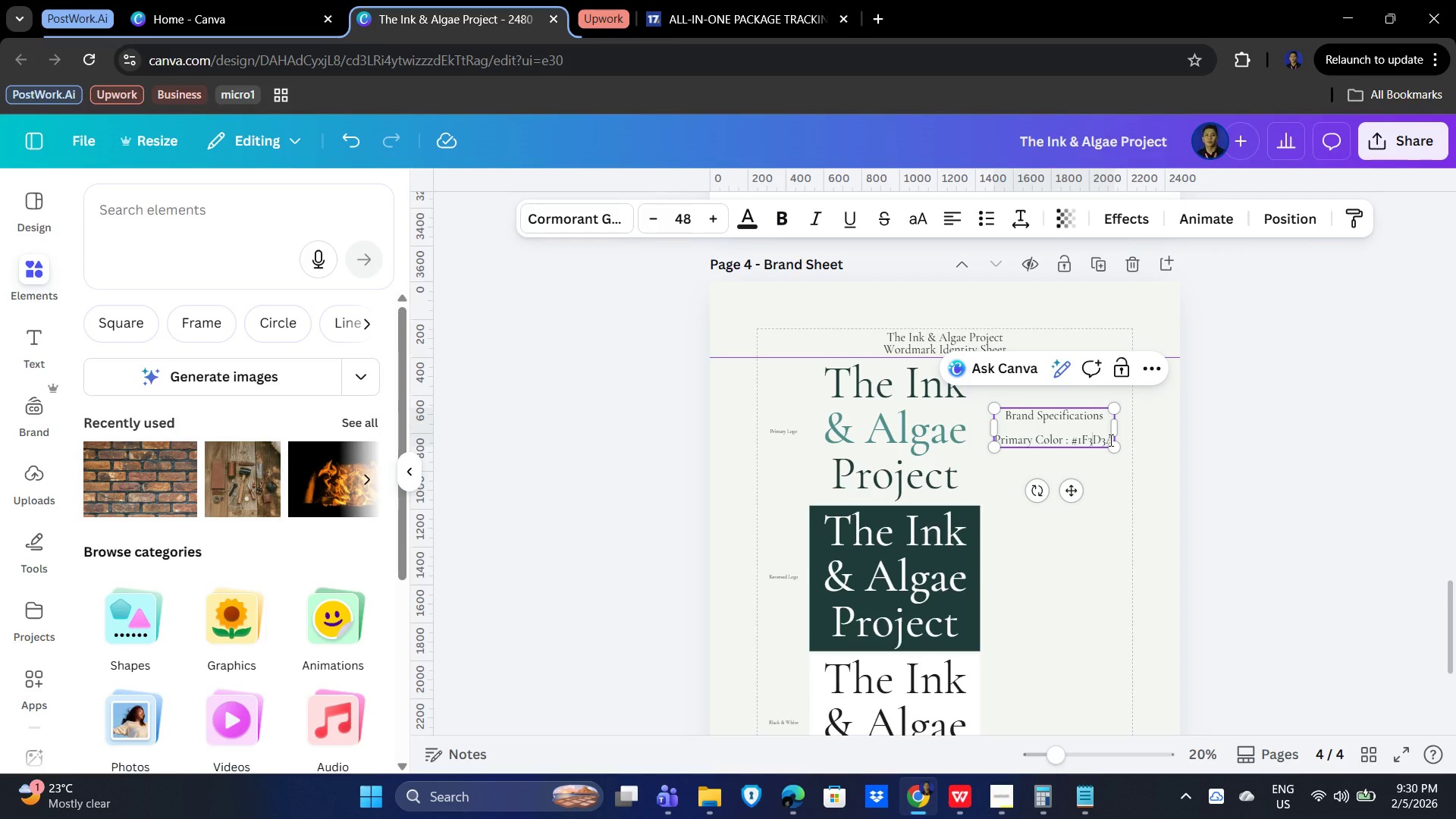 
left_click([1109, 440])
 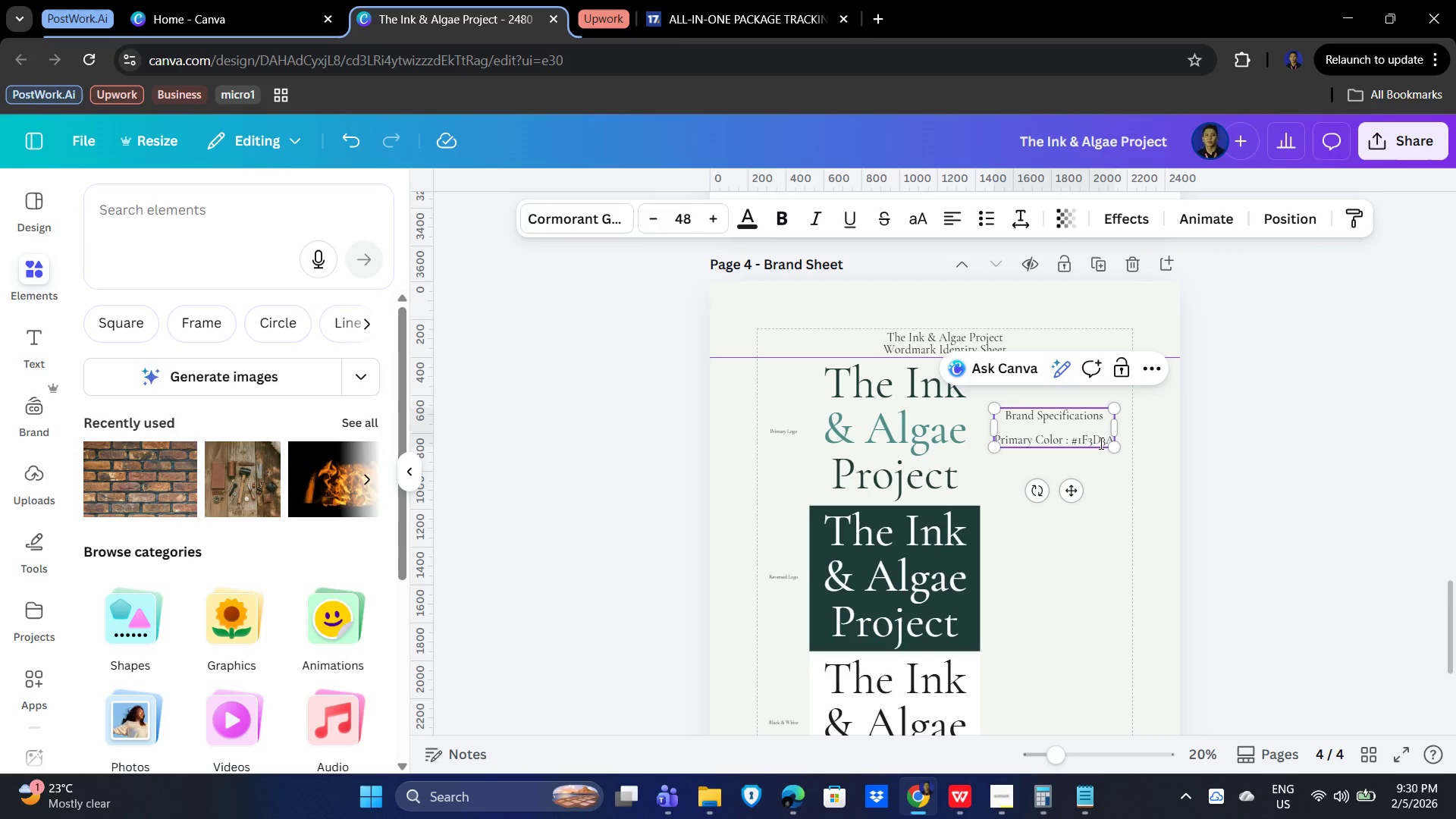 
key(ArrowRight)
 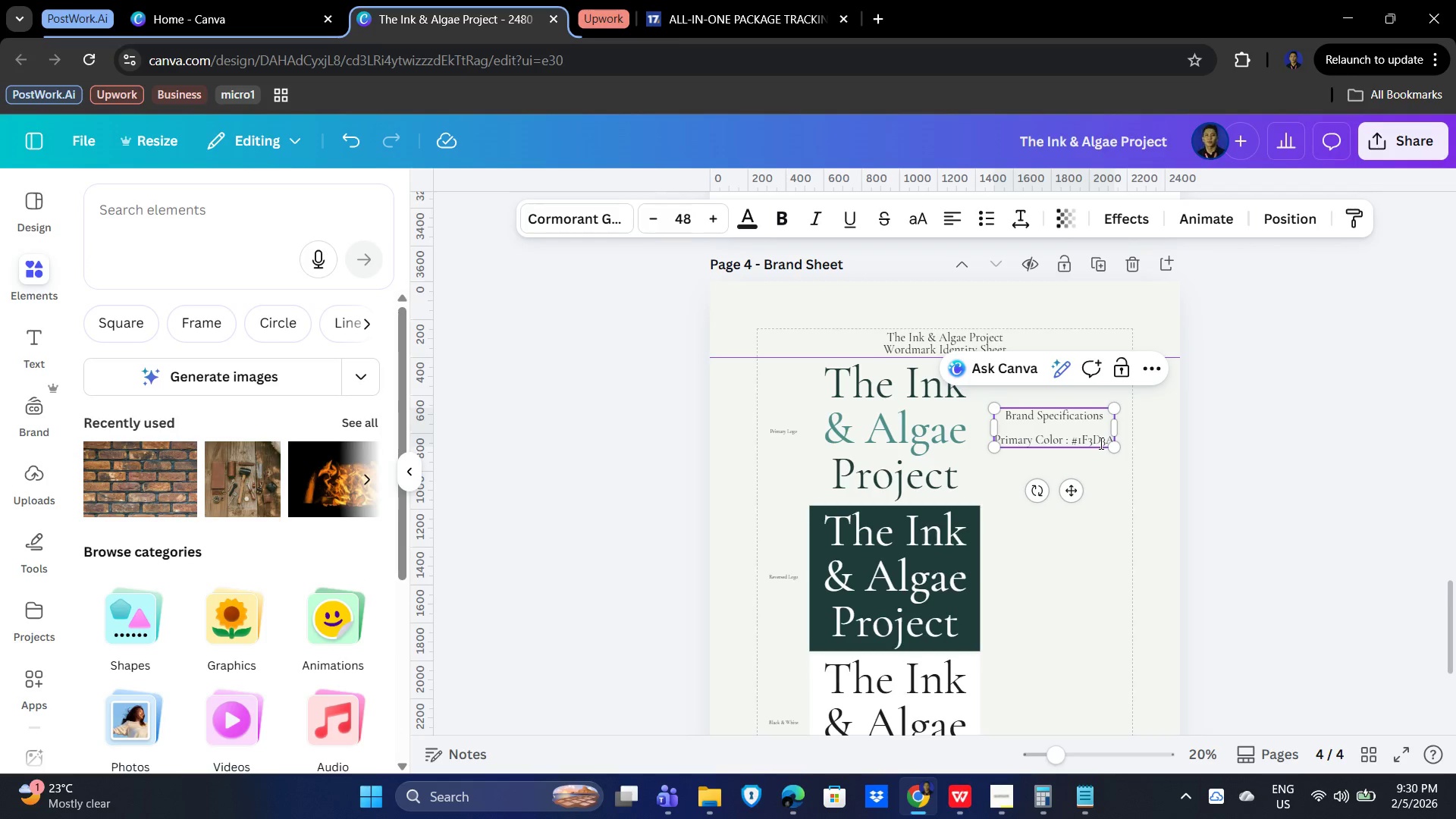 
key(ArrowRight)
 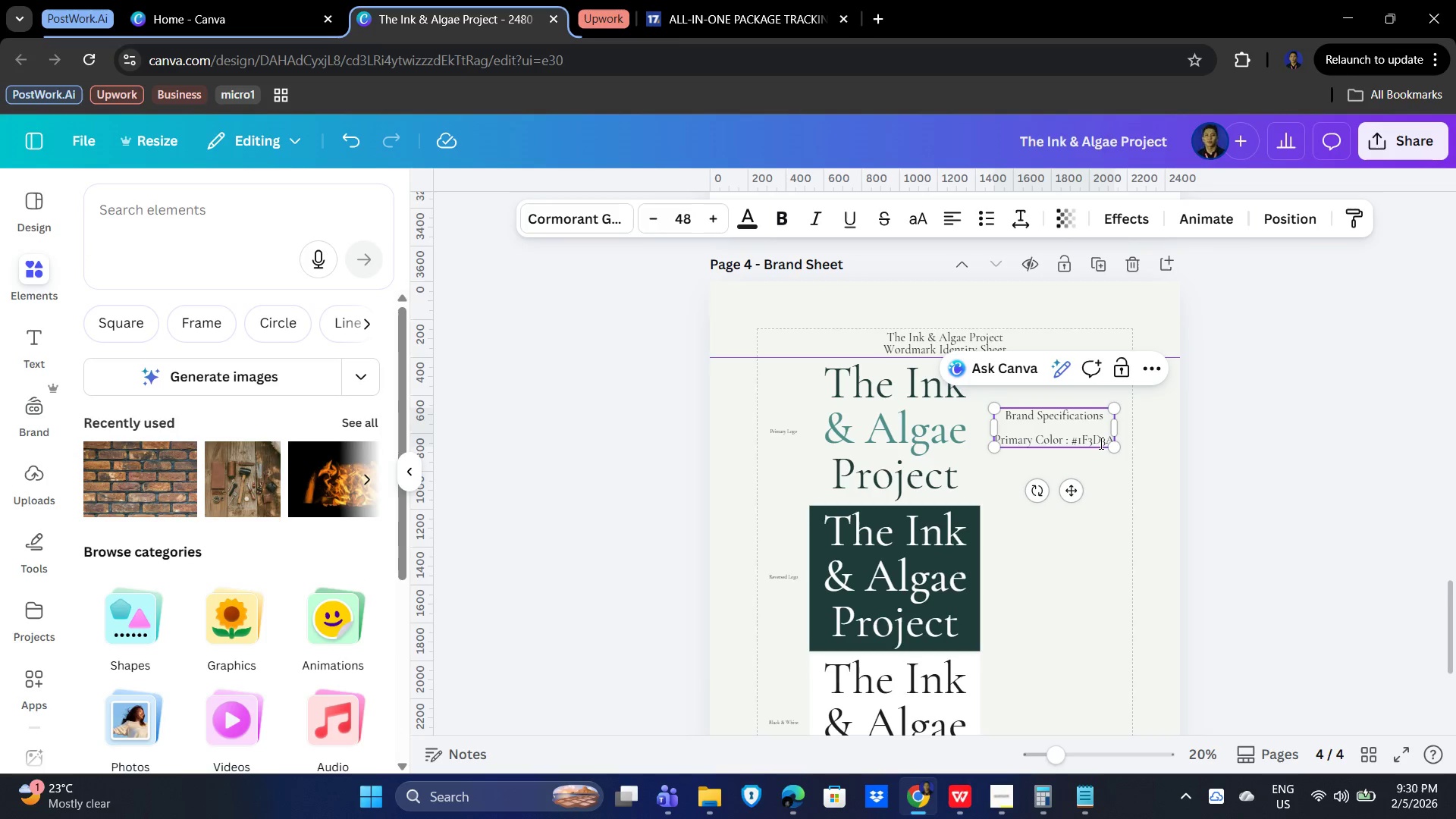 
key(Enter)
 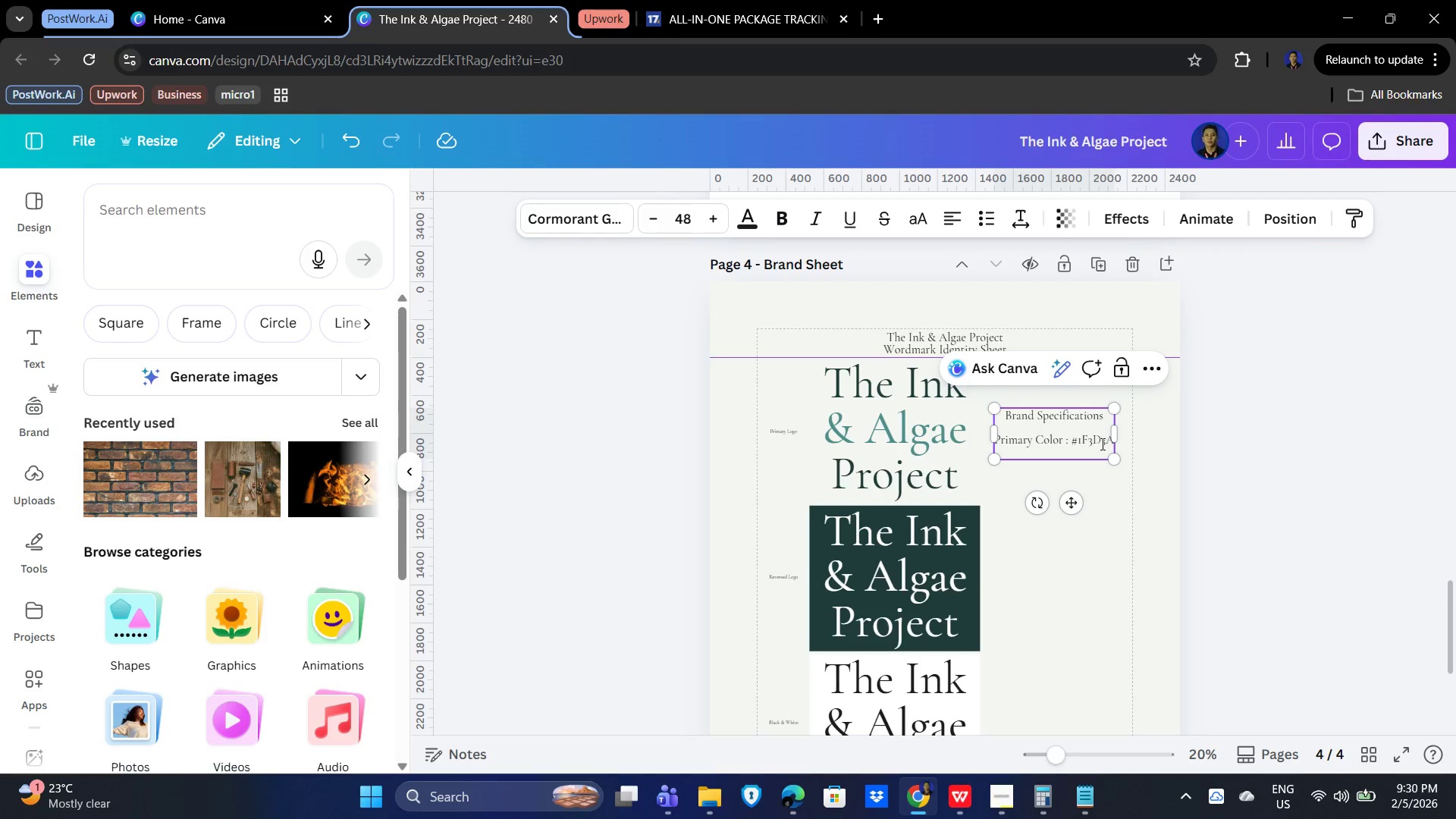 
type(Secondary Color: #)
 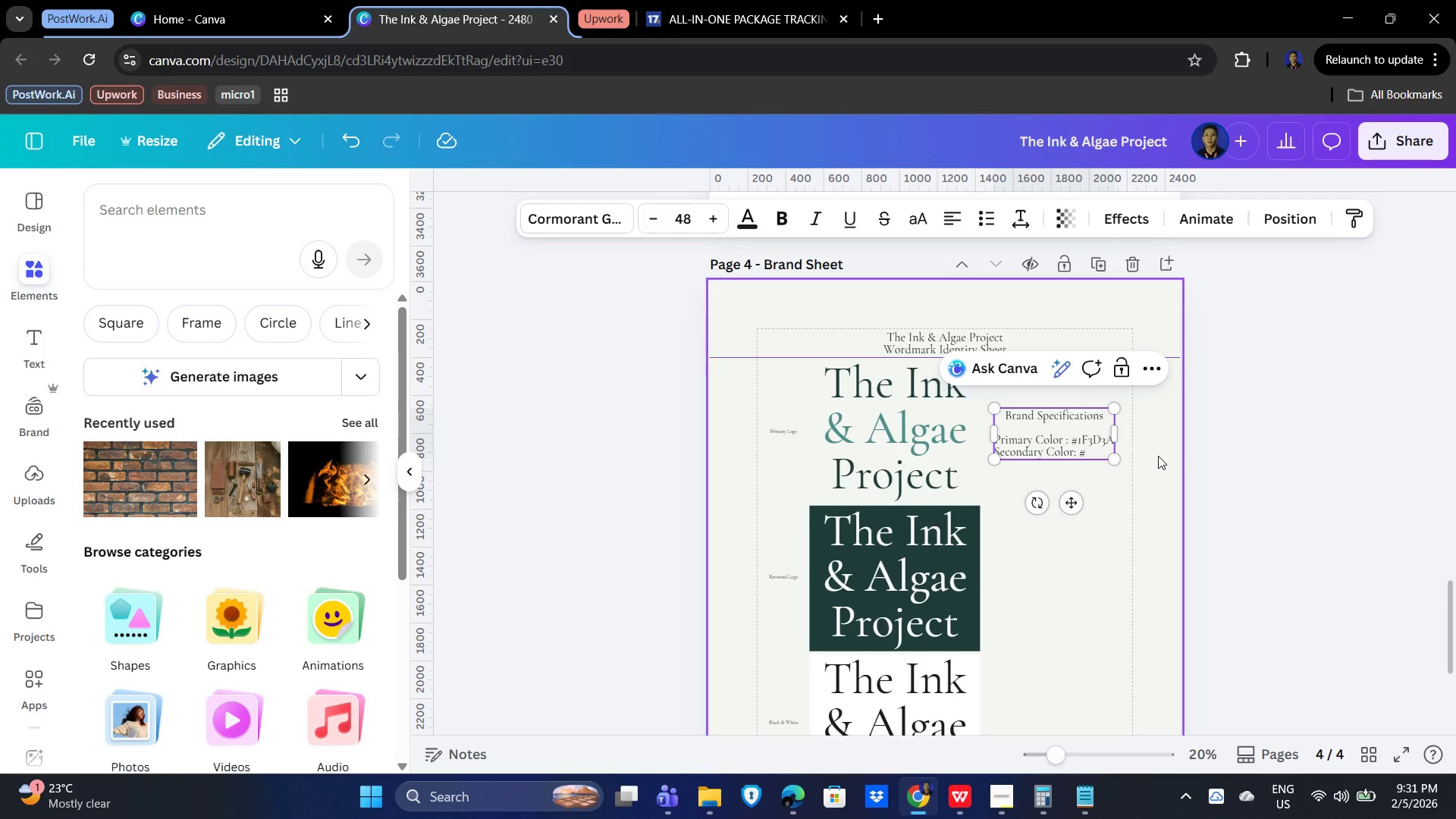 
wait(5.04)
 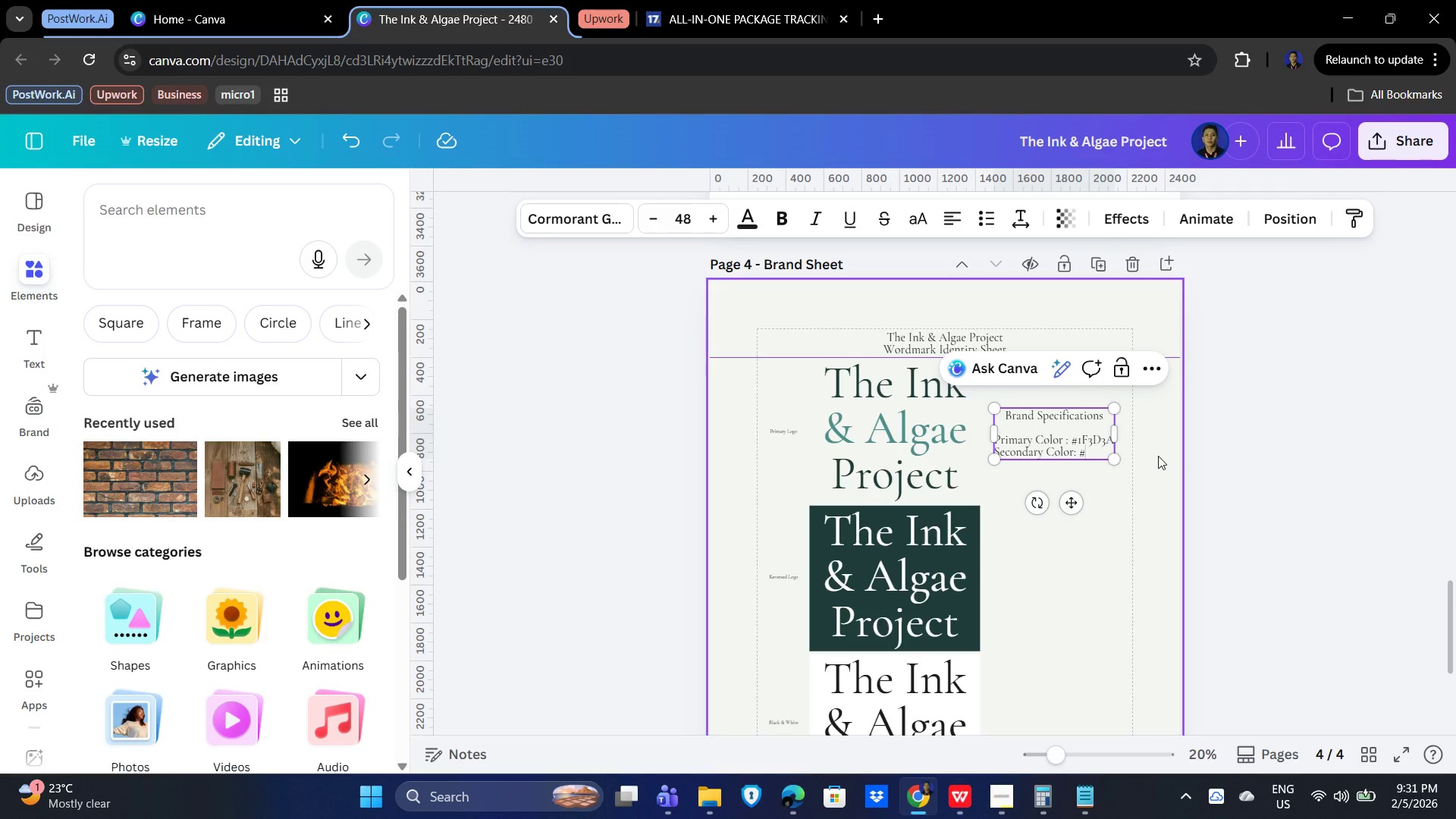 
mouse_move([187, 444])
 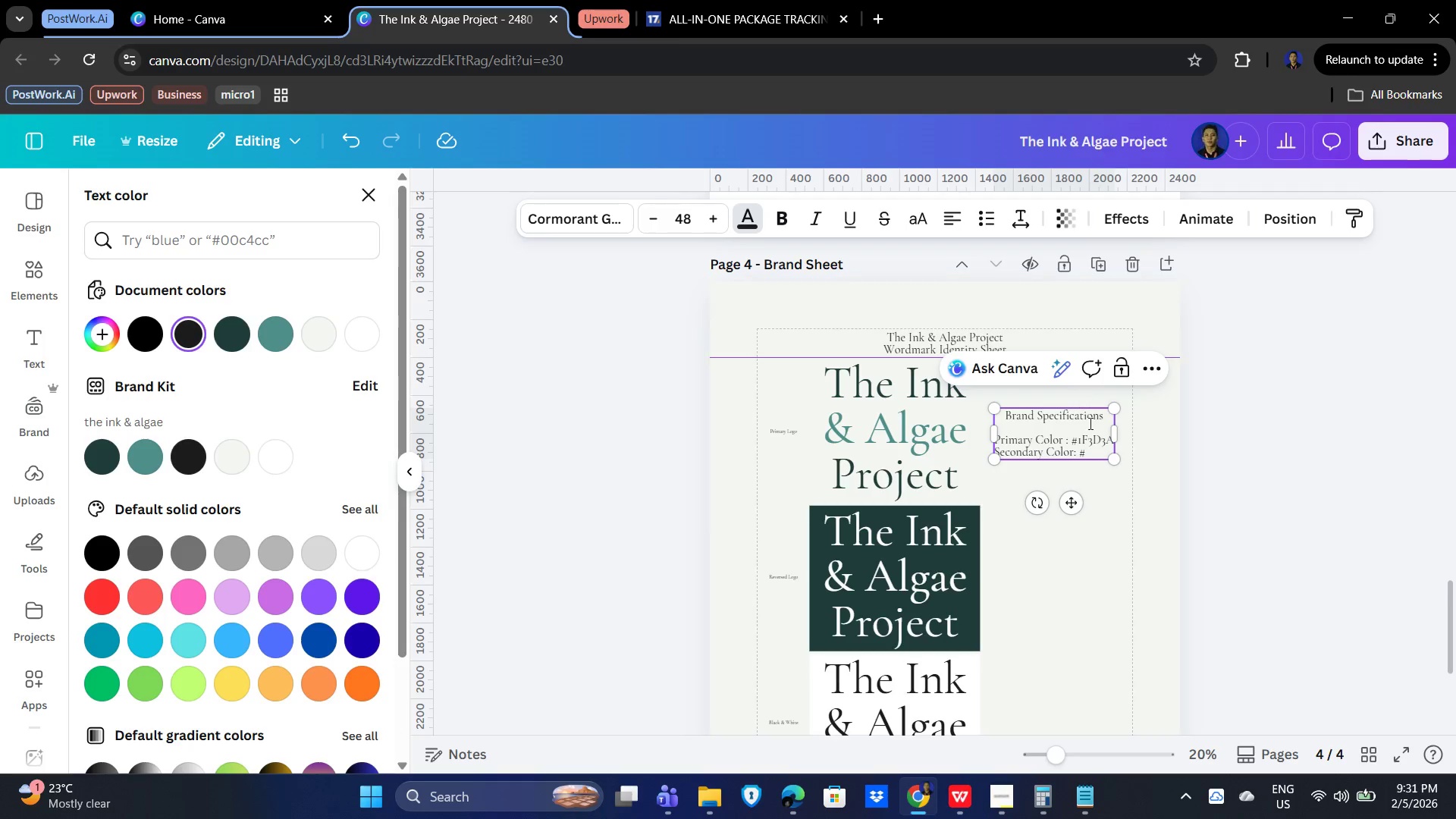 
left_click([1090, 449])
 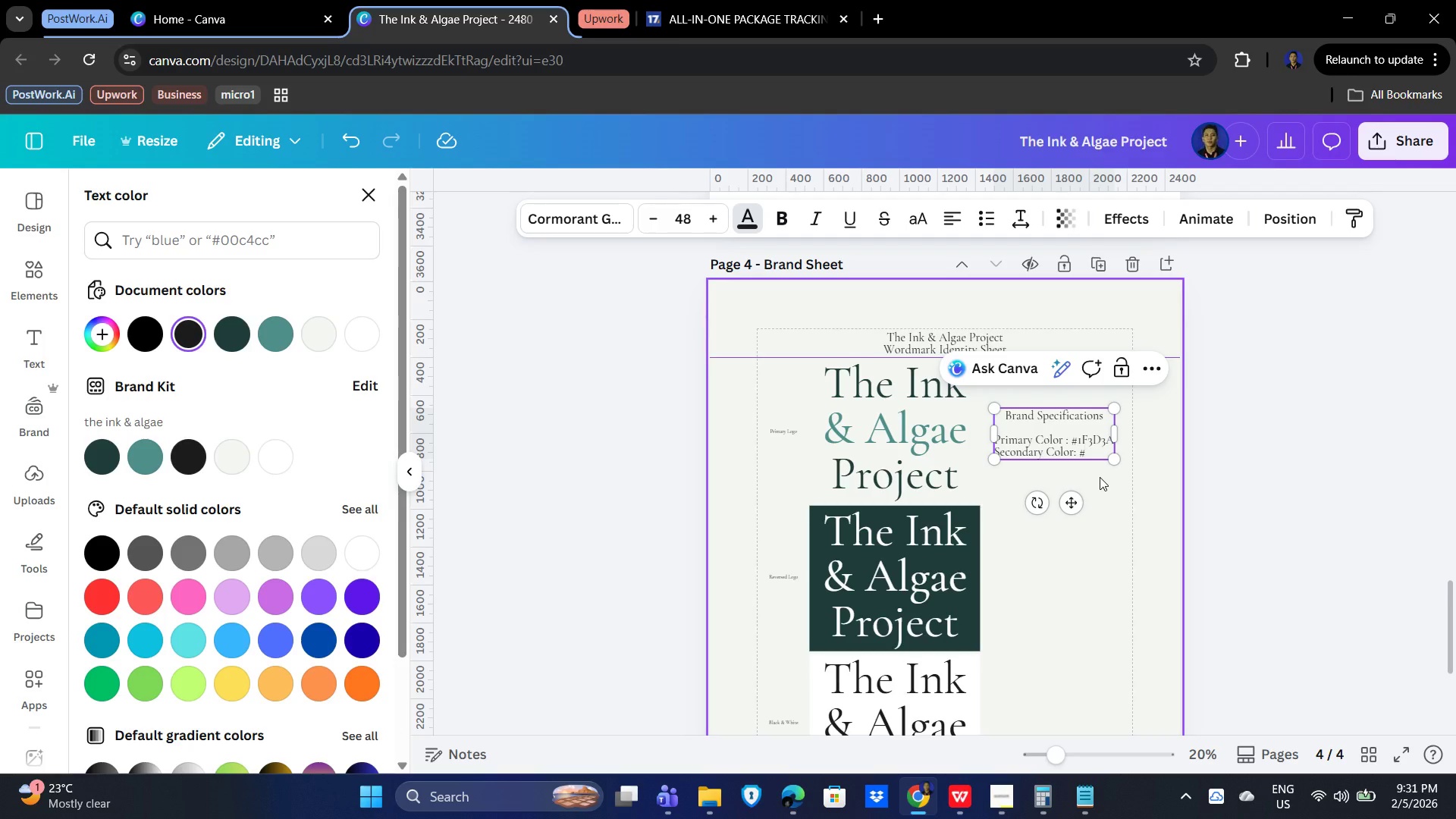 
key(Shift+ShiftLeft)
 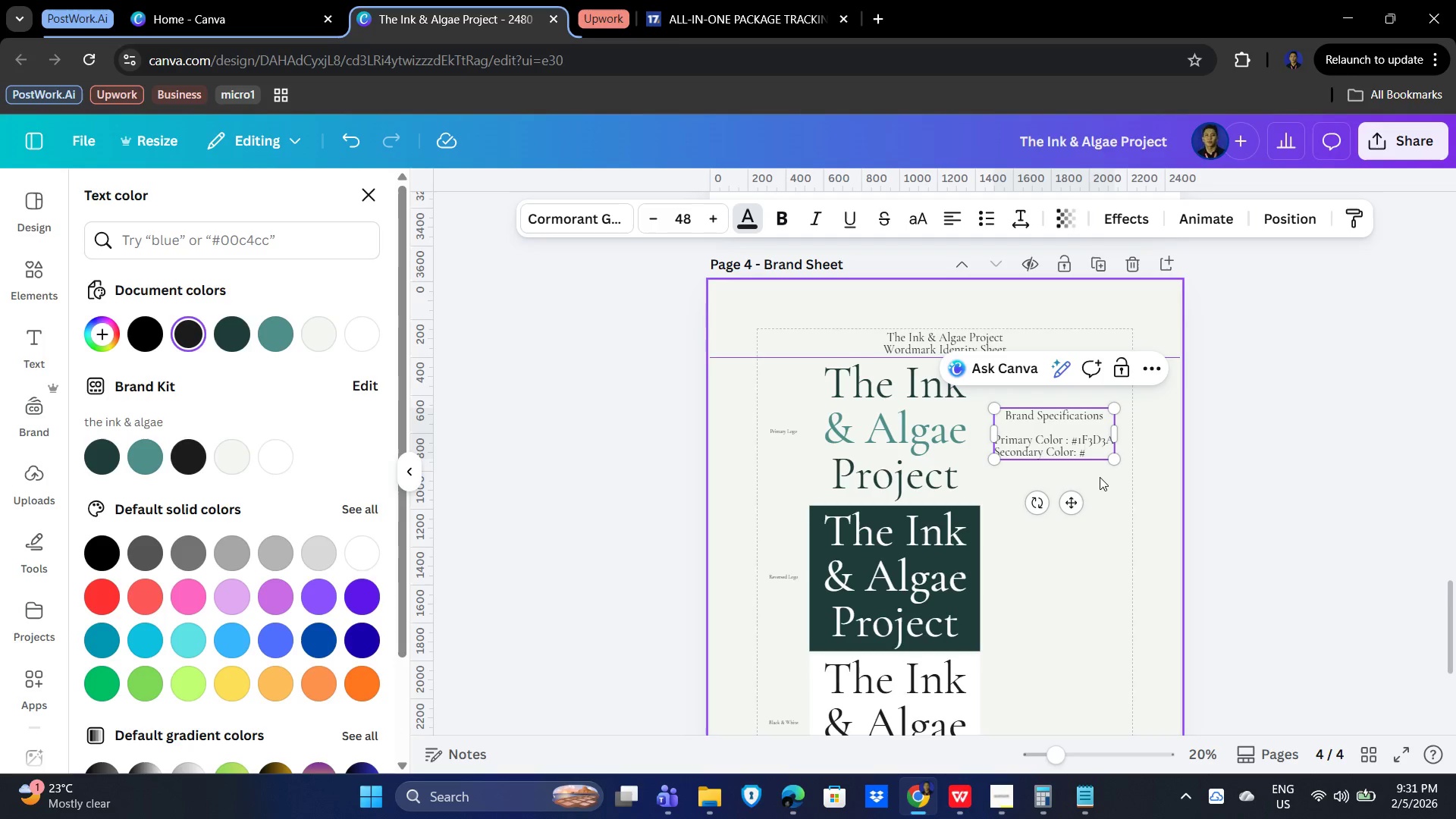 
key(Numpad4)
 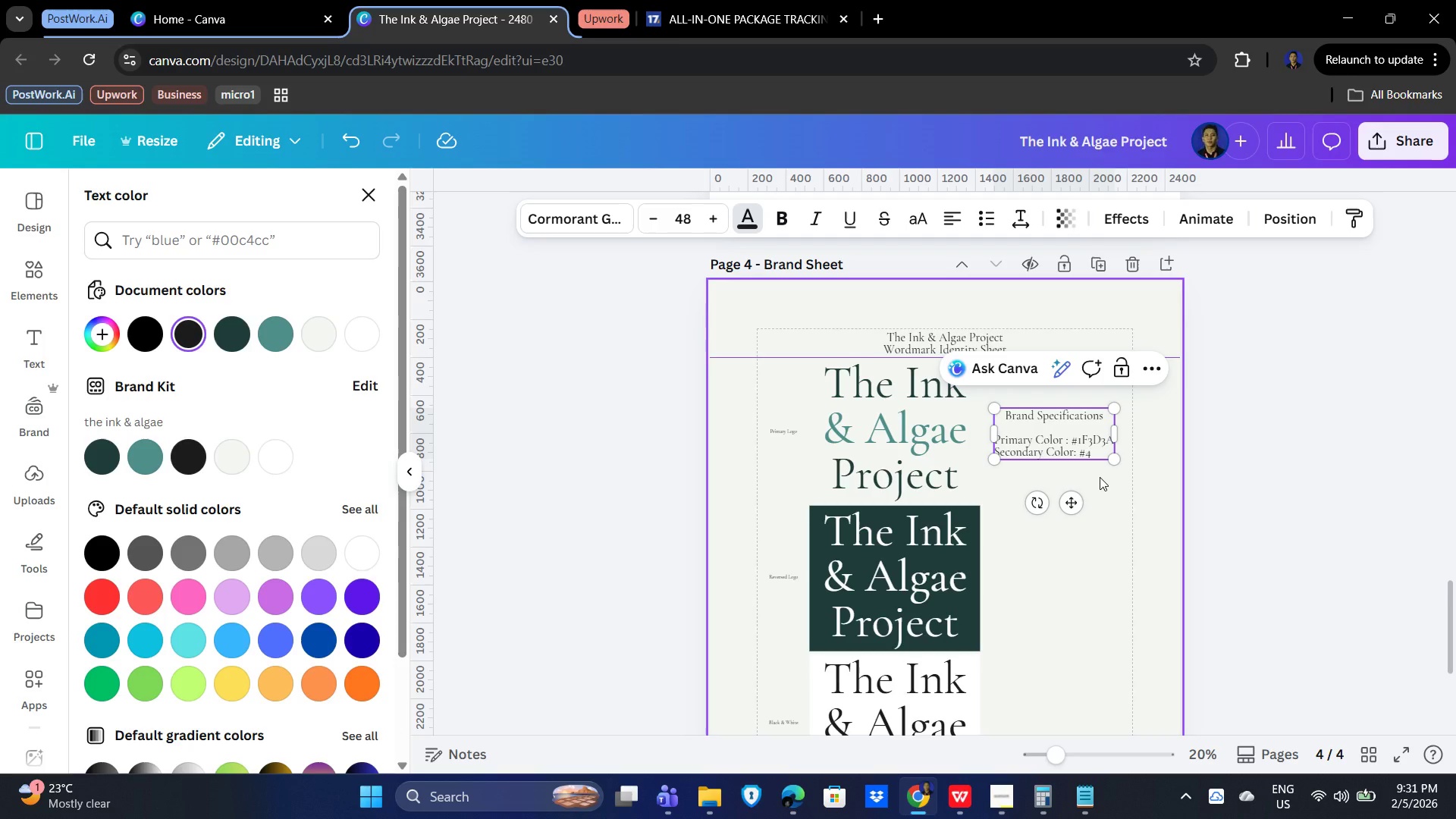 
key(Shift+F)
 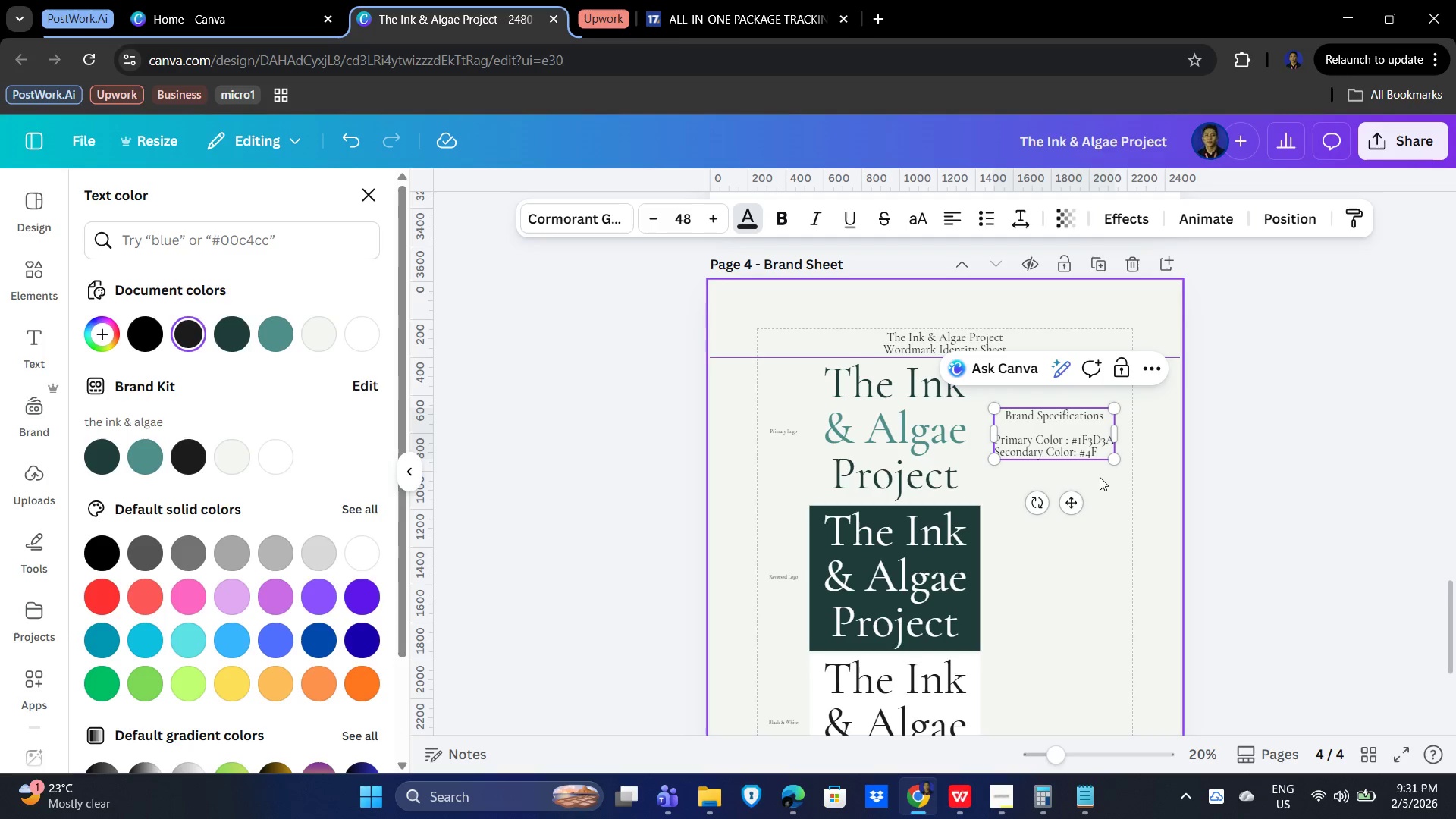 
key(Numpad8)
 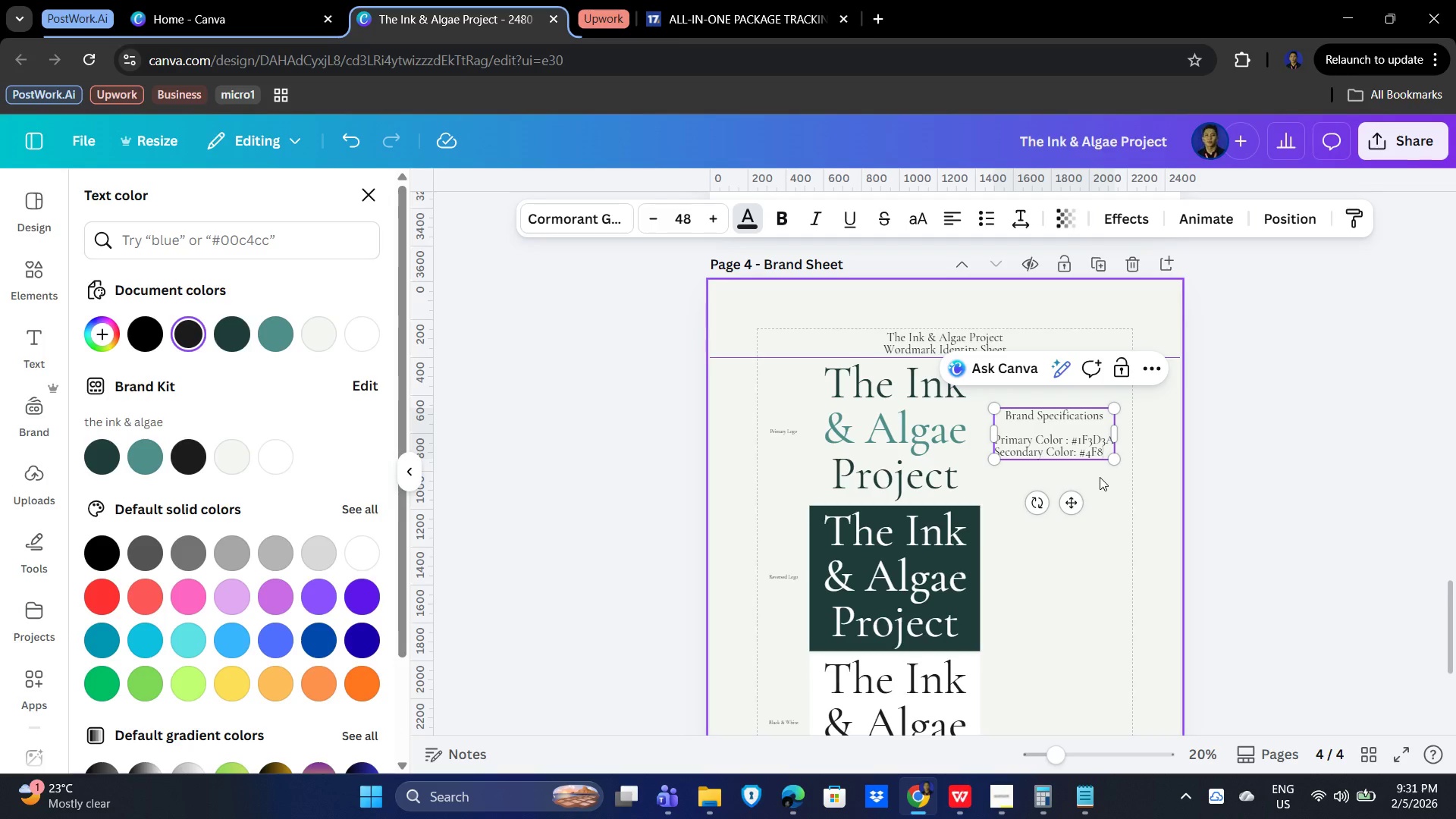 
key(Shift+F)
 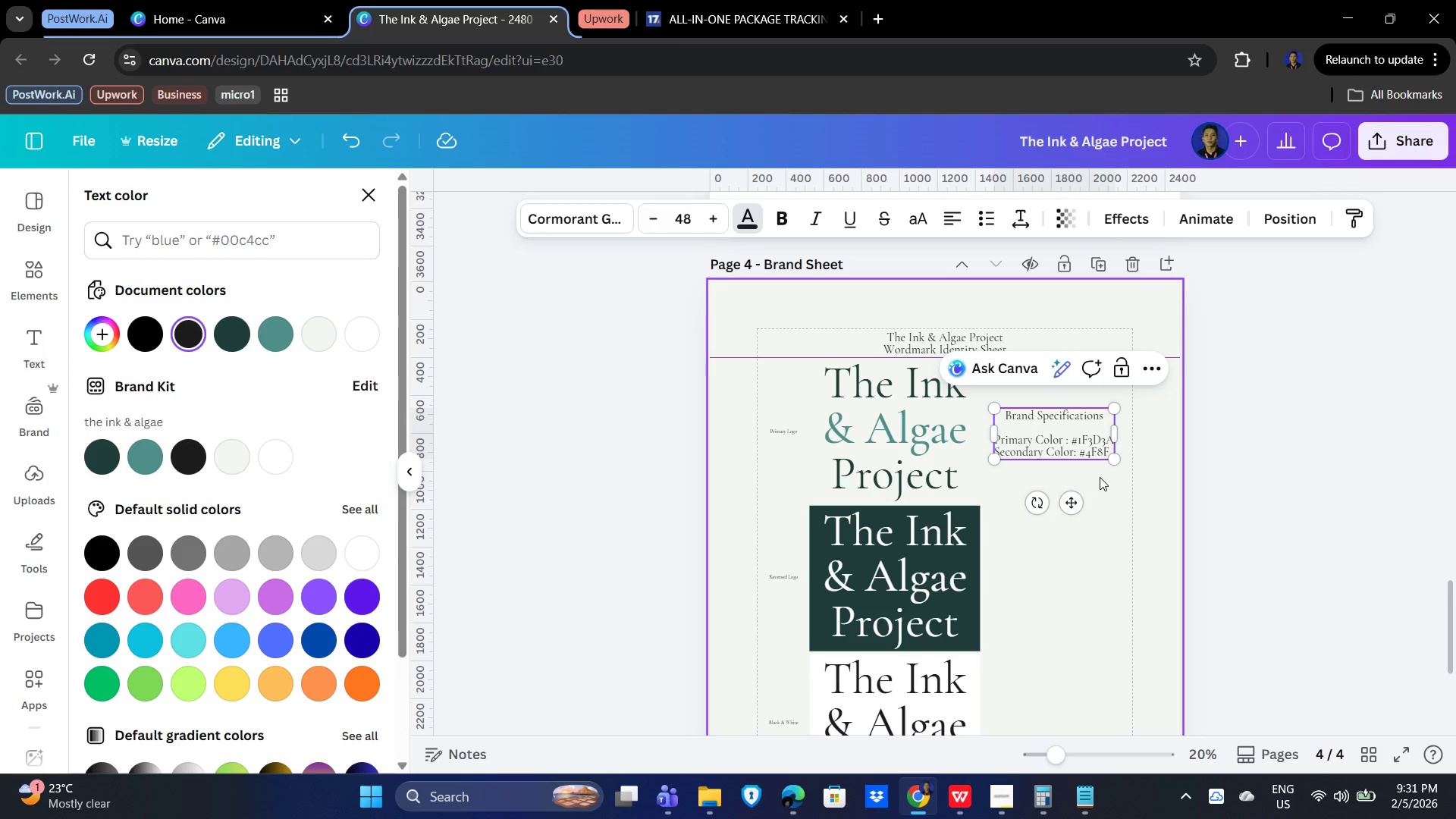 
key(Numpad8)
 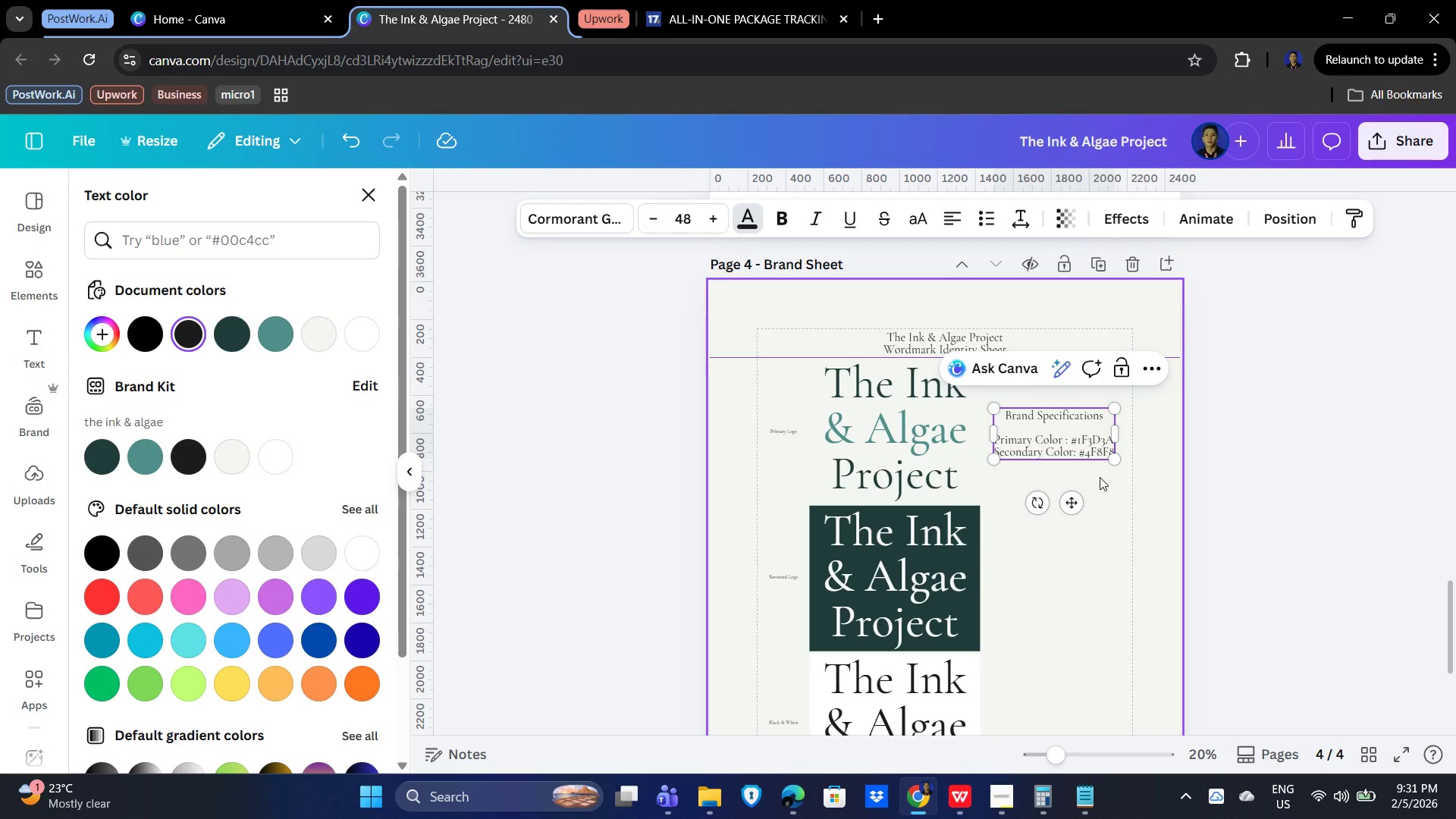 
key(Shift+B)
 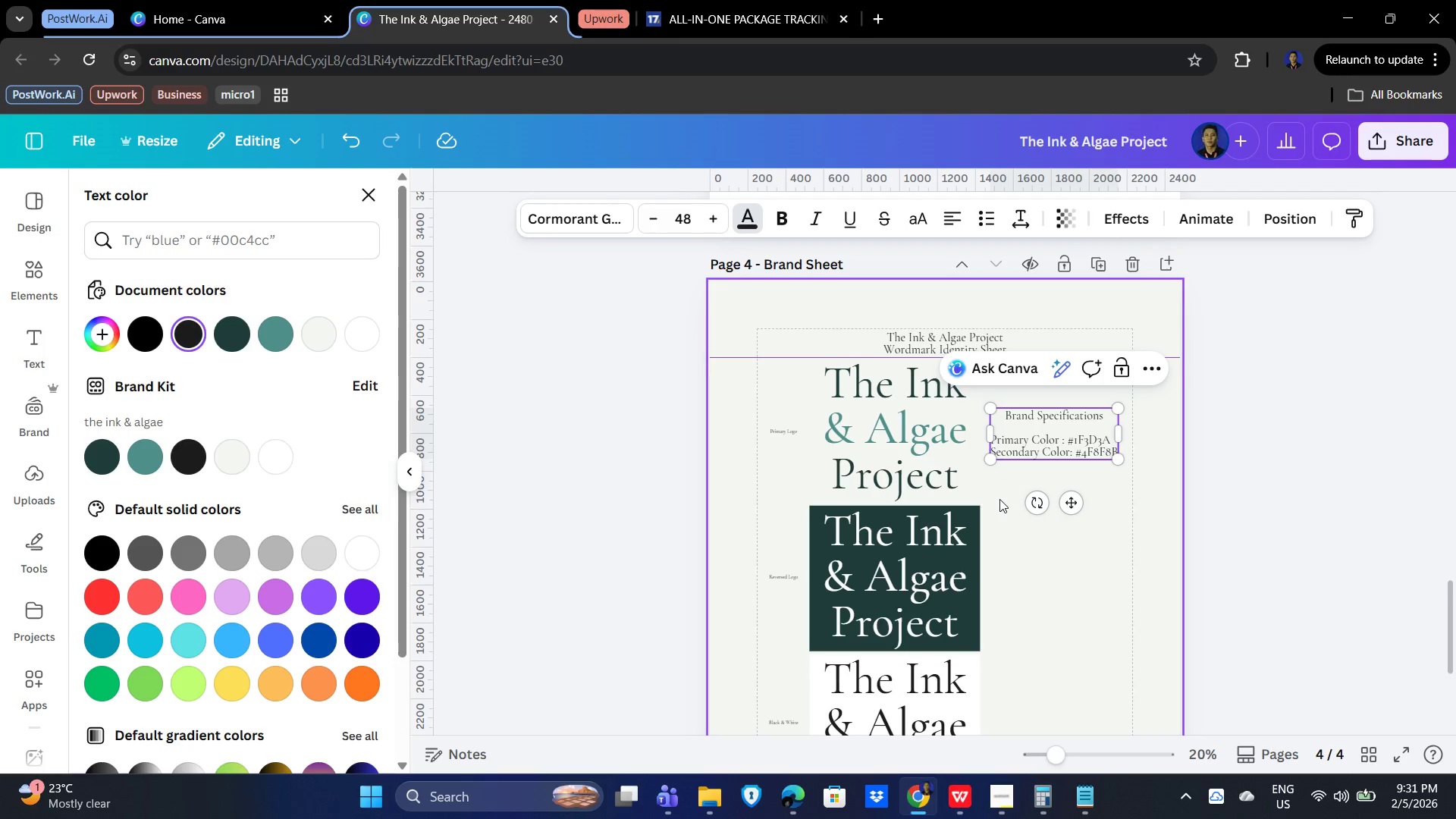 
key(NumpadEnter)
 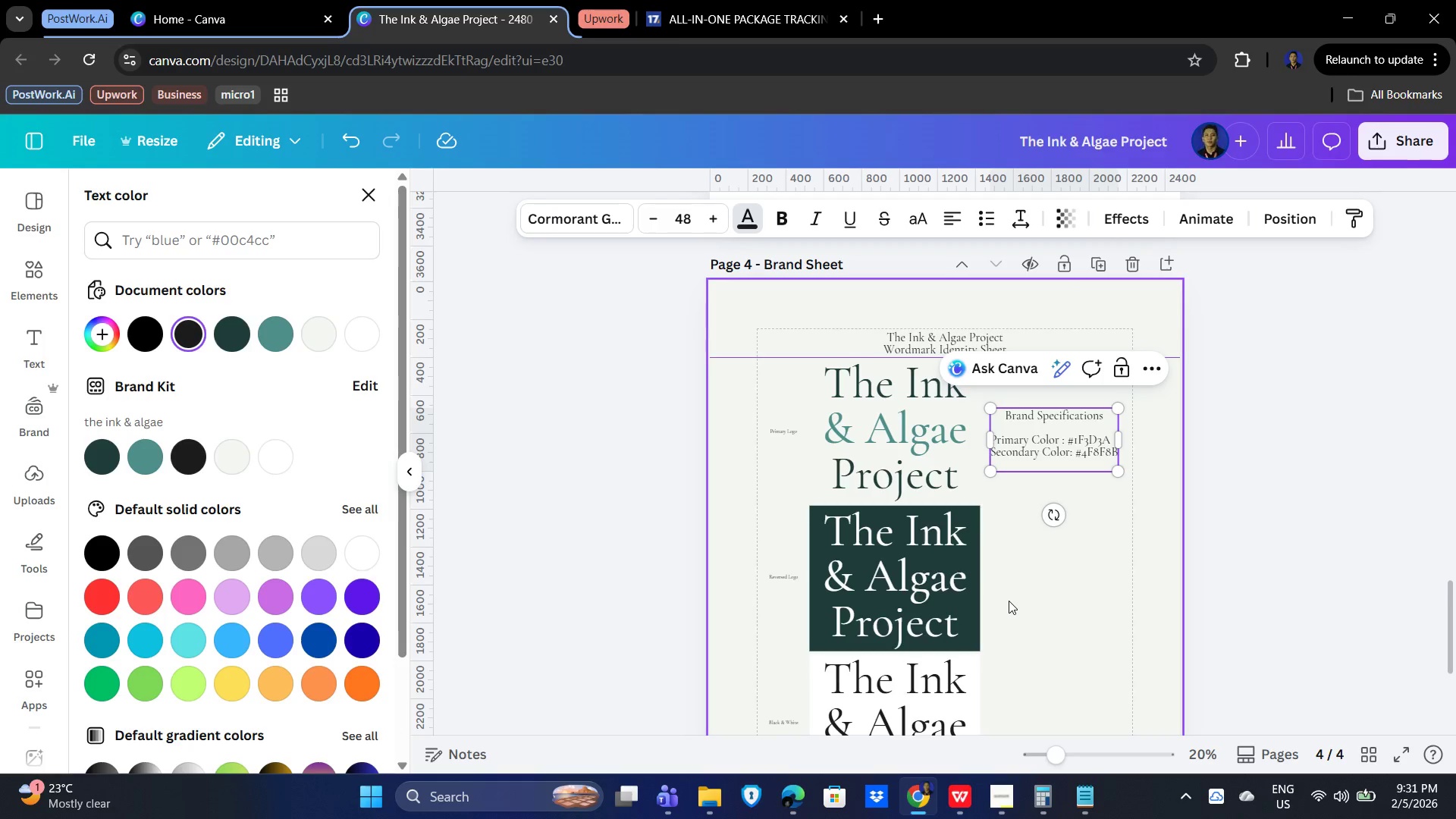 
wait(6.39)
 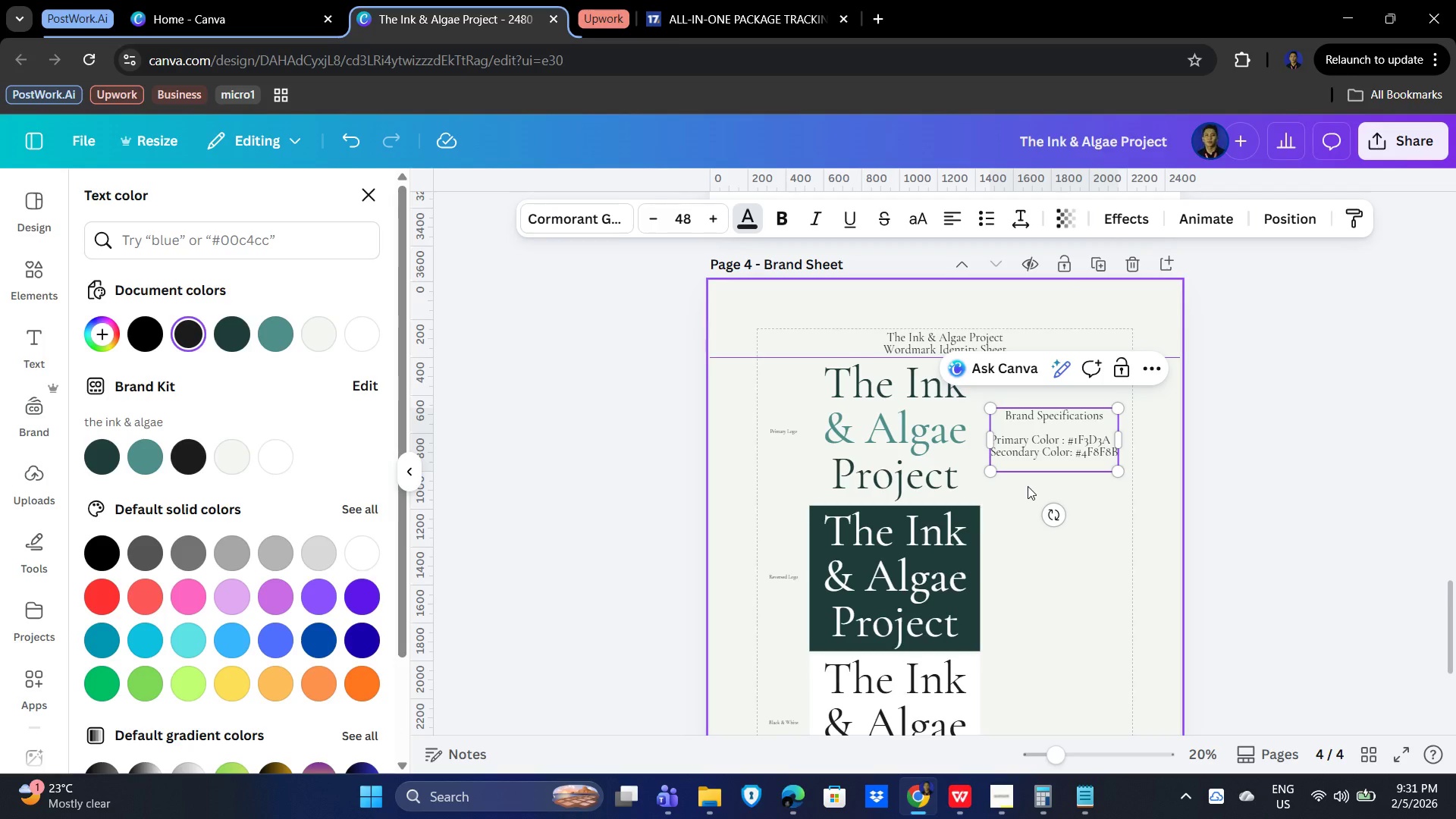 
type(Neutral Color: #1C1C1C)
key(NumpadEnter)
 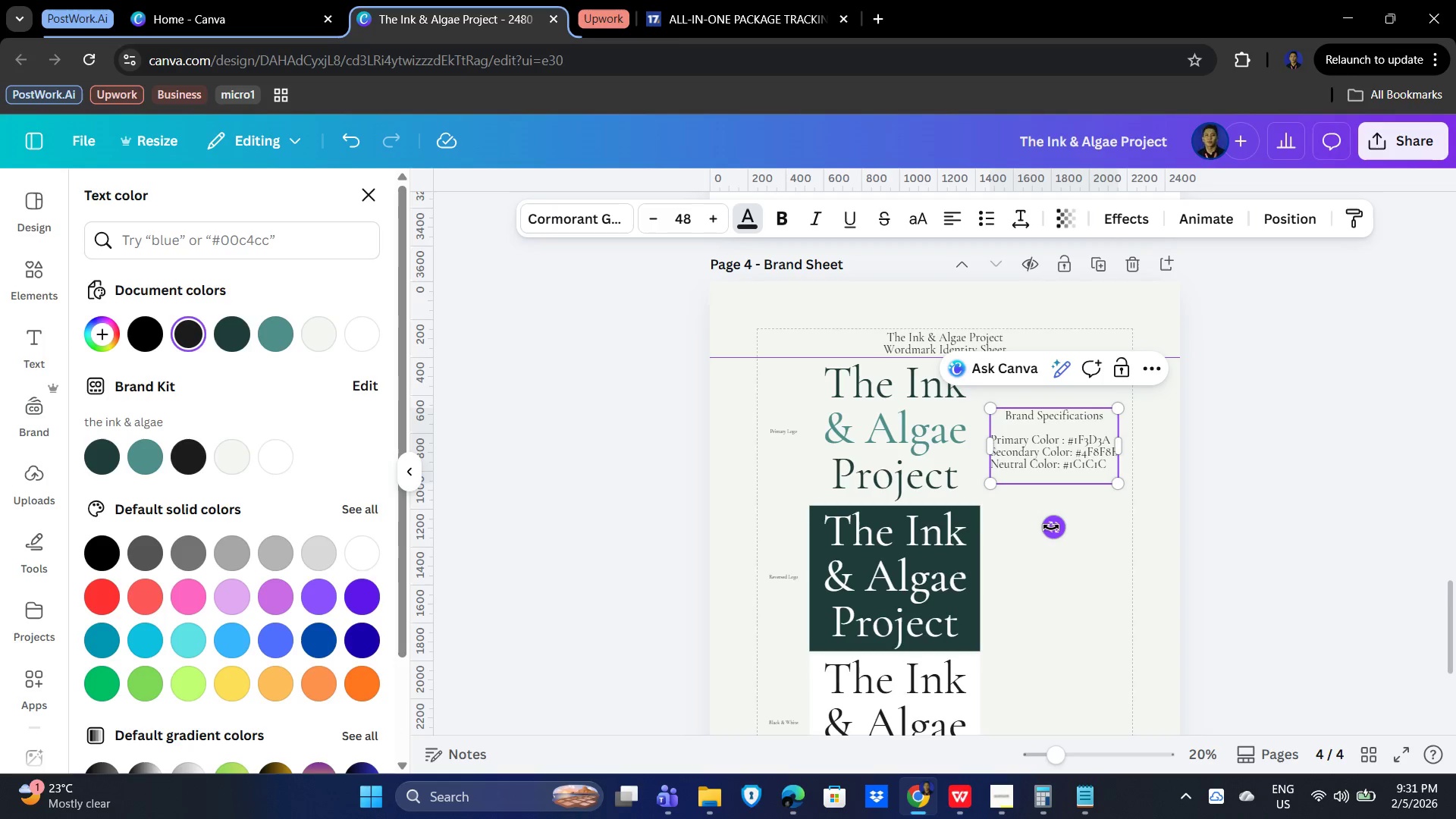 
wait(5.25)
 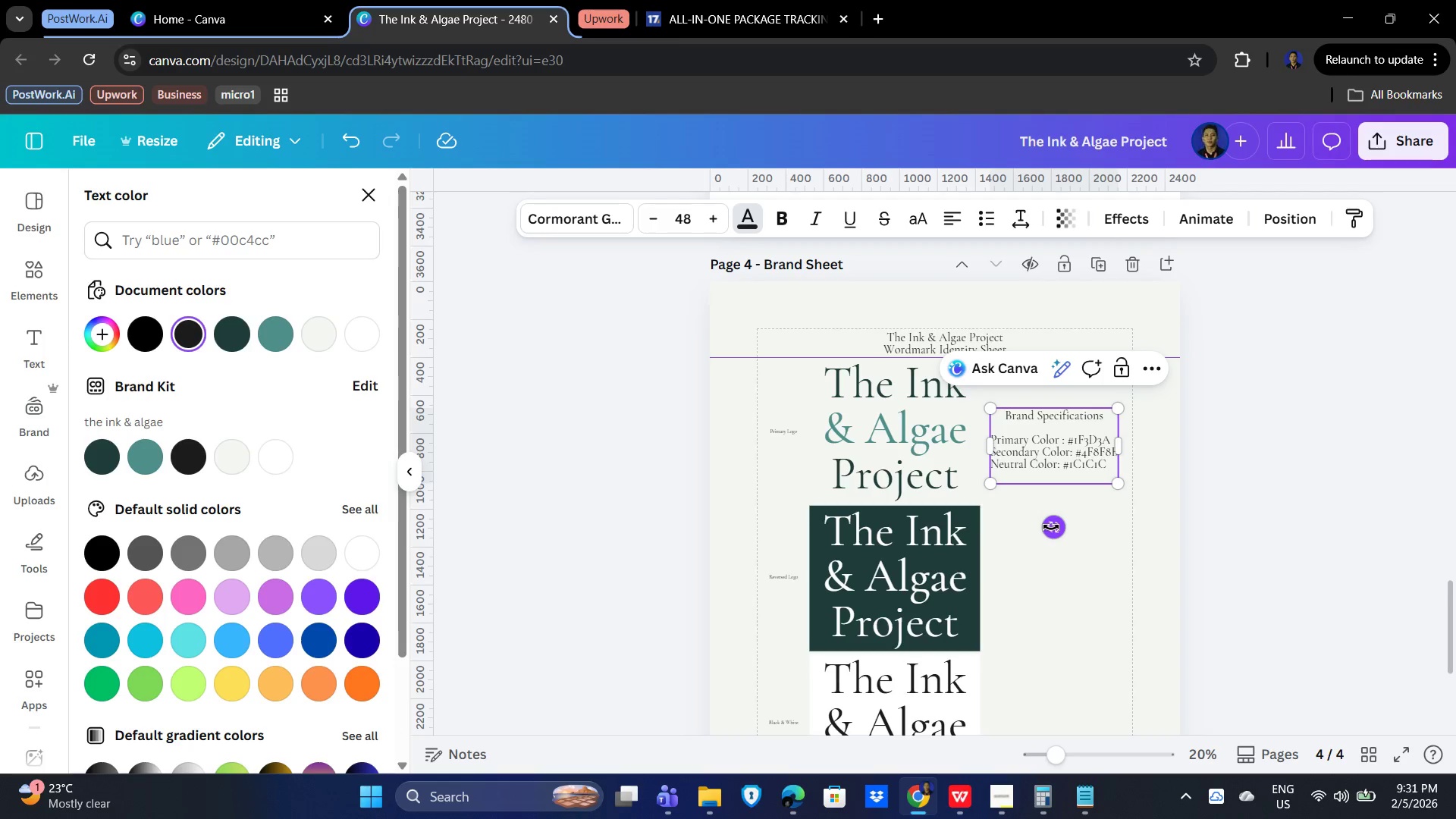 
type(Background Color: )
 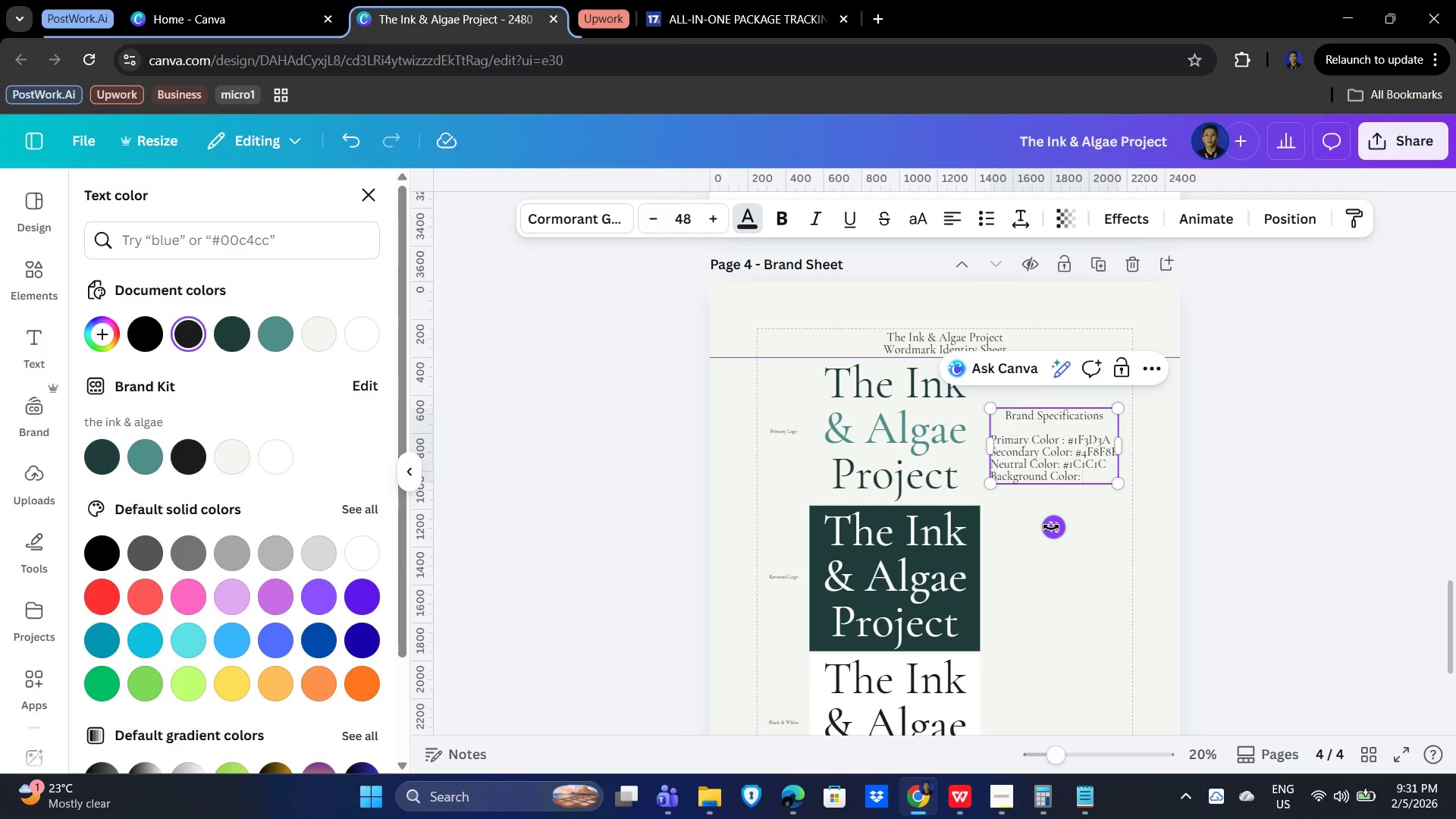 
type(#F4F6F3)
key(NumpadEnter)
key(NumpadEnter)
type(Typeface: )
 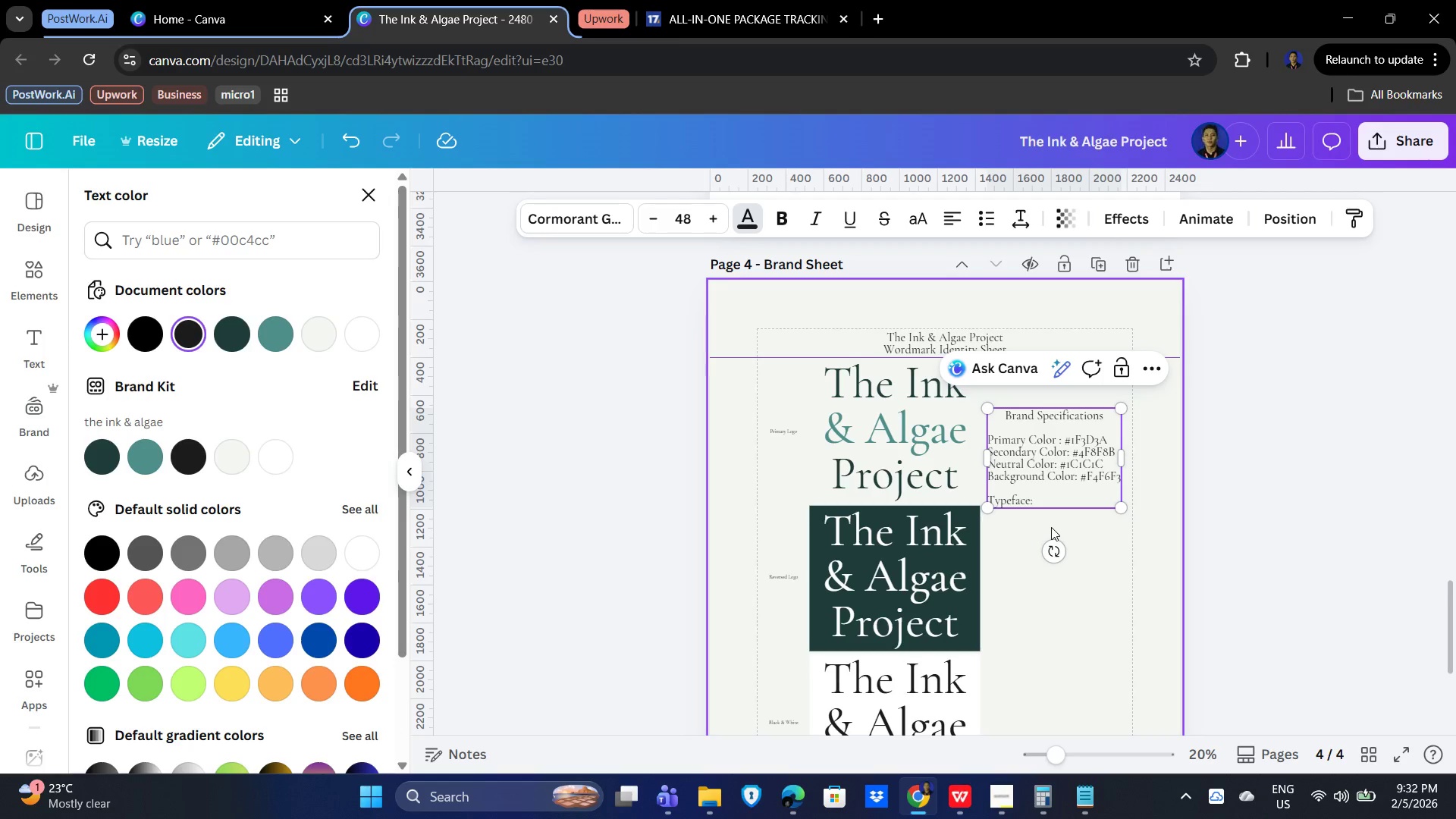 
left_click([570, 227])
 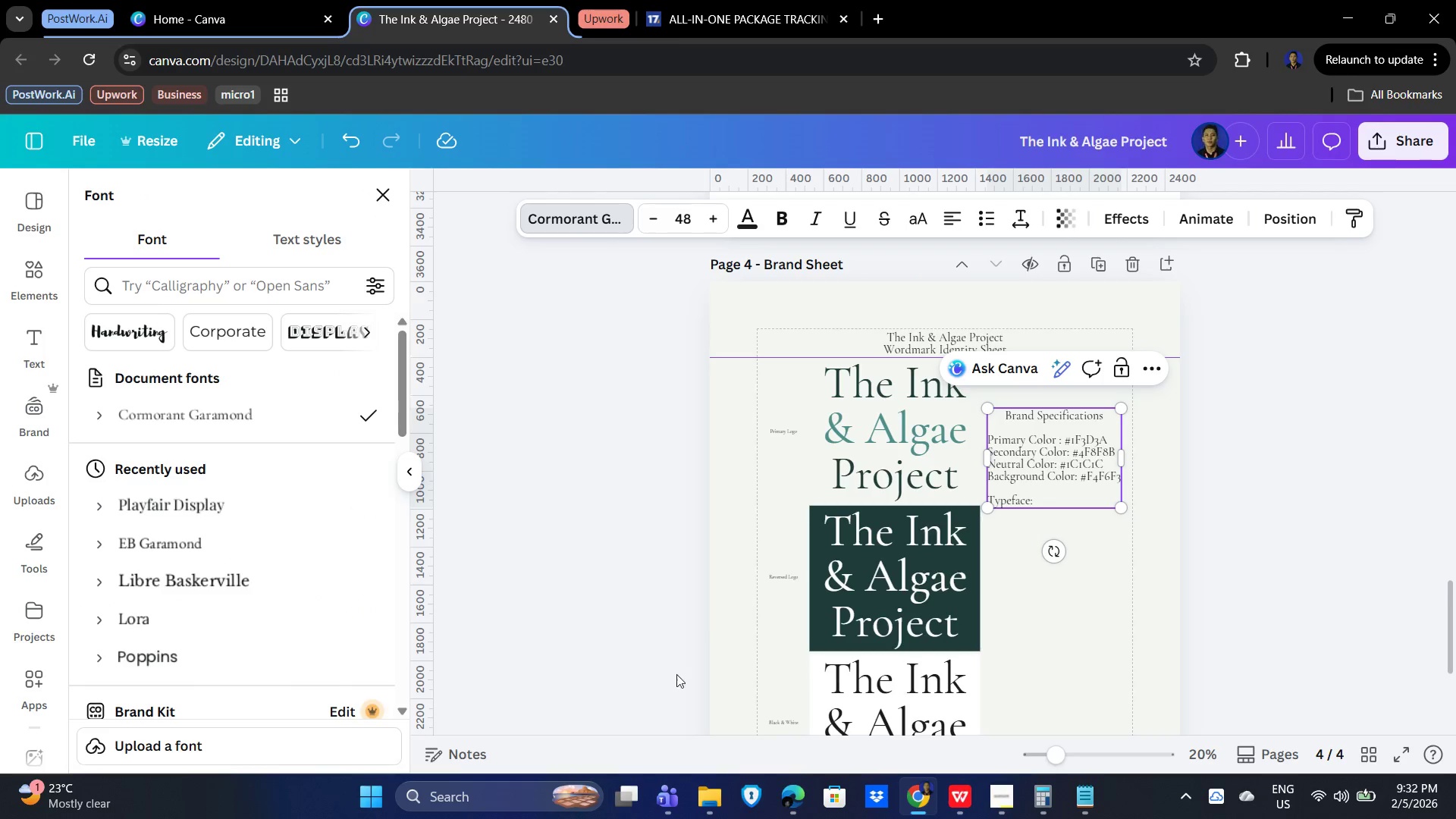 
type(Cormora)
 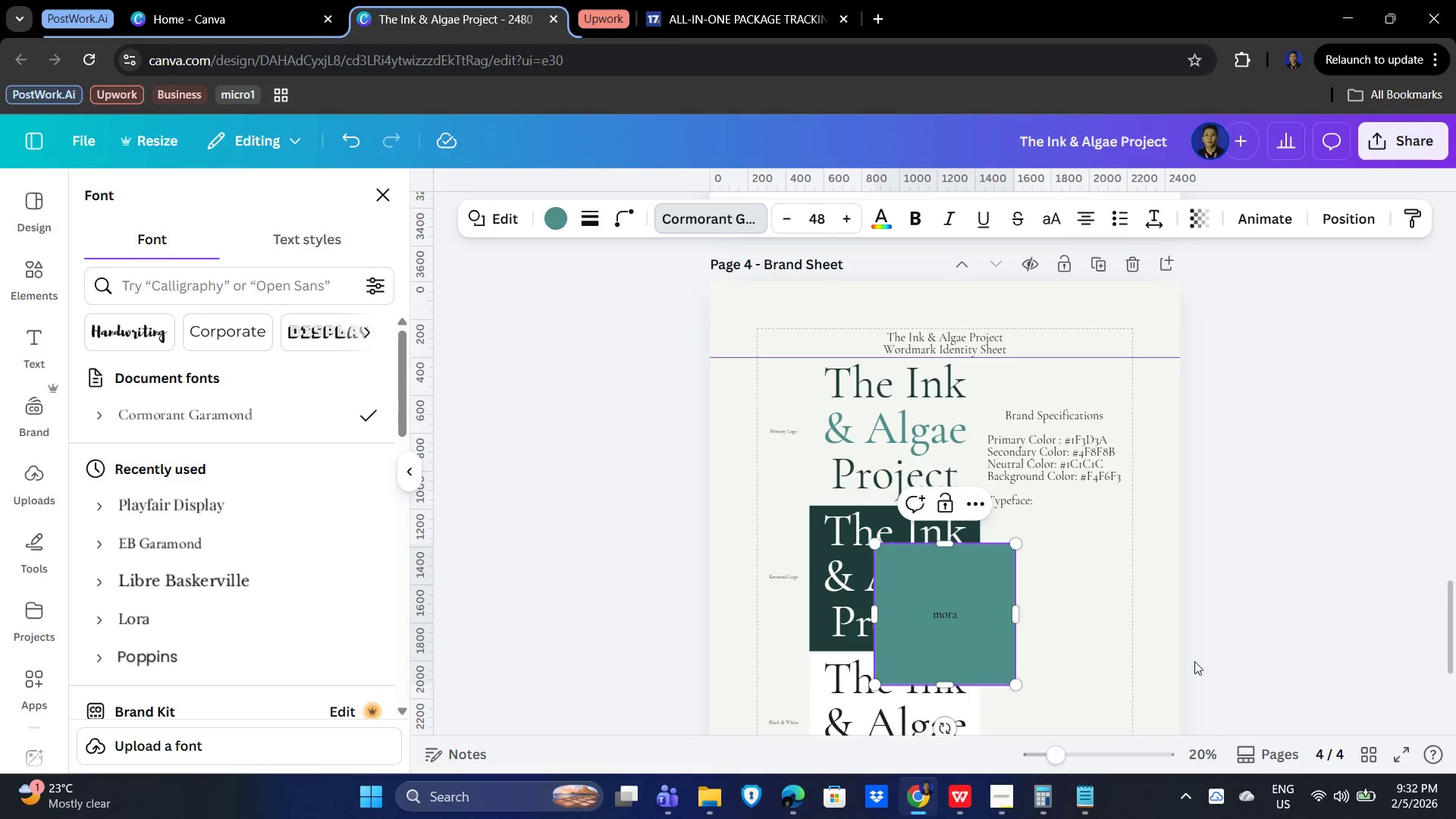 
left_click([1138, 625])
 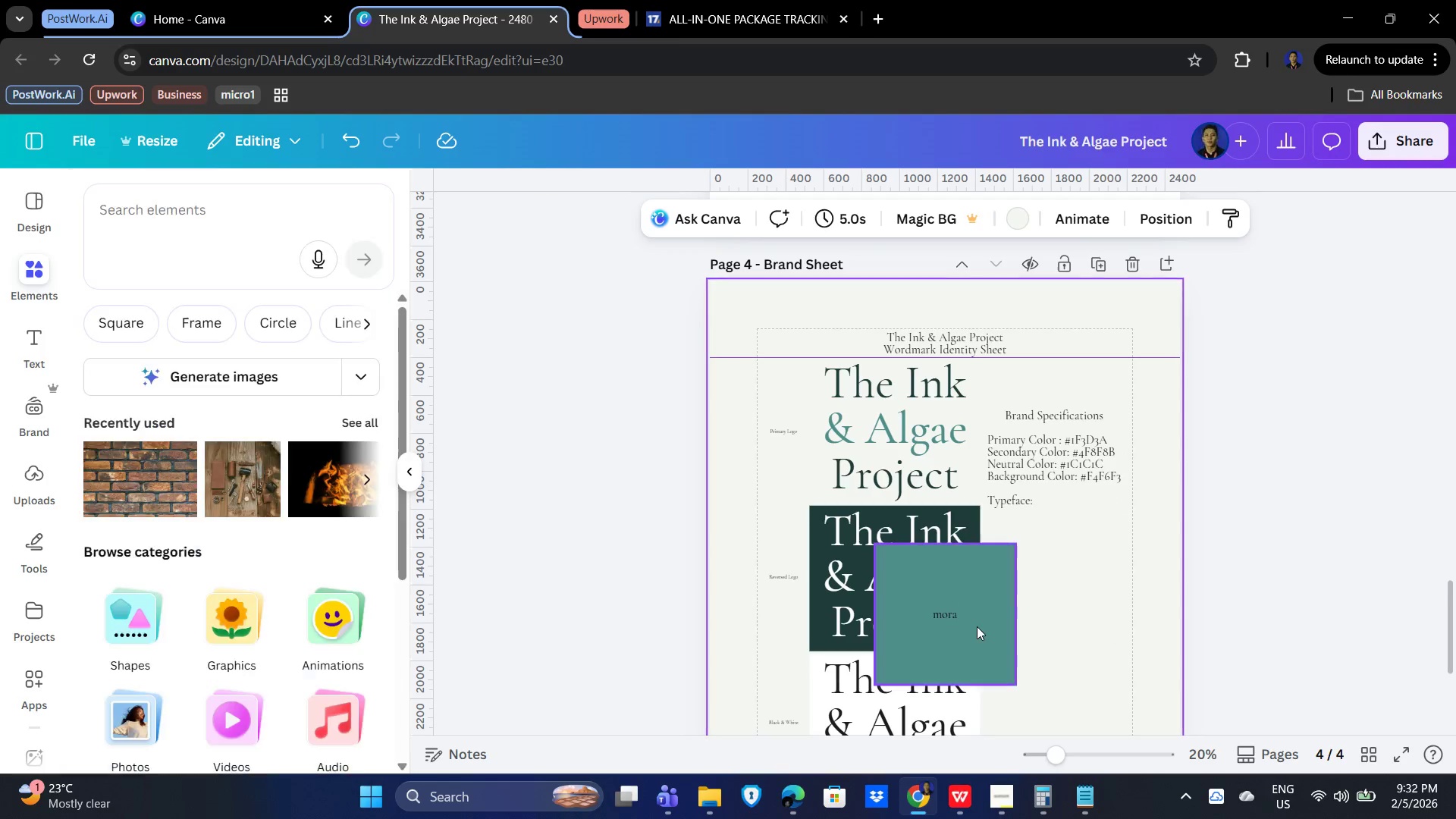 
left_click([975, 626])
 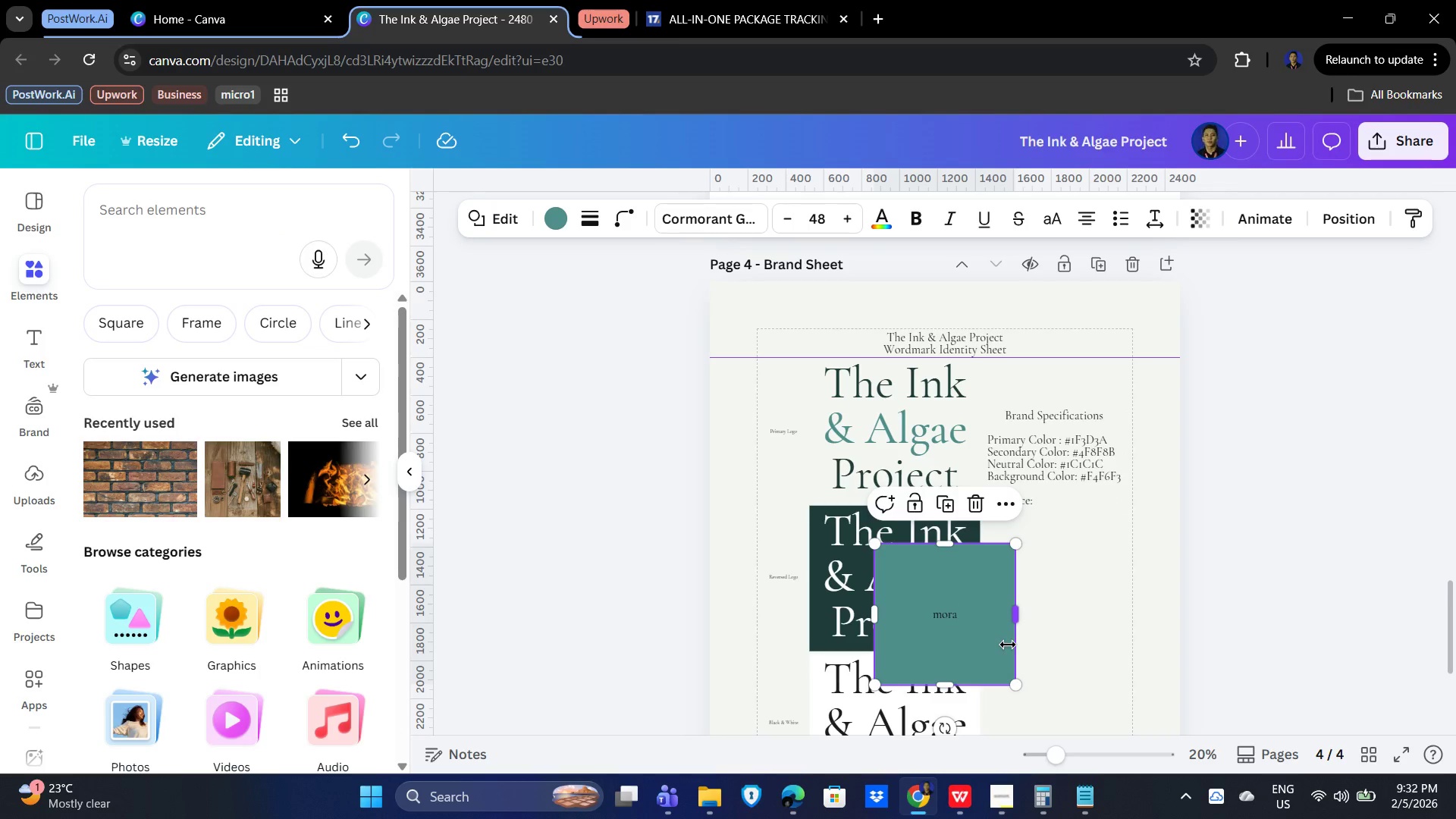 
key(Delete)
 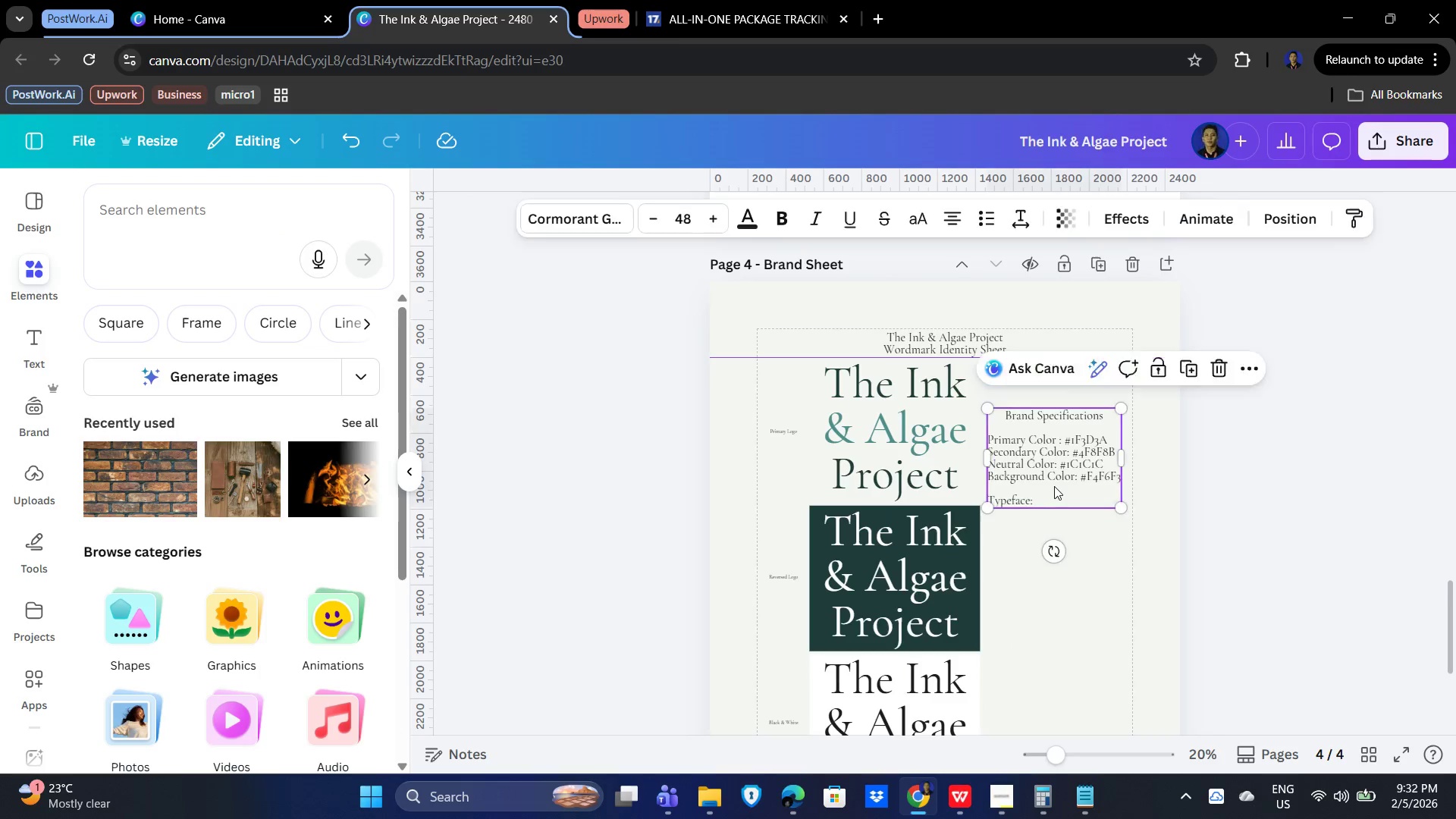 
double_click([1050, 496])
 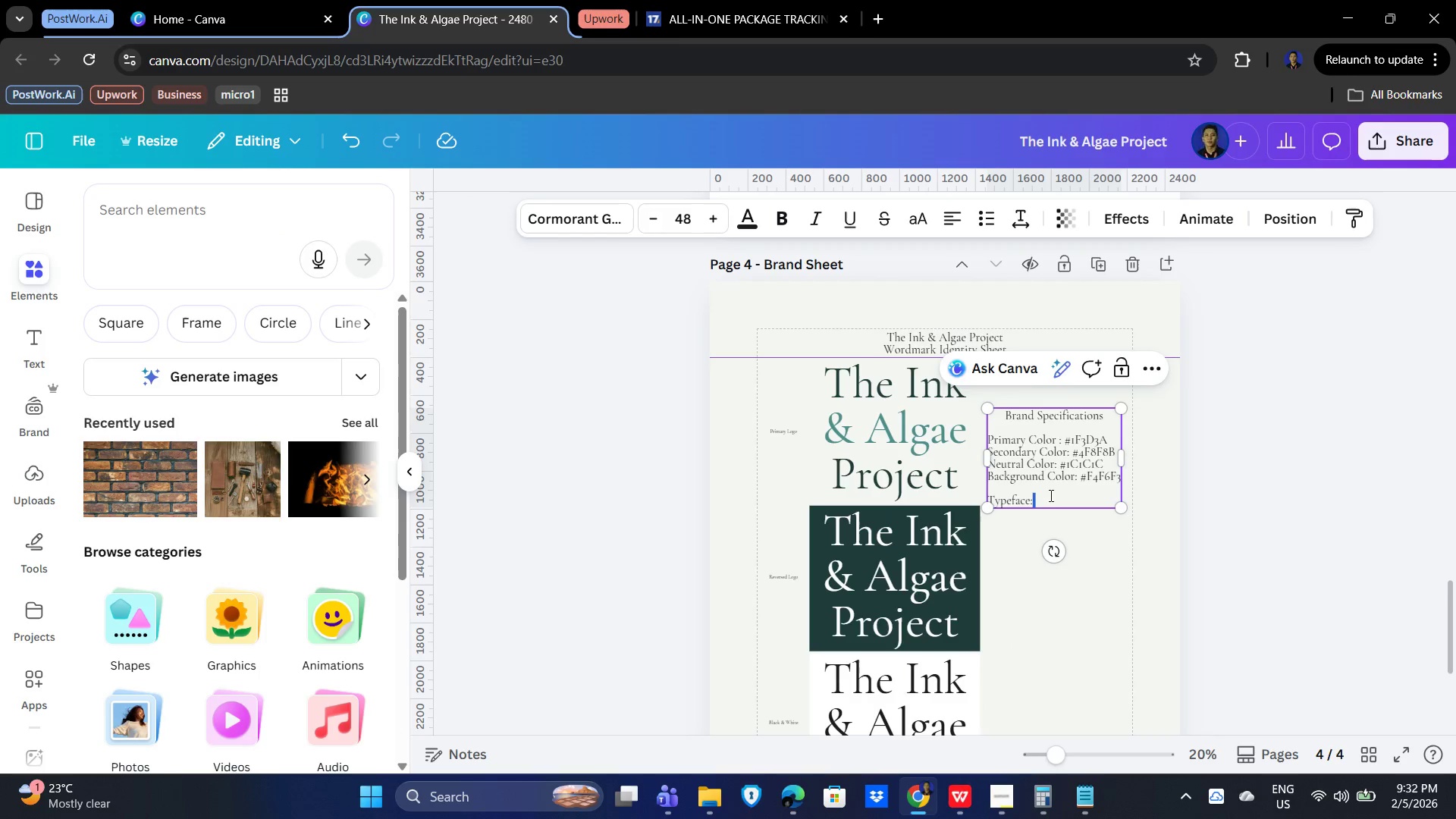 
triple_click([1050, 495])
 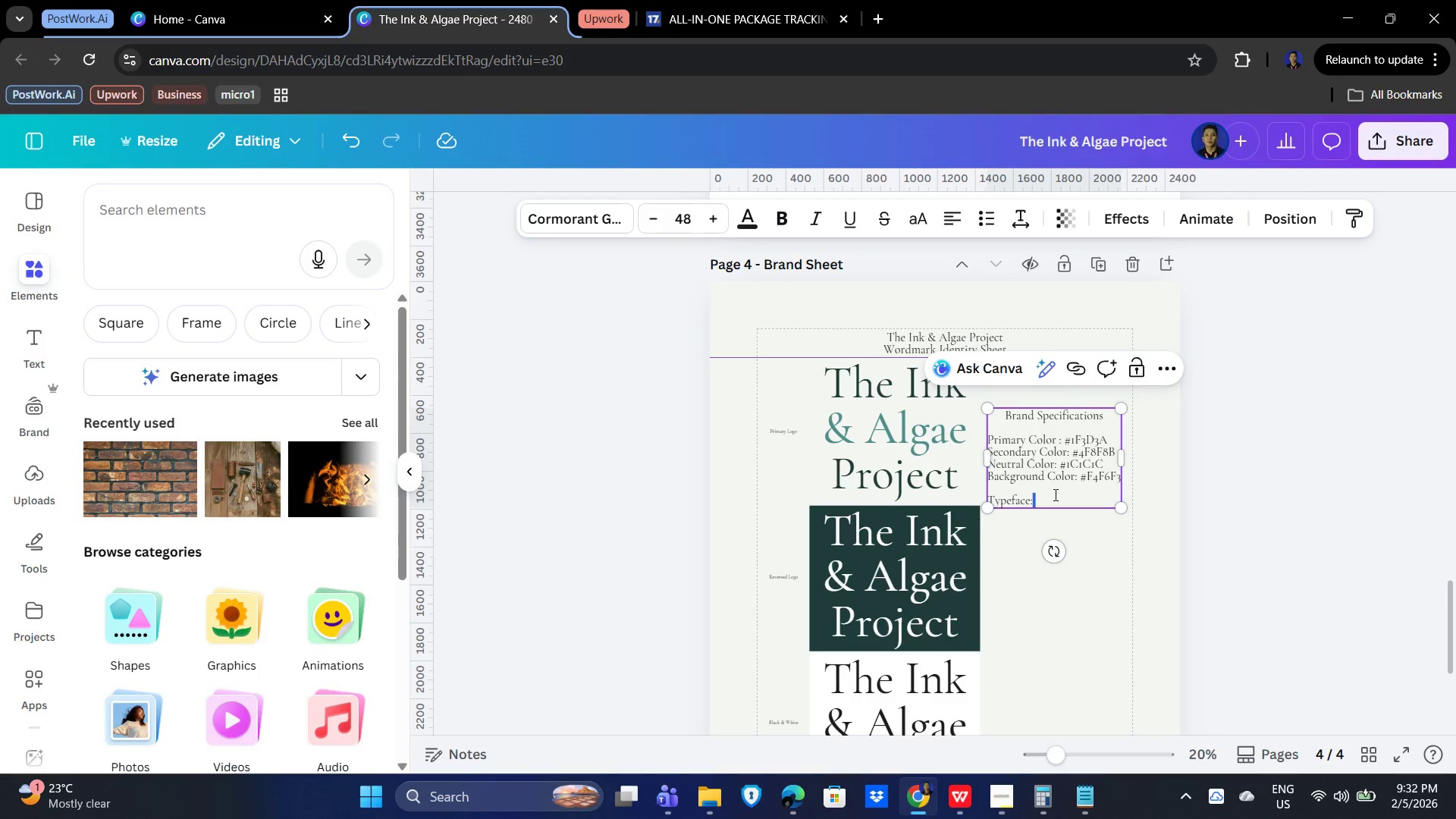 
triple_click([1054, 494])
 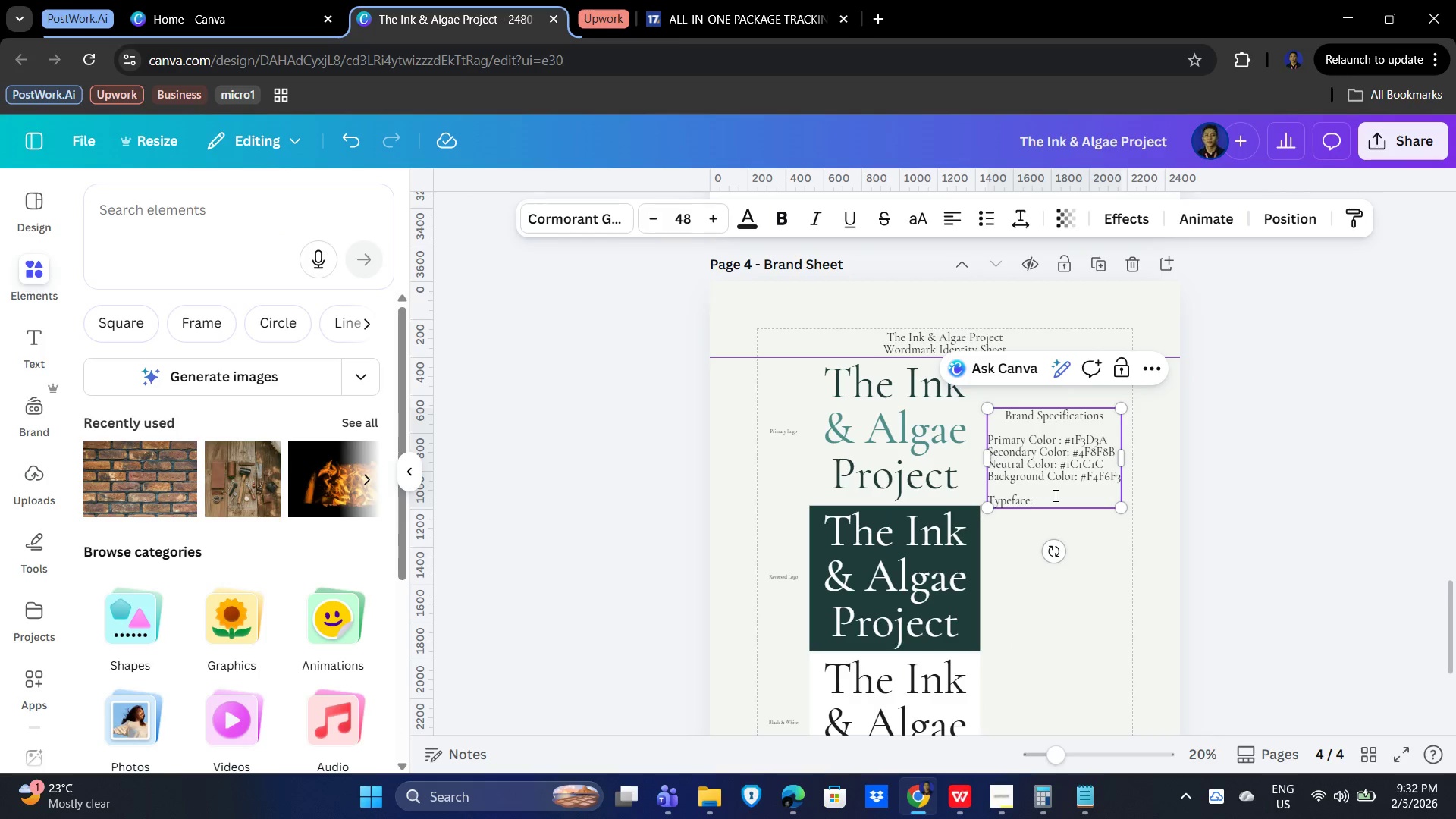 
type(Cormorant Garamond)
 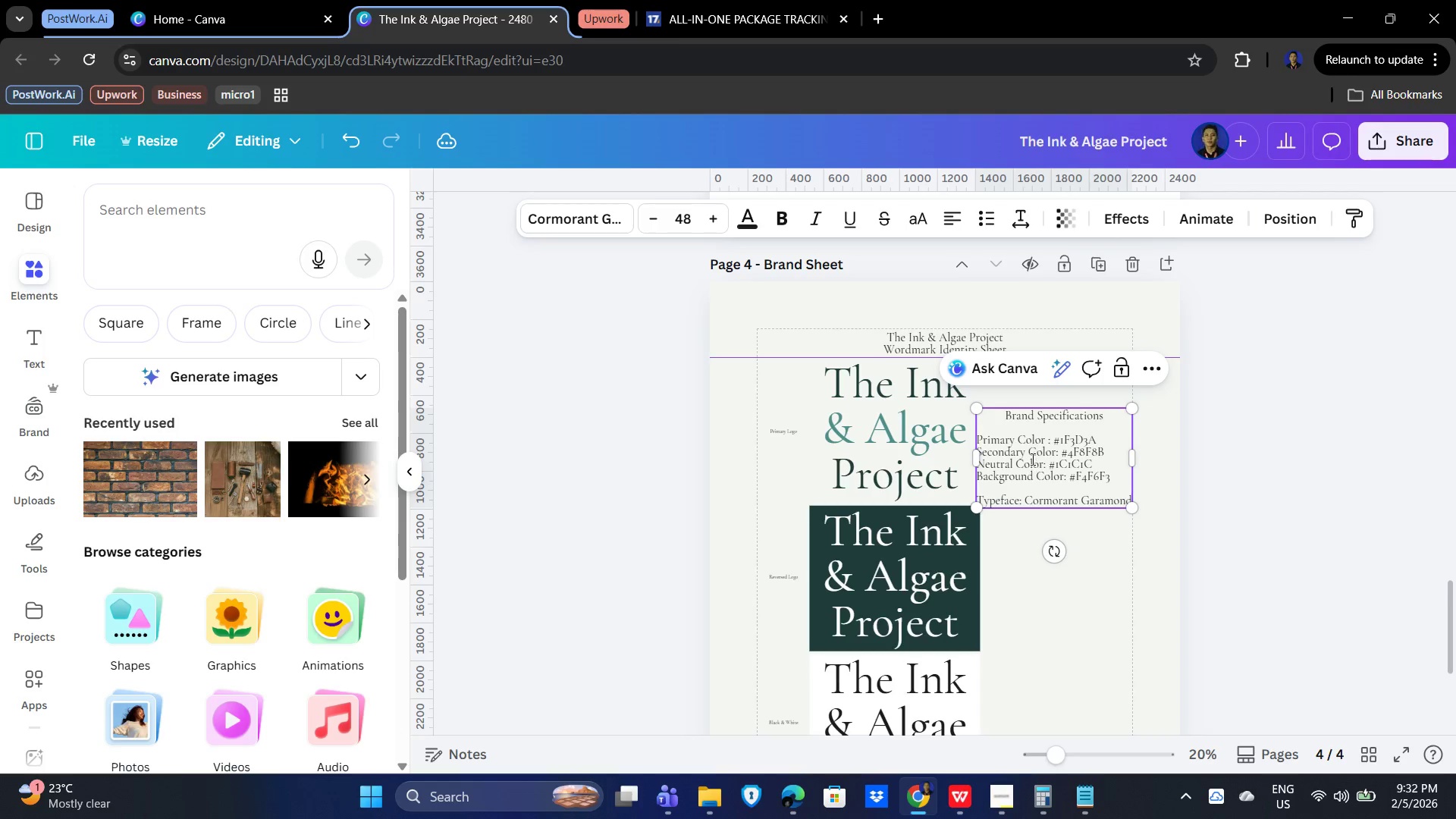 
left_click([586, 221])
 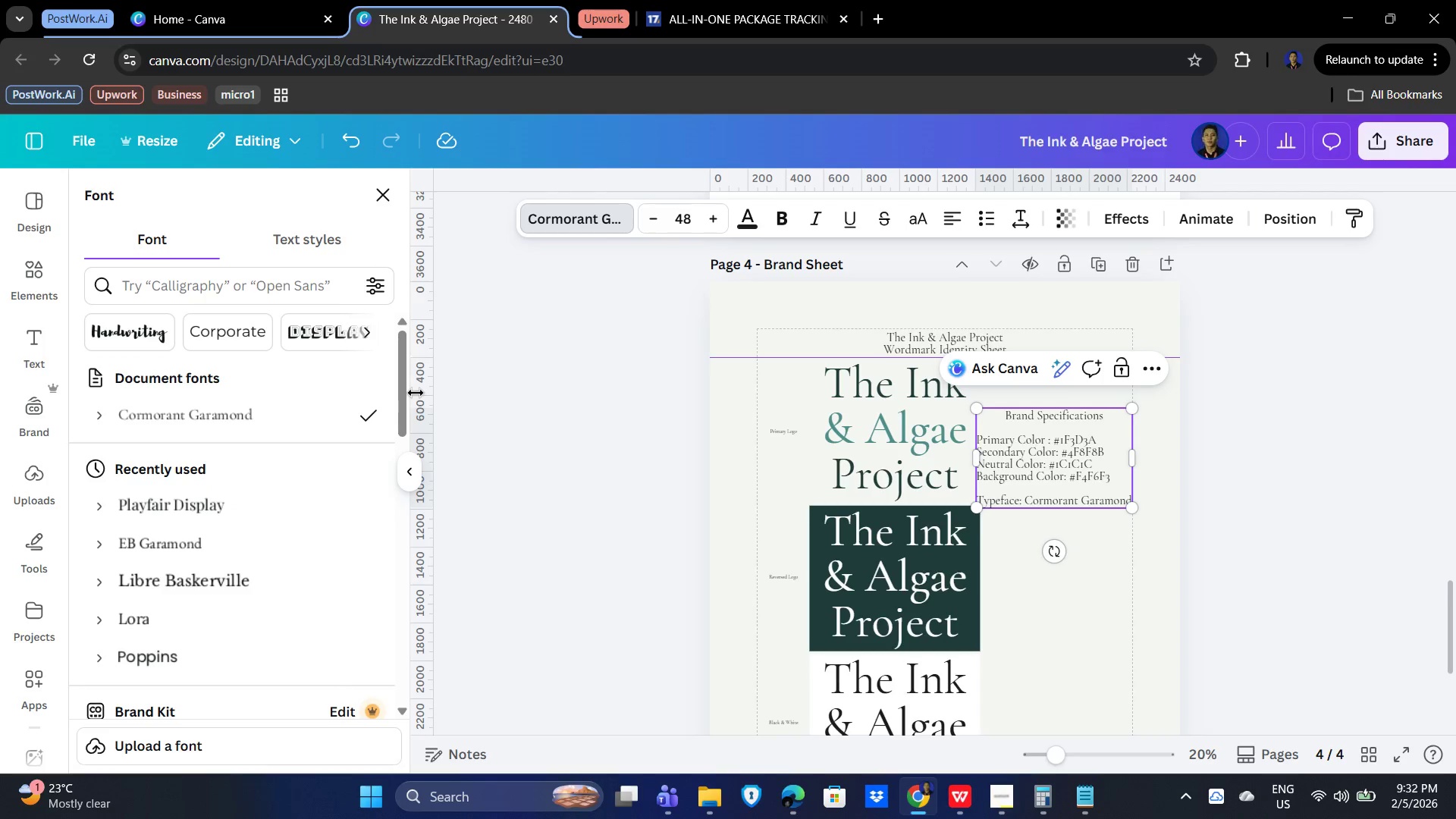 
left_click([572, 435])
 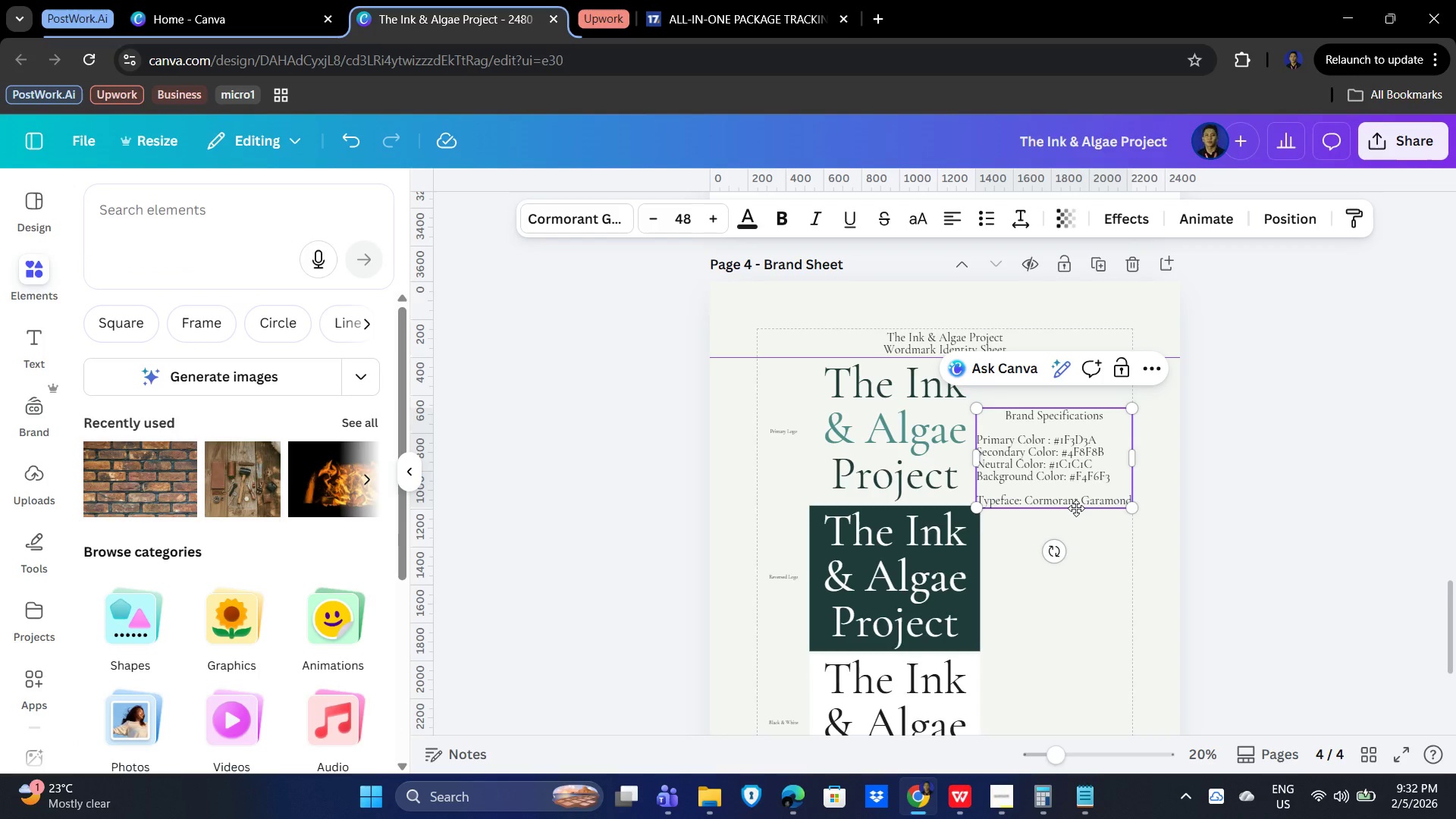 
left_click([1092, 500])
 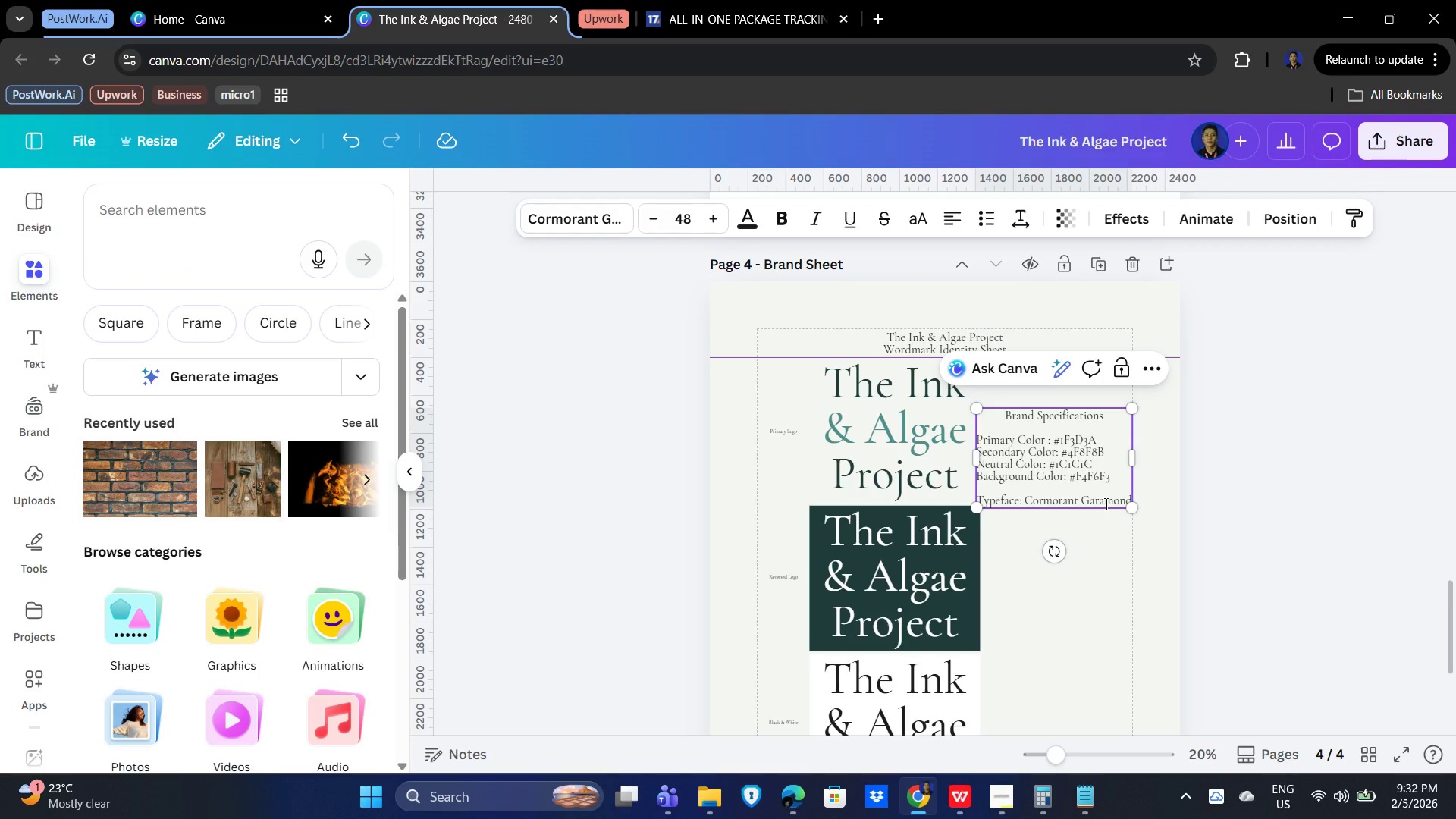 
key(ArrowRight)
 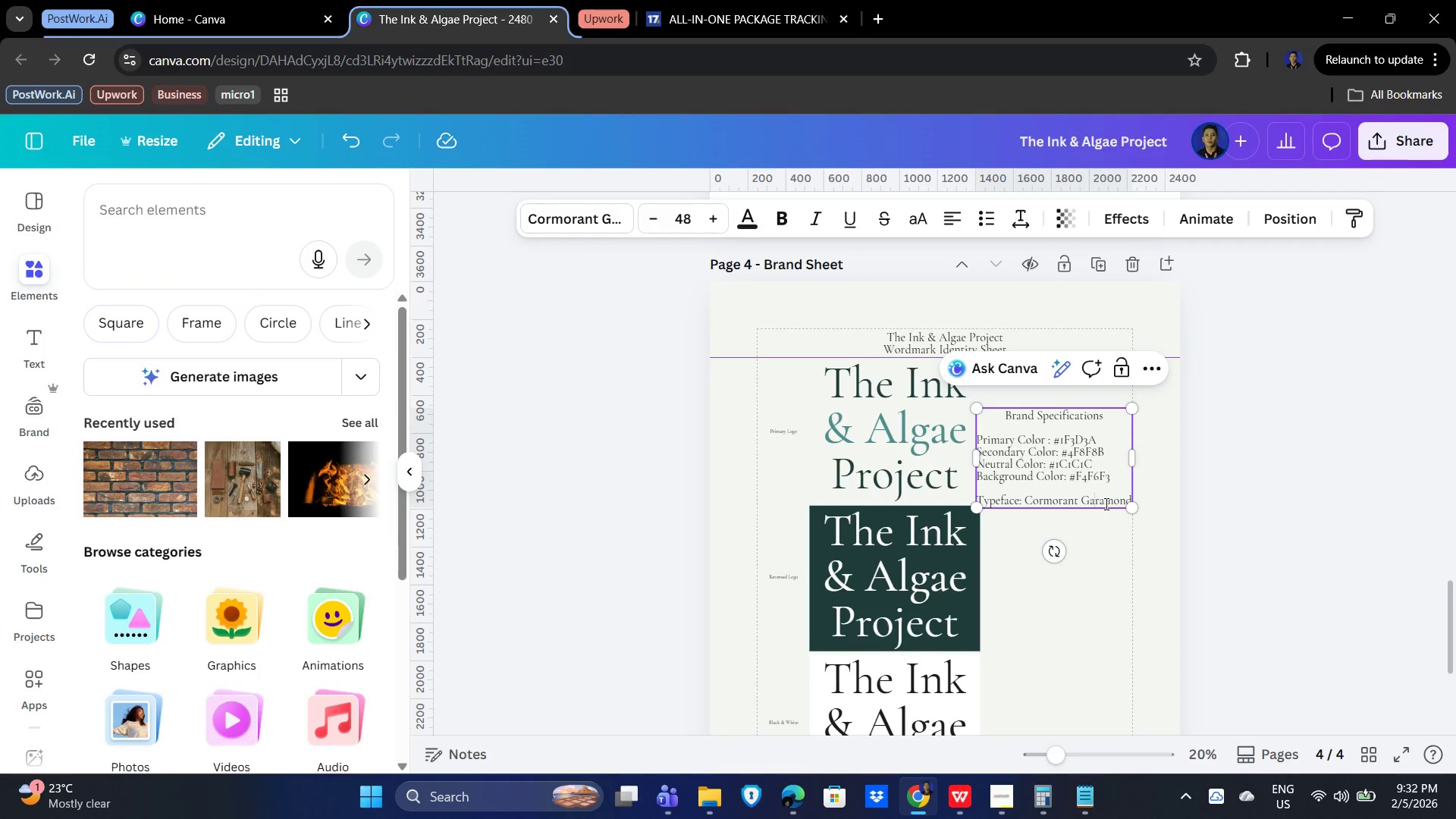 
key(ArrowRight)
 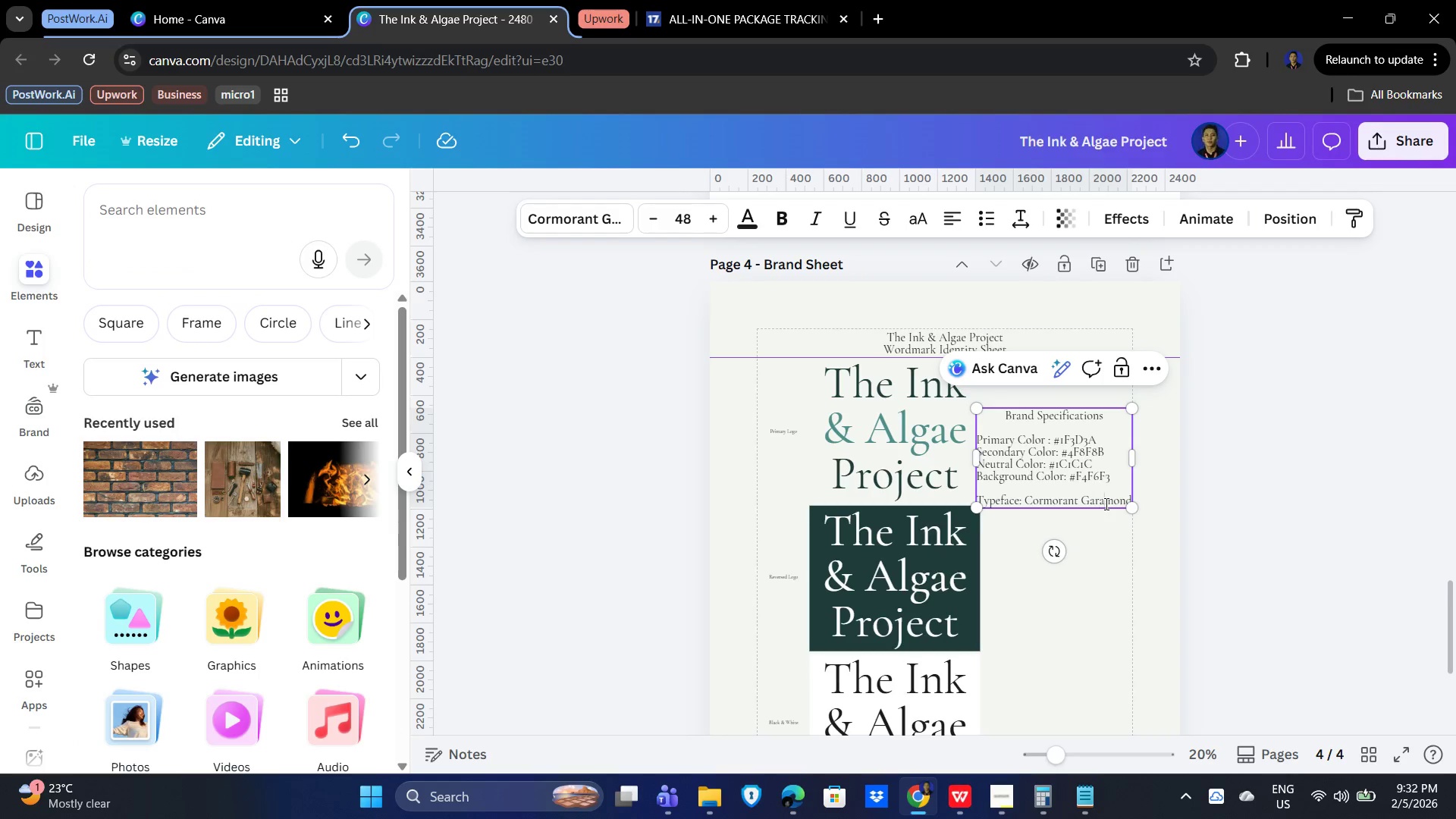 
key(ArrowRight)
 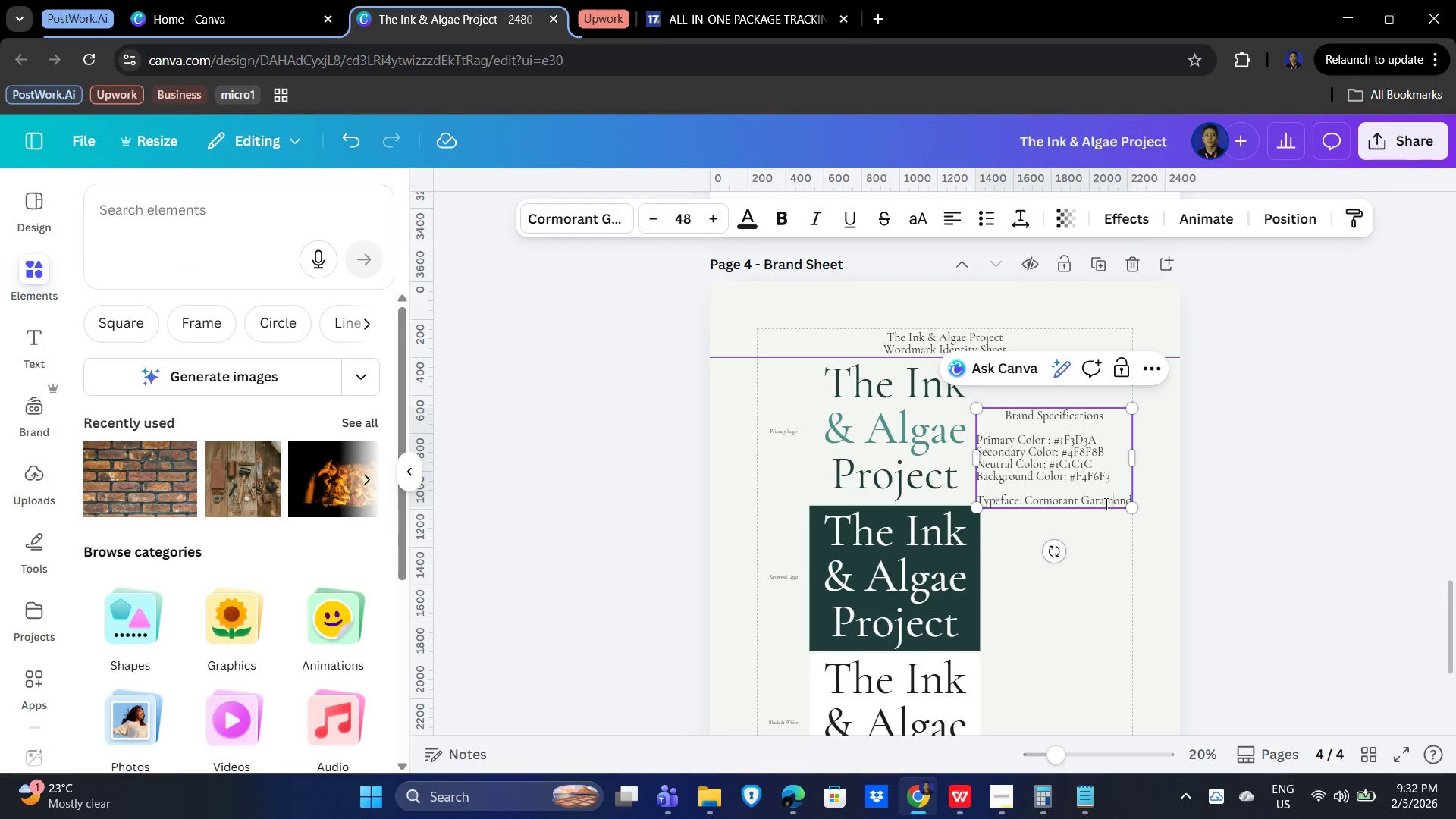 
key(ArrowRight)
 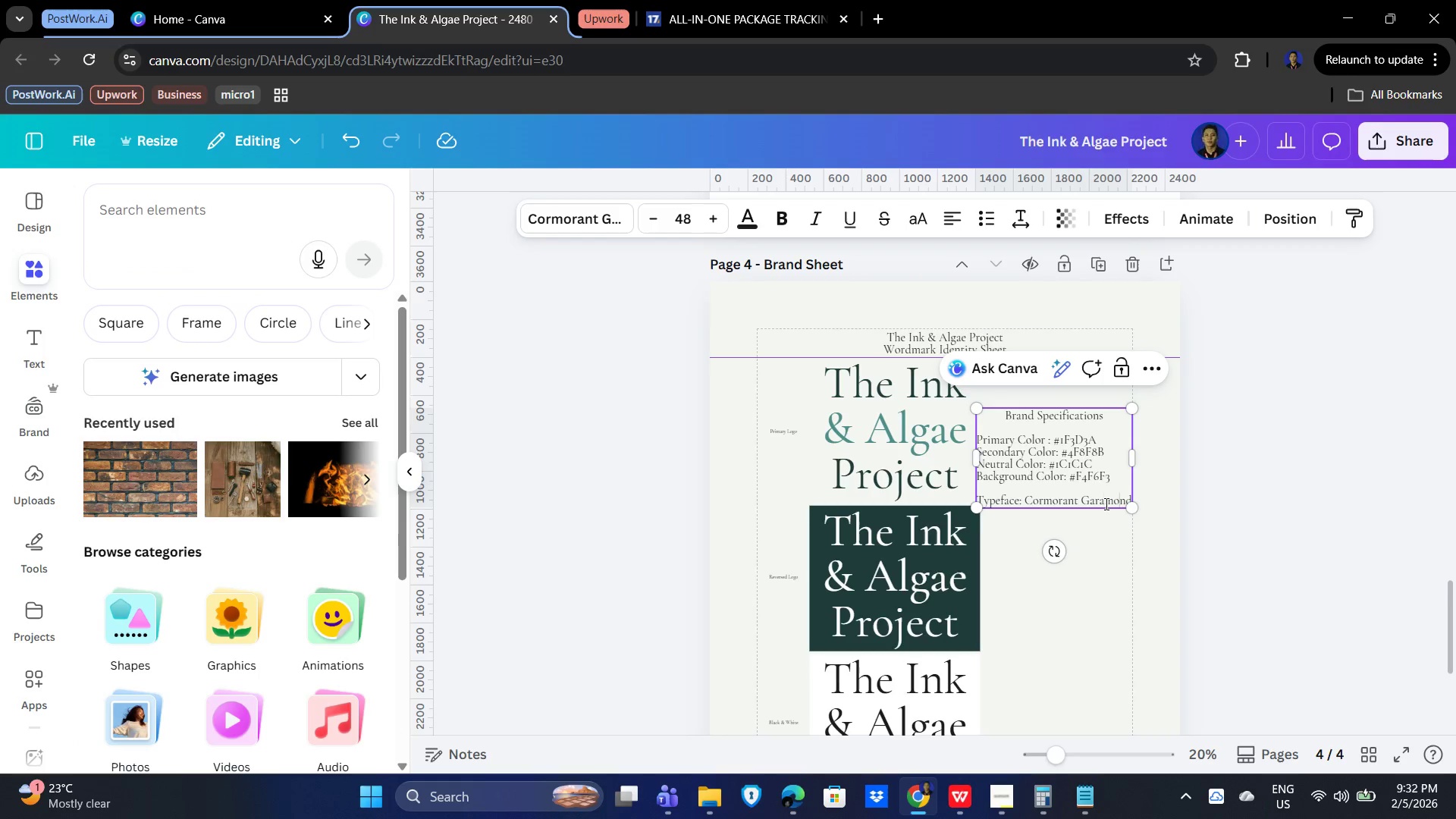 
key(ArrowRight)
 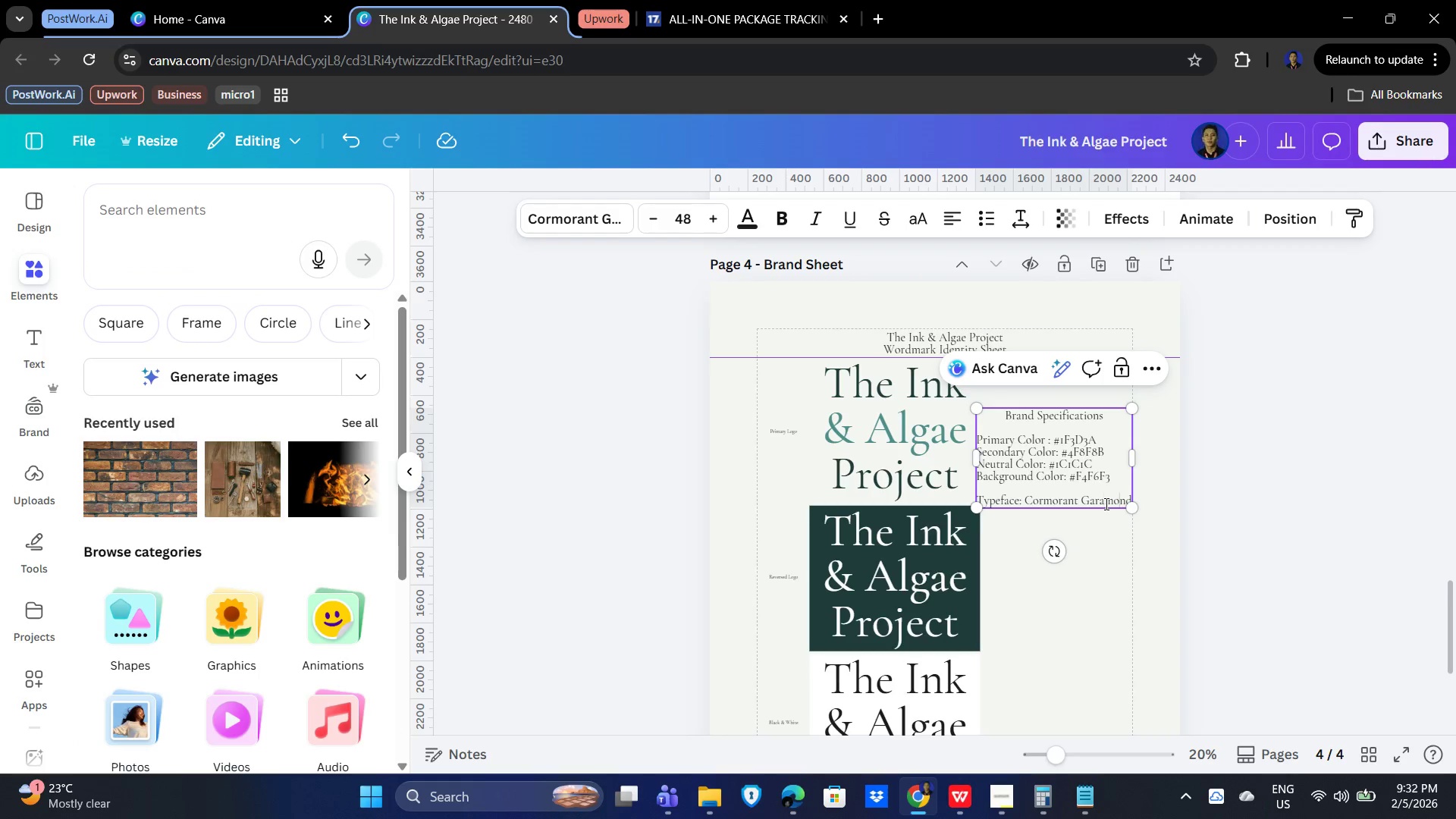 
key(ArrowRight)
 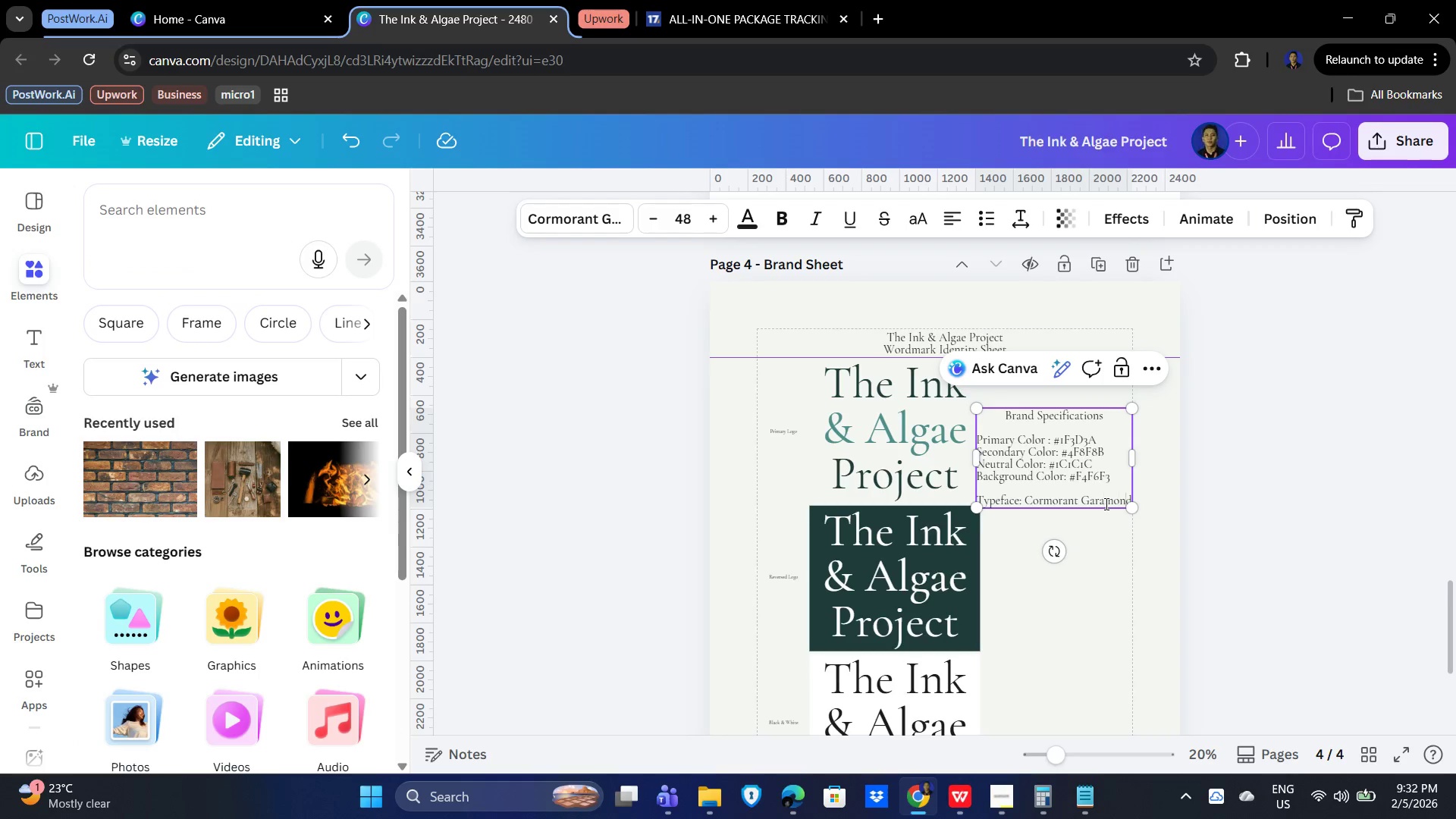 
key(ArrowRight)
 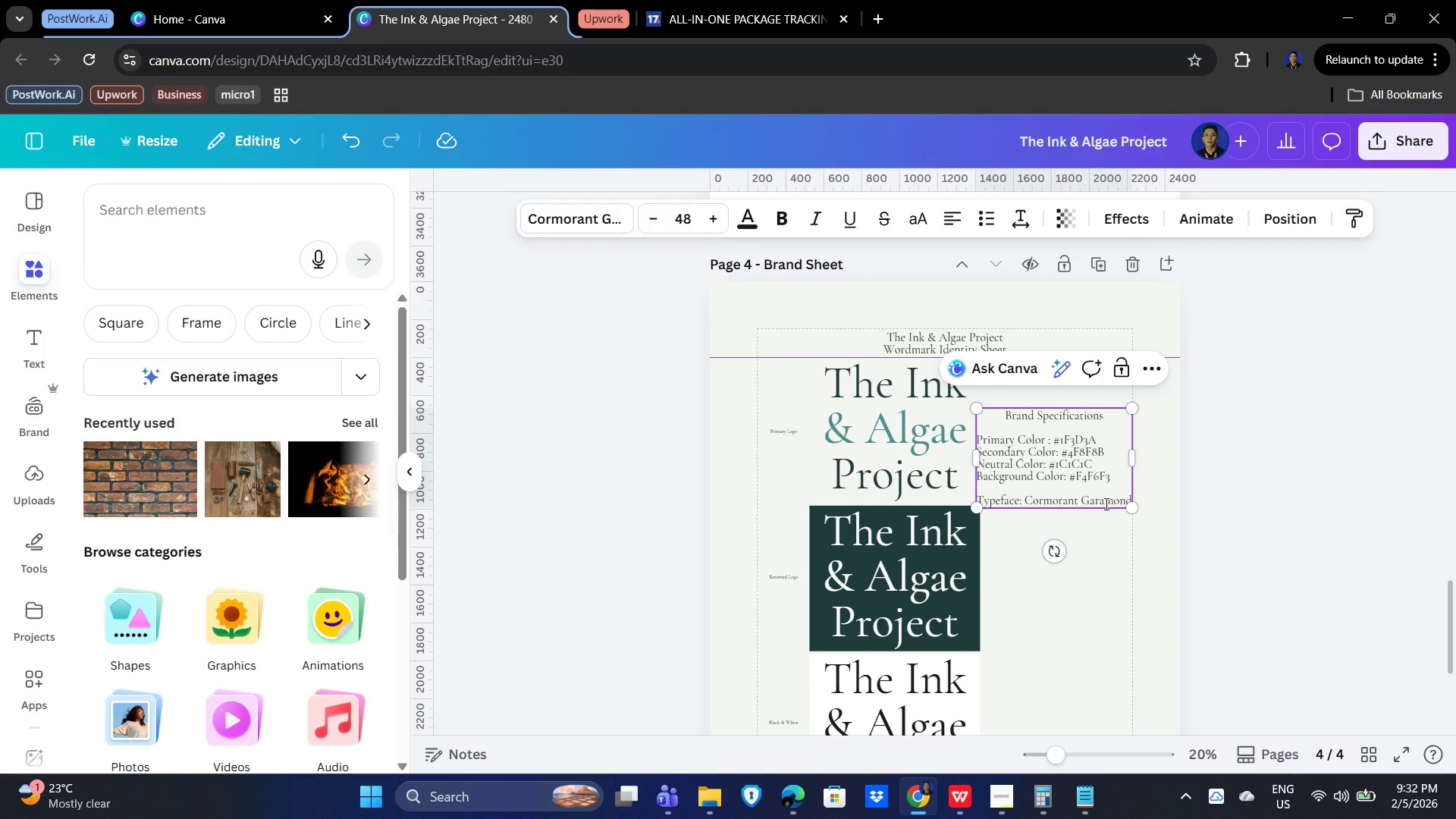 
key(Enter)
 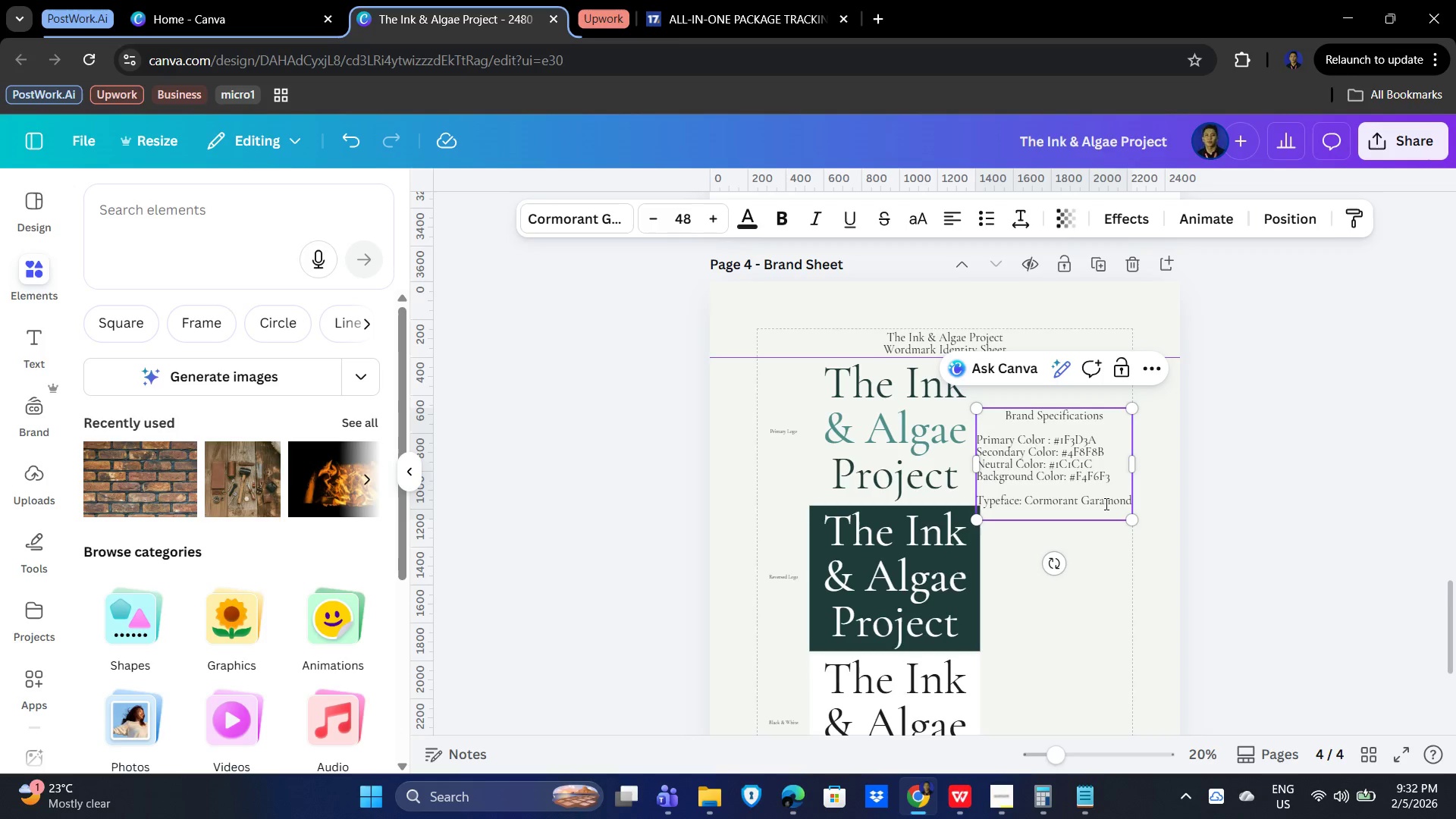 
wait(12.34)
 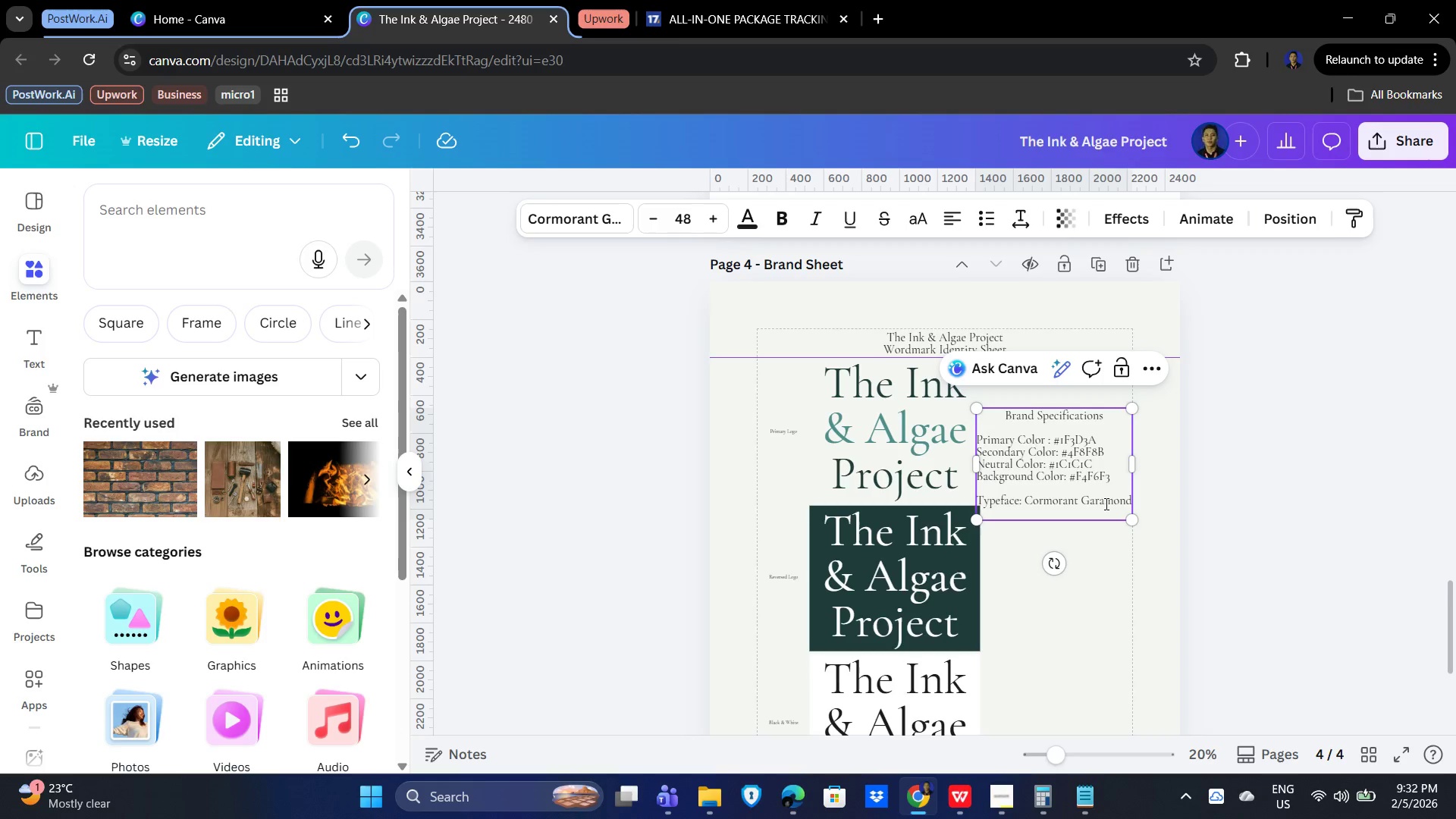 
hold_key(key=ControlLeft, duration=0.58)
 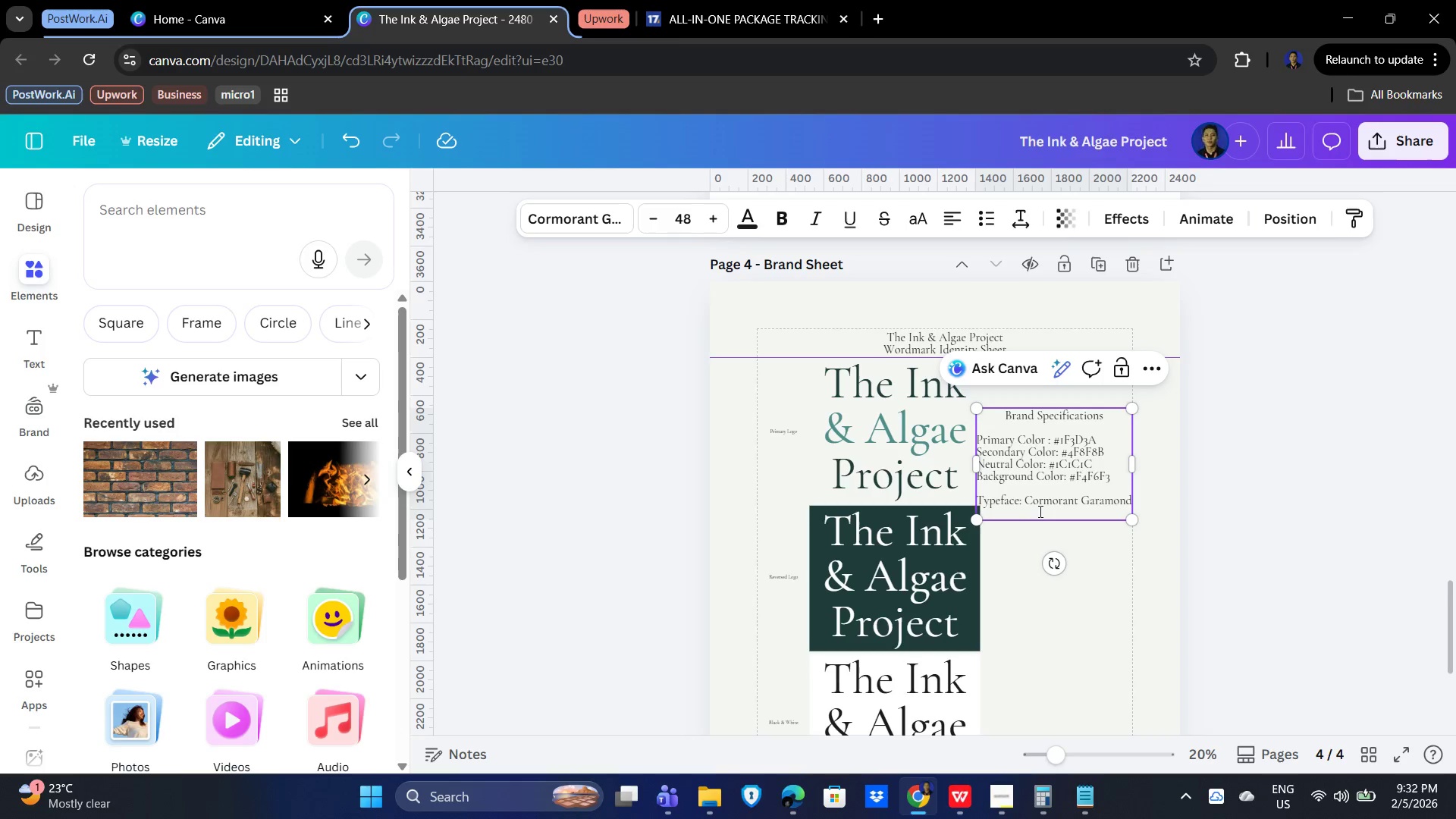 
type(Minimum Logo Width: 1 inch (300px))
 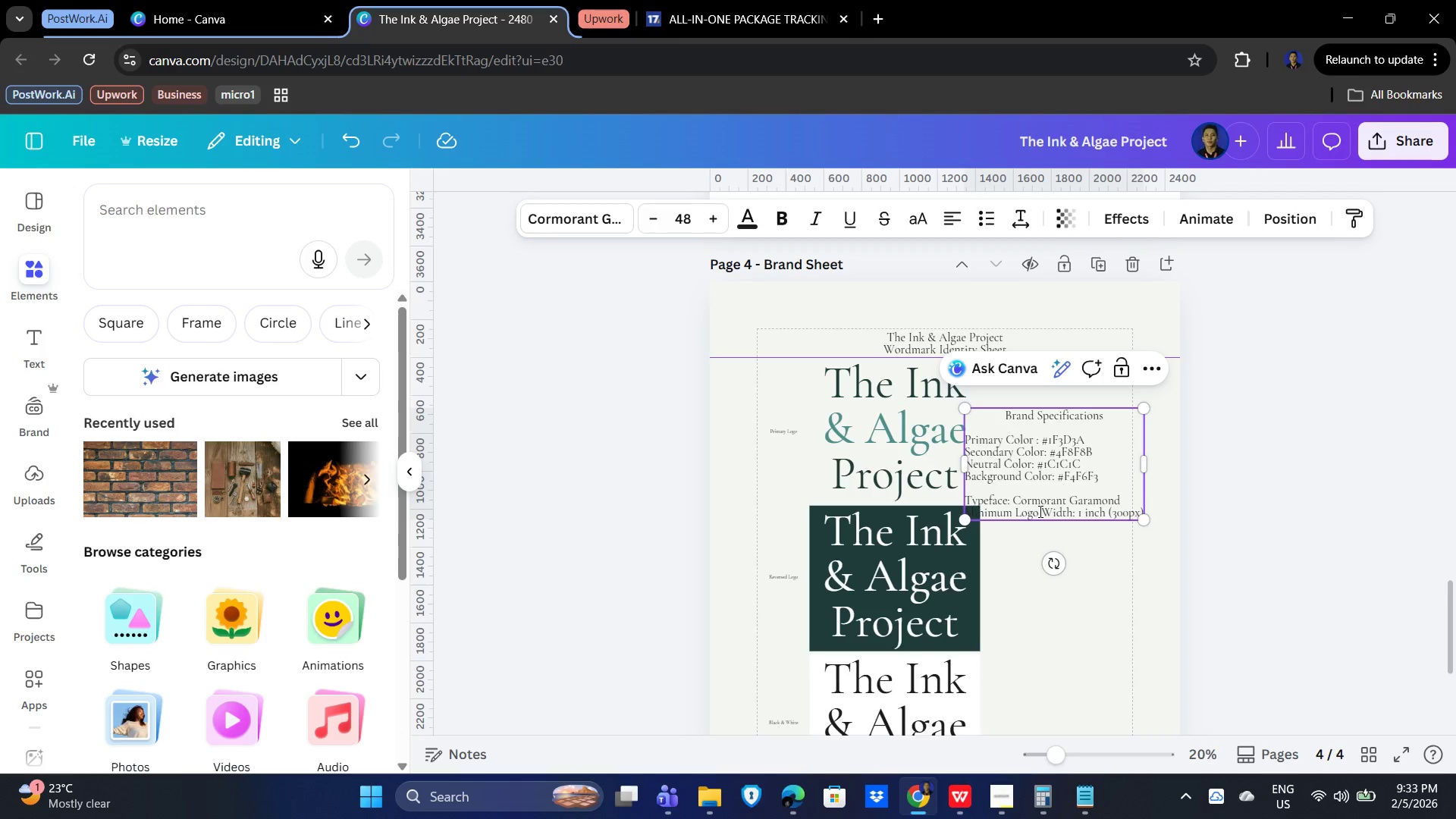 
wait(7.23)
 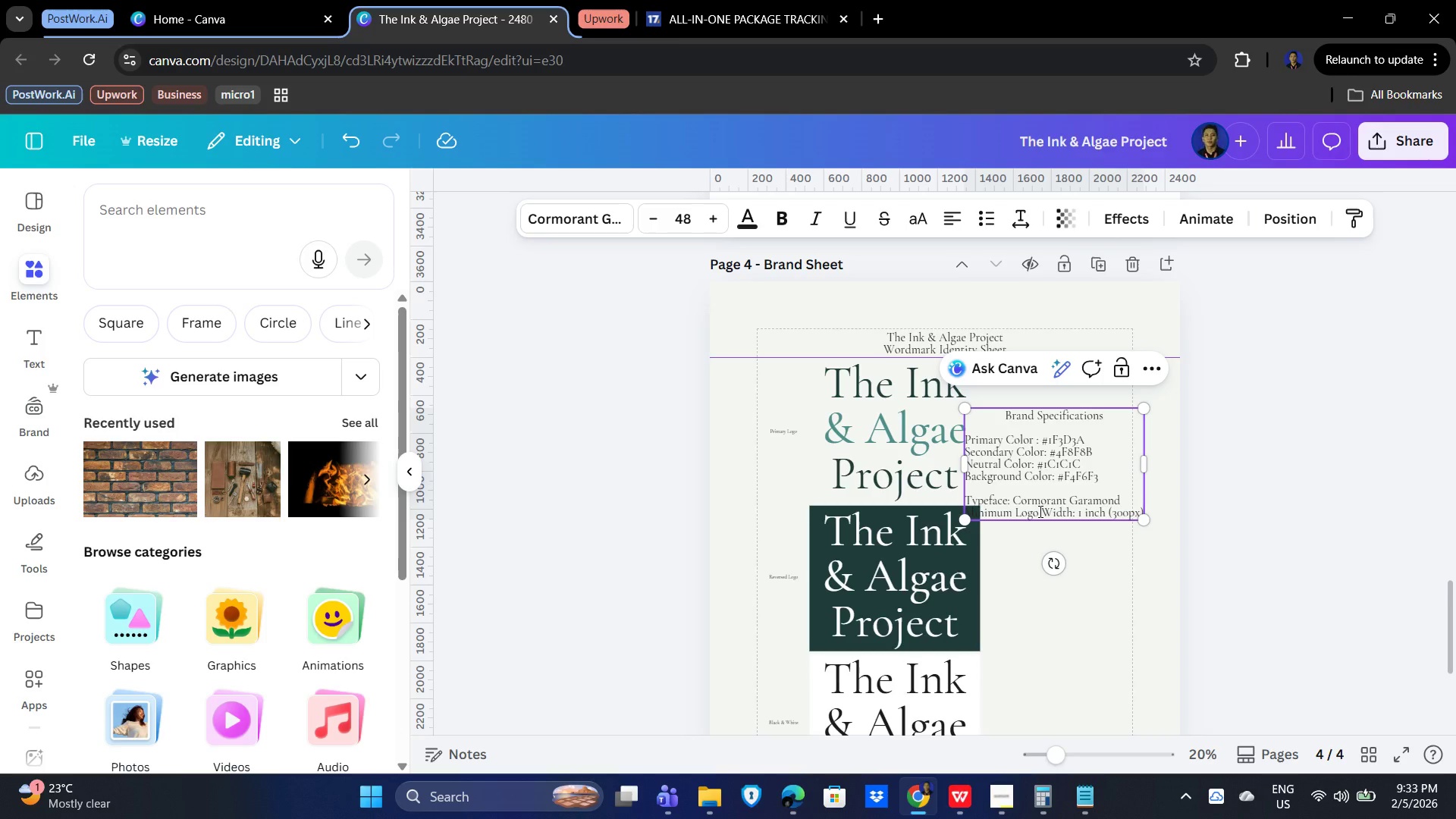 
key(NumpadEnter)
key(NumpadEnter)
type(Usage: Text only)
 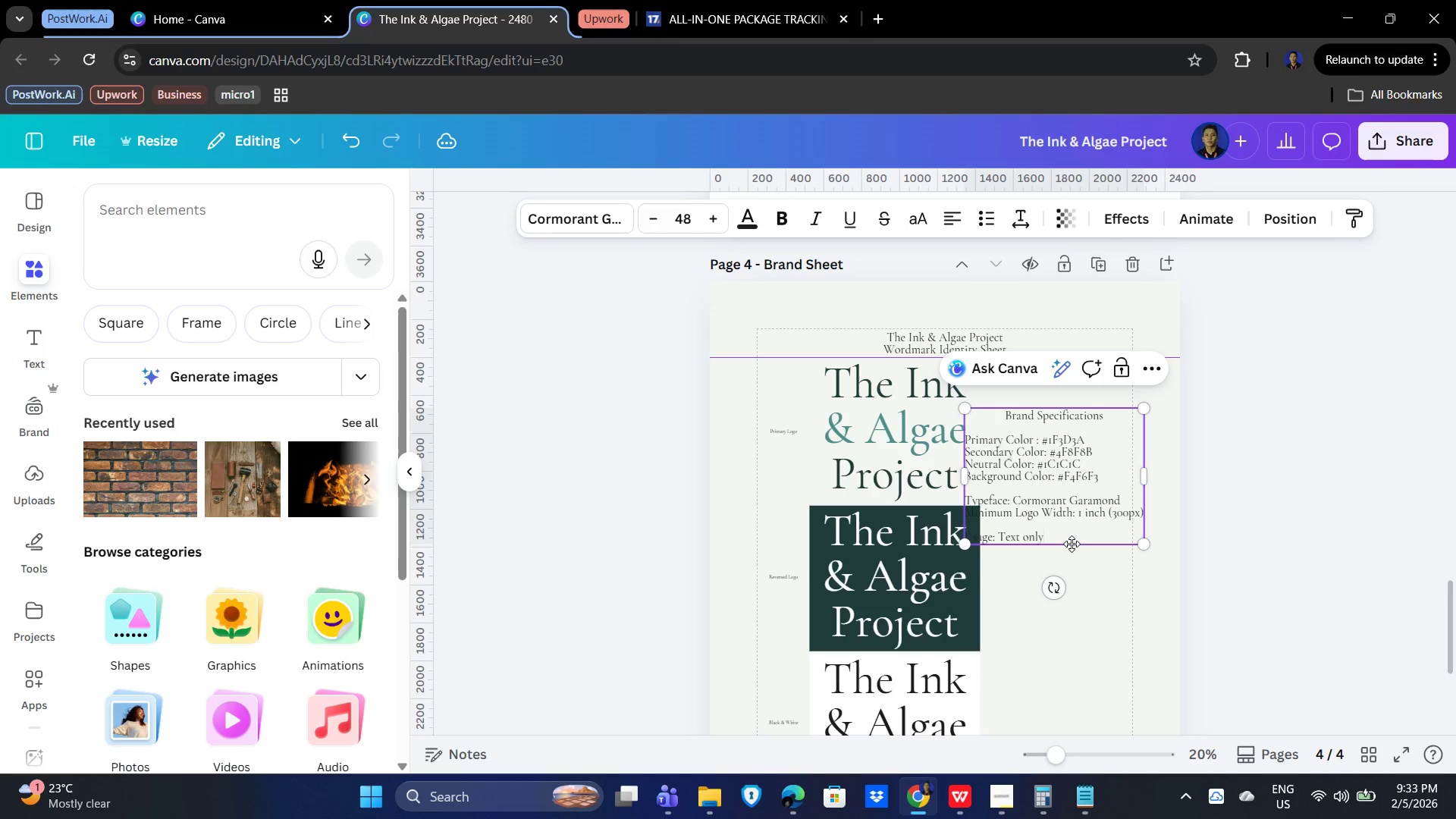 
key(Backspace)
key(Backspace)
key(Backspace)
key(Backspace)
key(Backspace)
type(-only wordmark. No iconspermitted)
 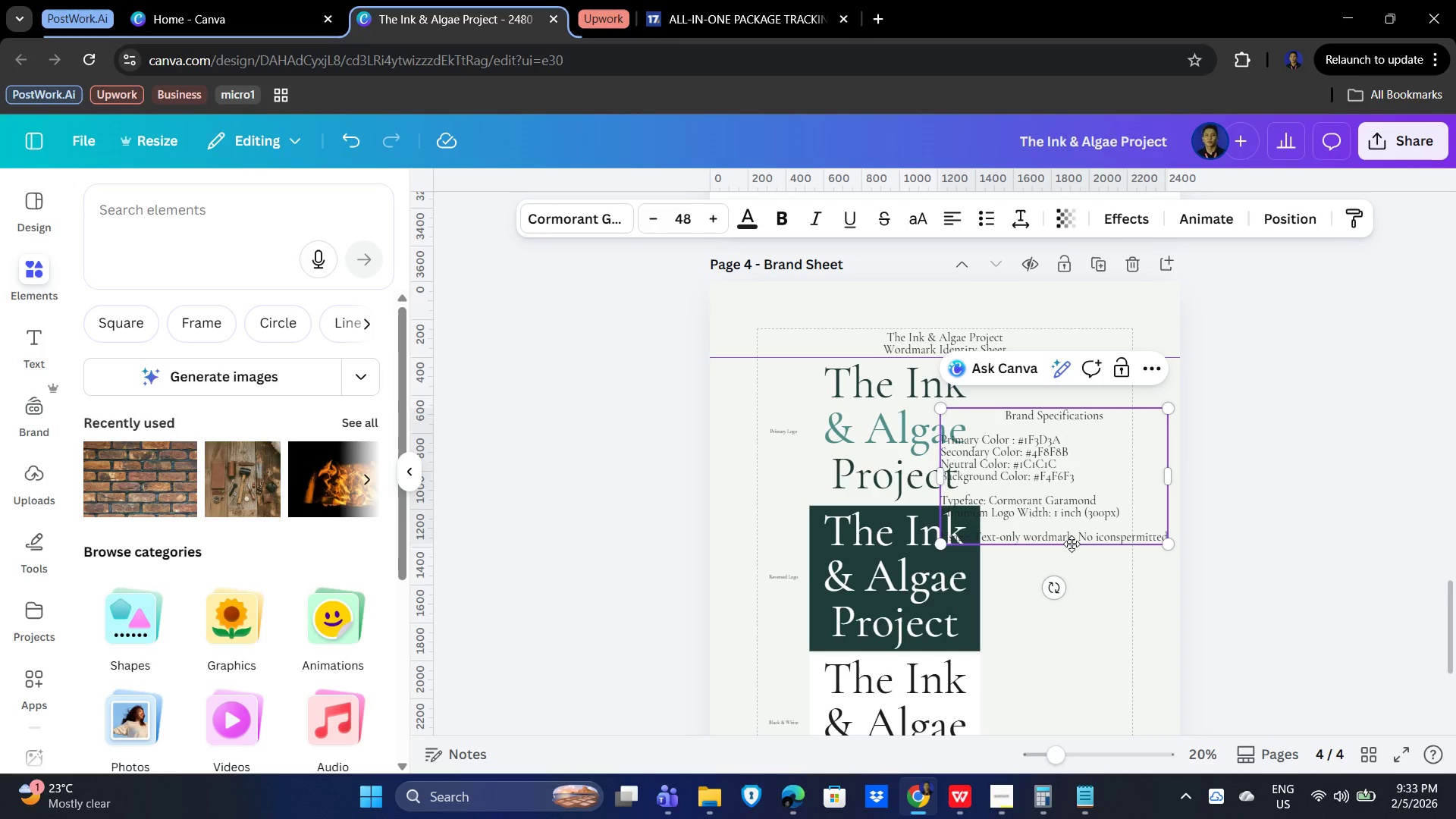 
left_click([1097, 496])
 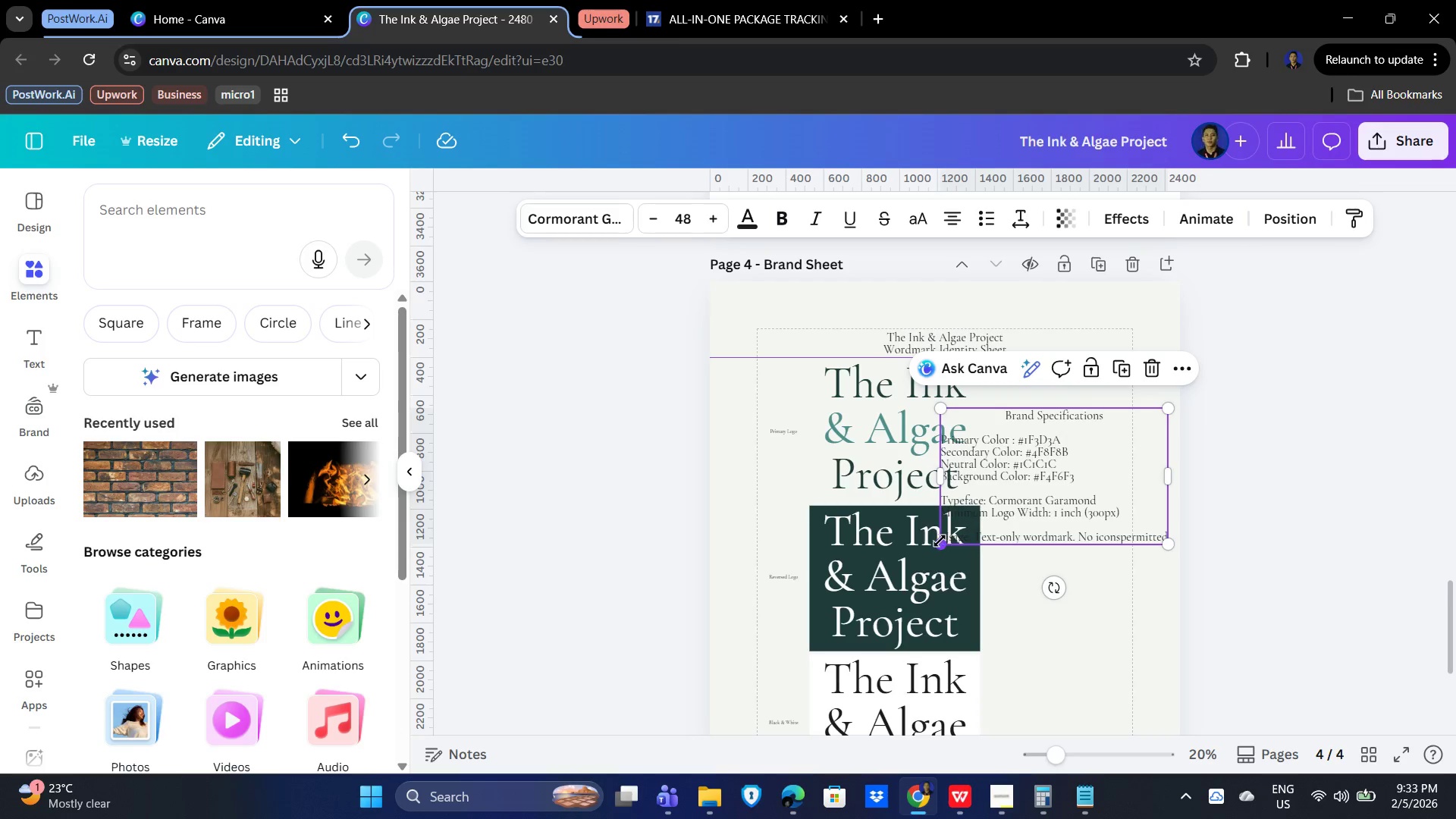 
left_click_drag(start_coordinate=[938, 541], to_coordinate=[992, 519])
 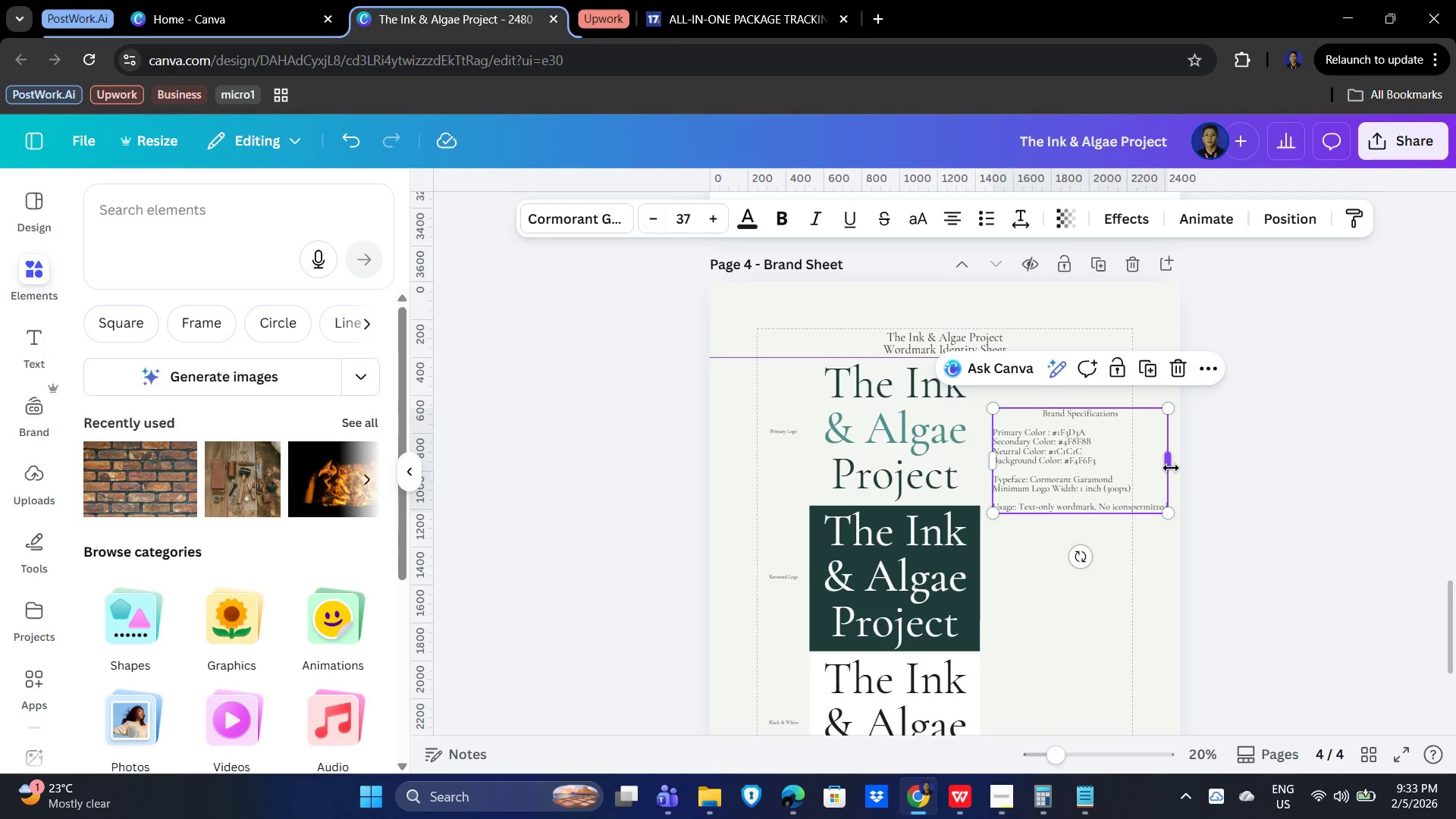 
left_click_drag(start_coordinate=[1171, 468], to_coordinate=[1136, 469])
 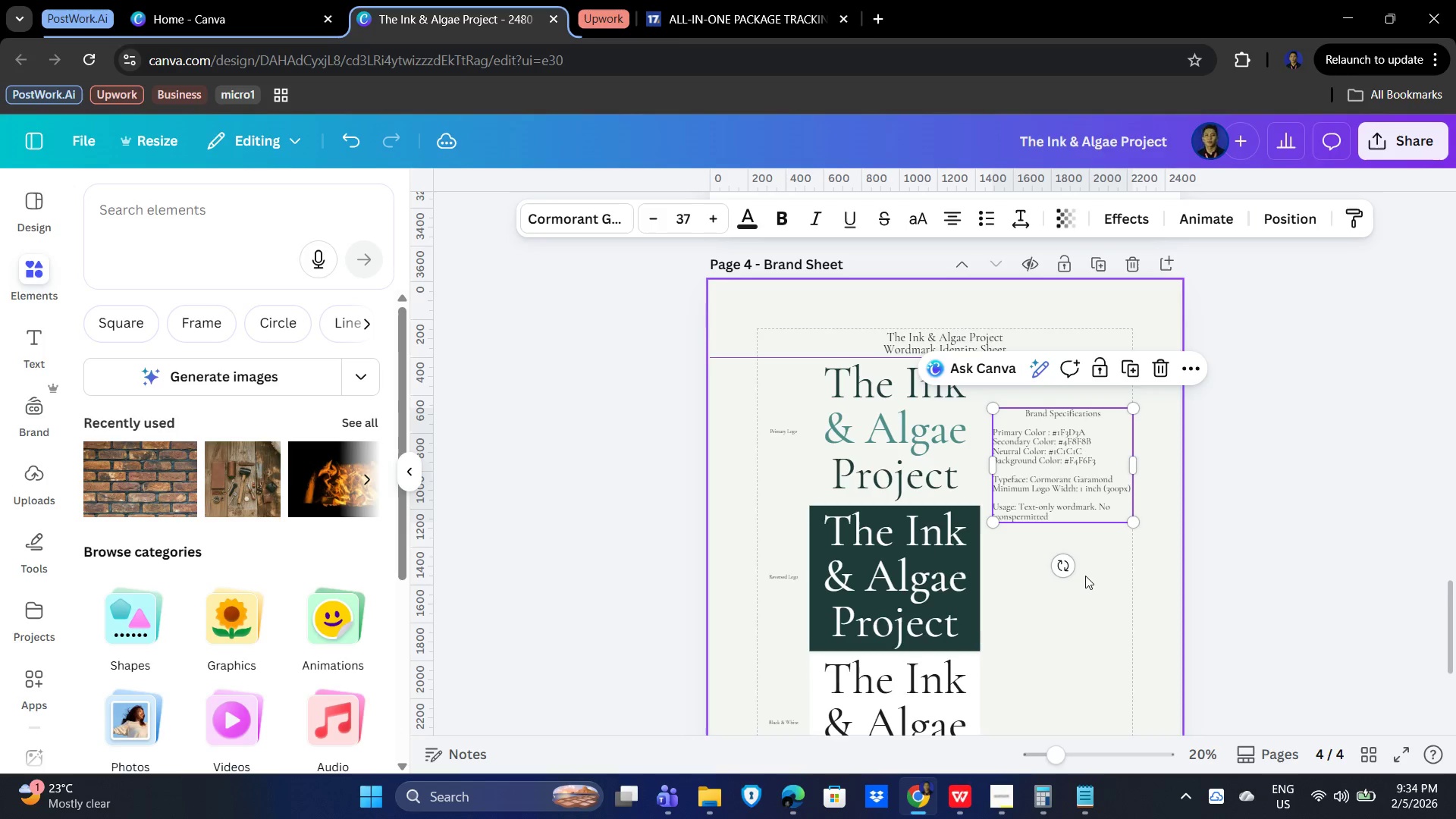 
left_click([1084, 576])
 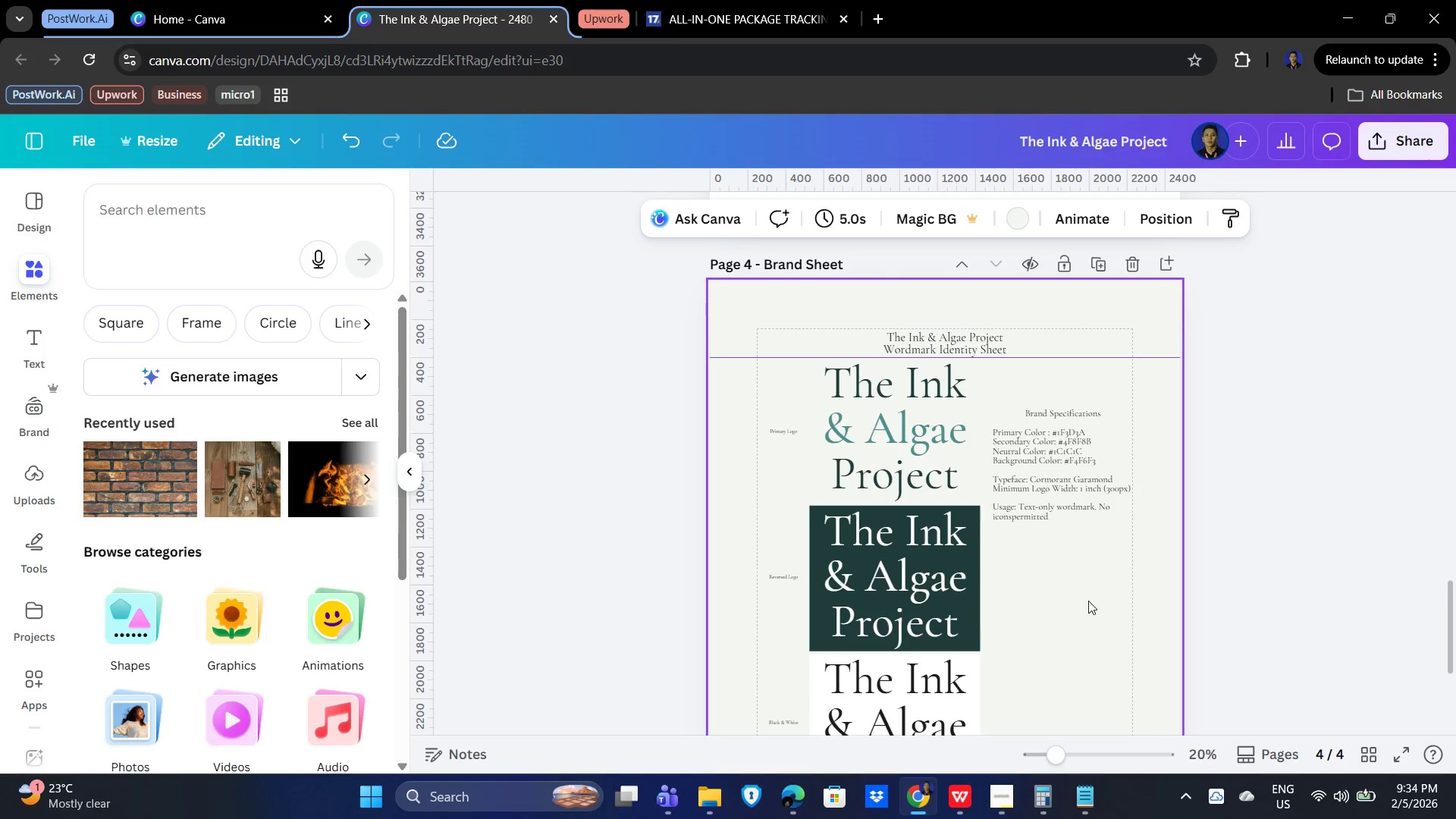 
left_click([1099, 496])
 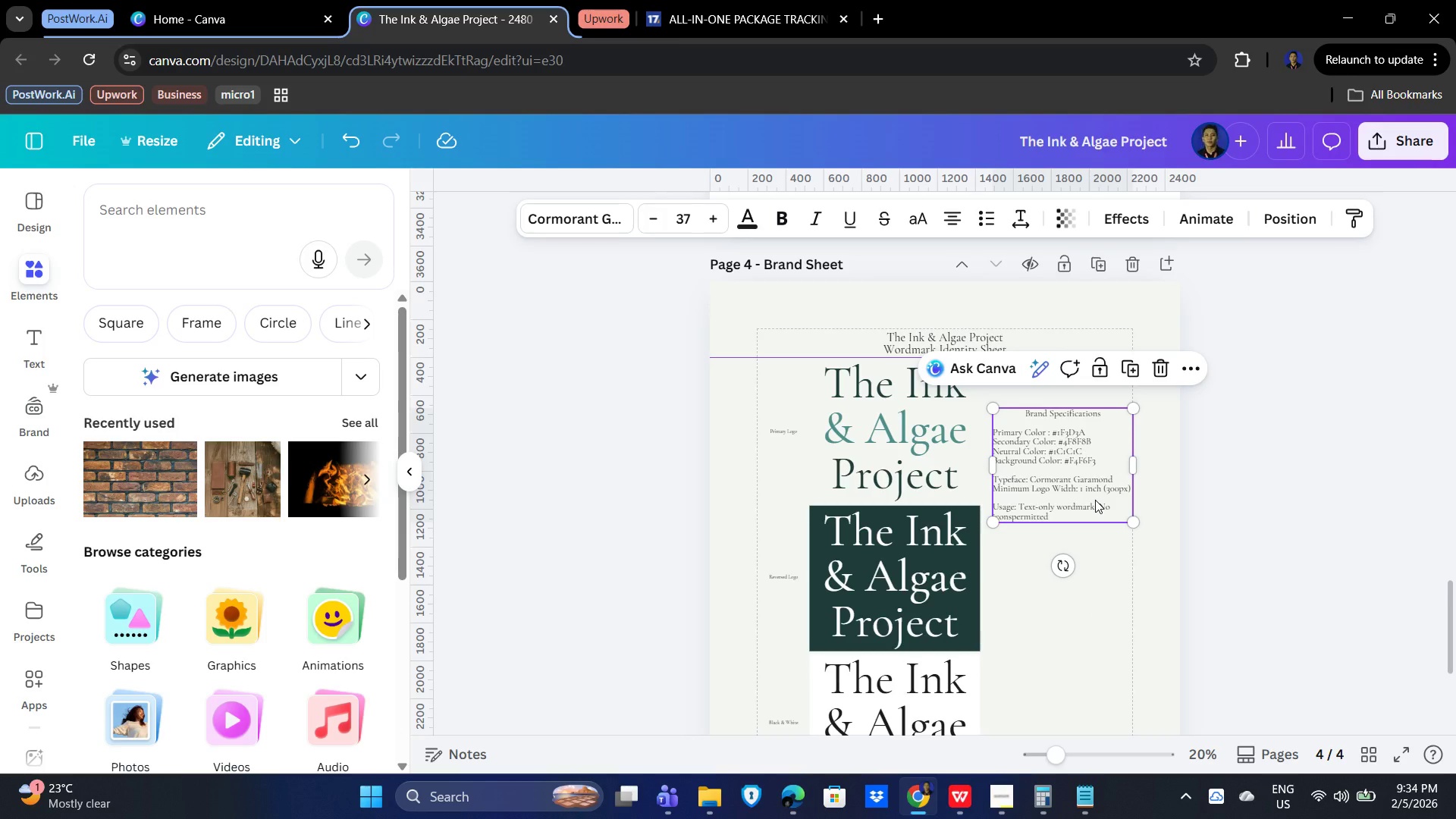 
left_click_drag(start_coordinate=[1094, 500], to_coordinate=[1096, 468])
 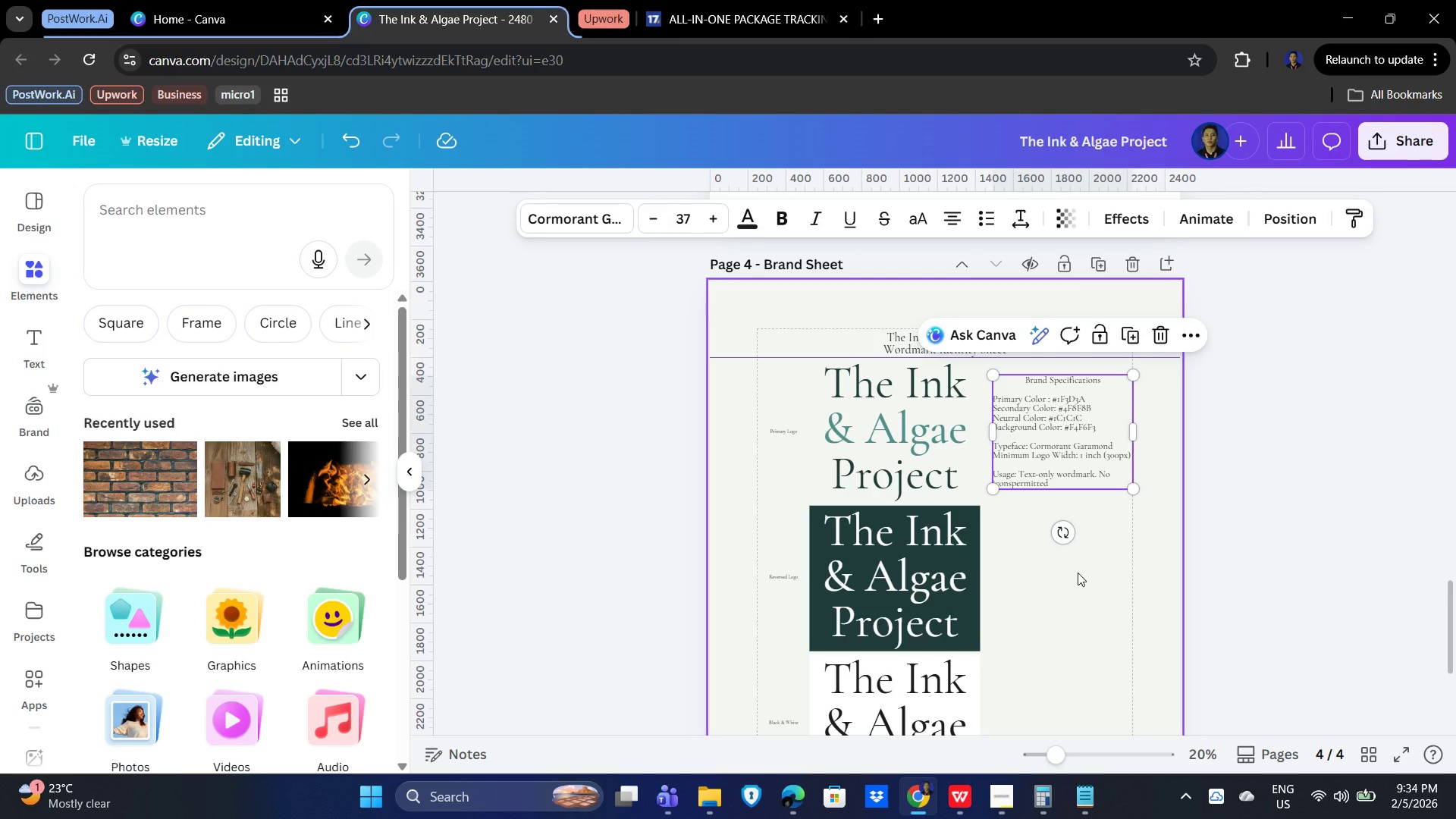 
left_click([1078, 573])
 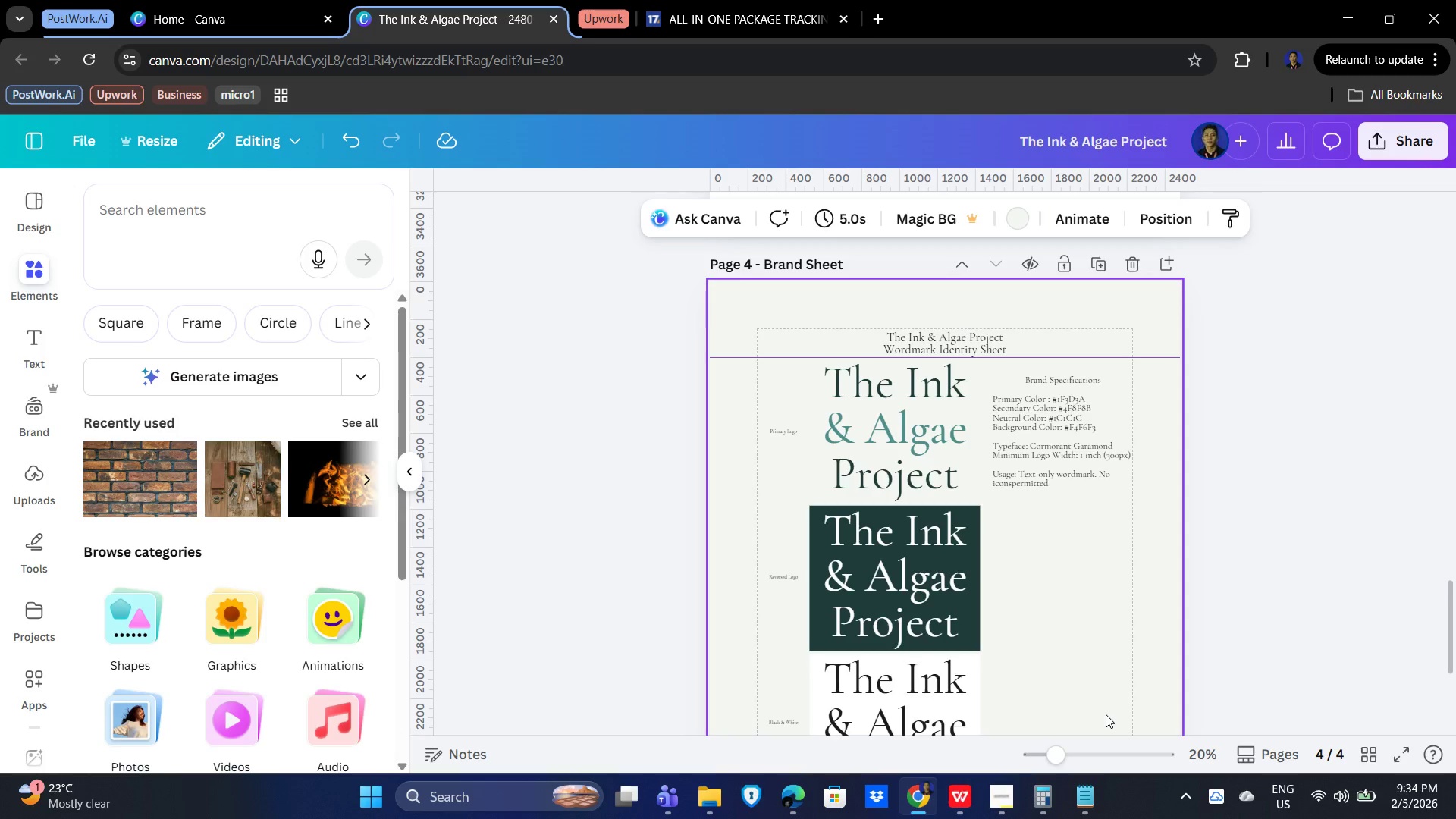 
wait(13.58)
 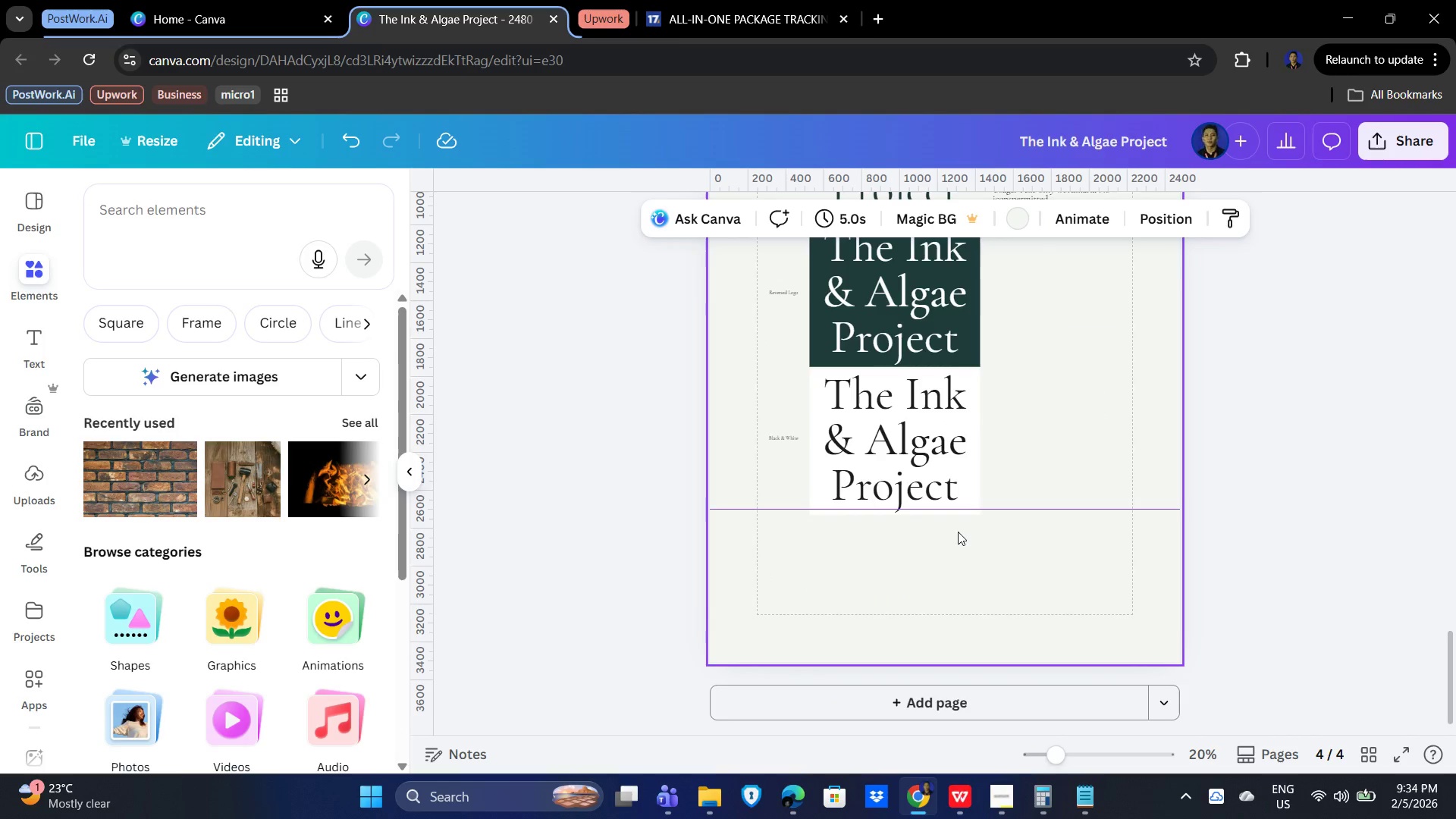 
left_click([958, 532])
 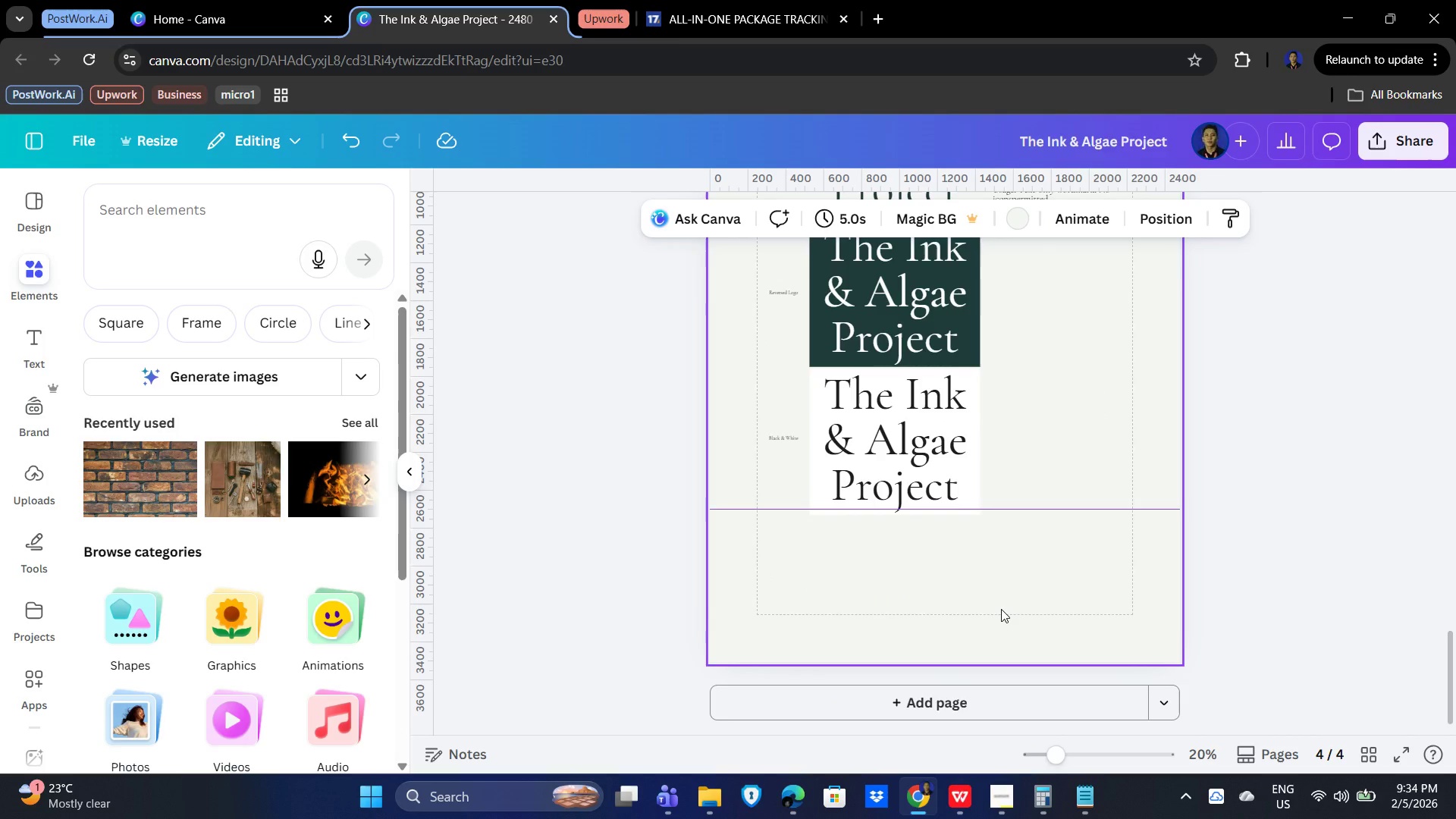 
scroll: coordinate [1052, 595], scroll_direction: down, amount: 7.0
 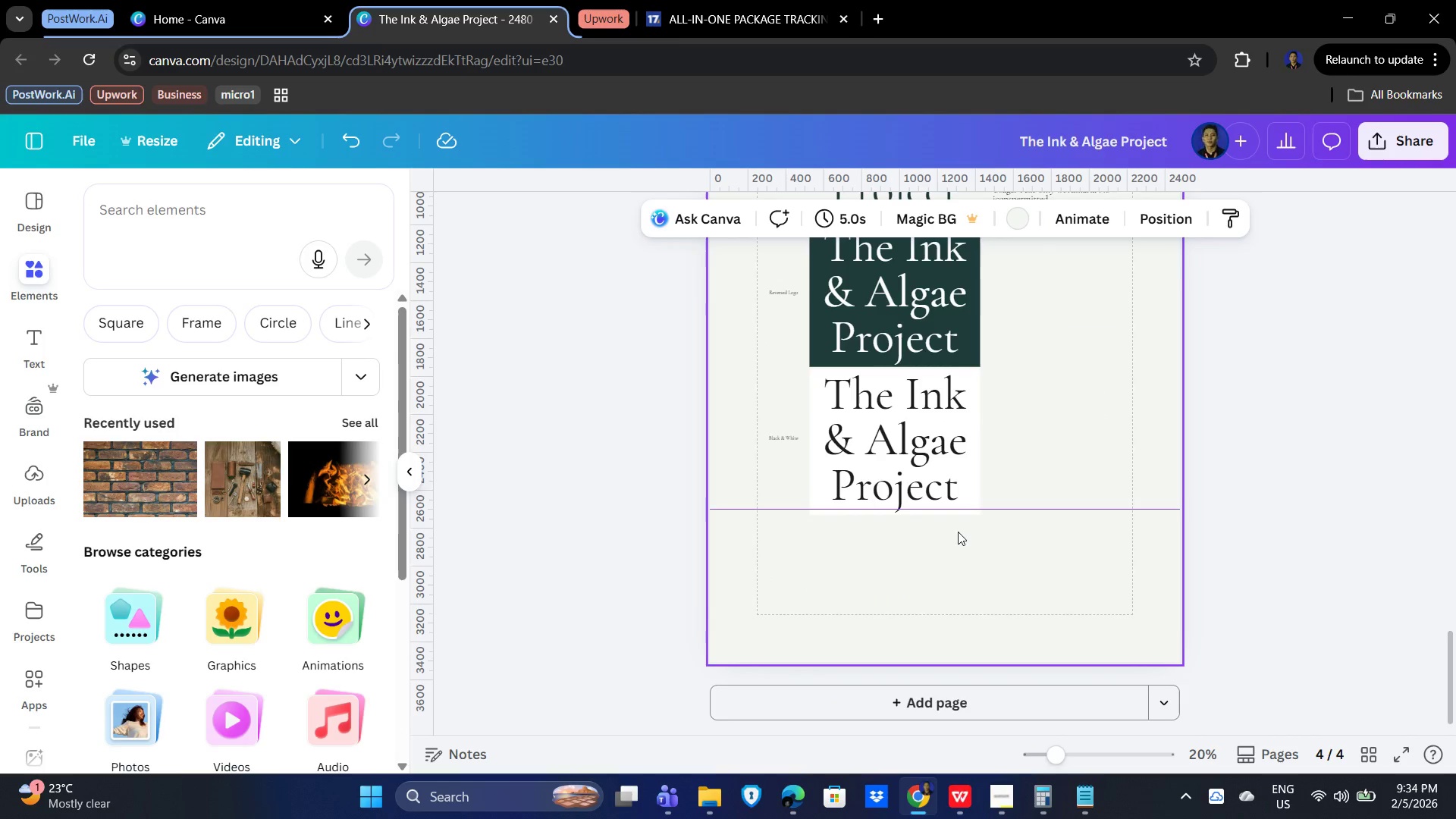 
scroll: coordinate [1130, 366], scroll_direction: up, amount: 3.0
 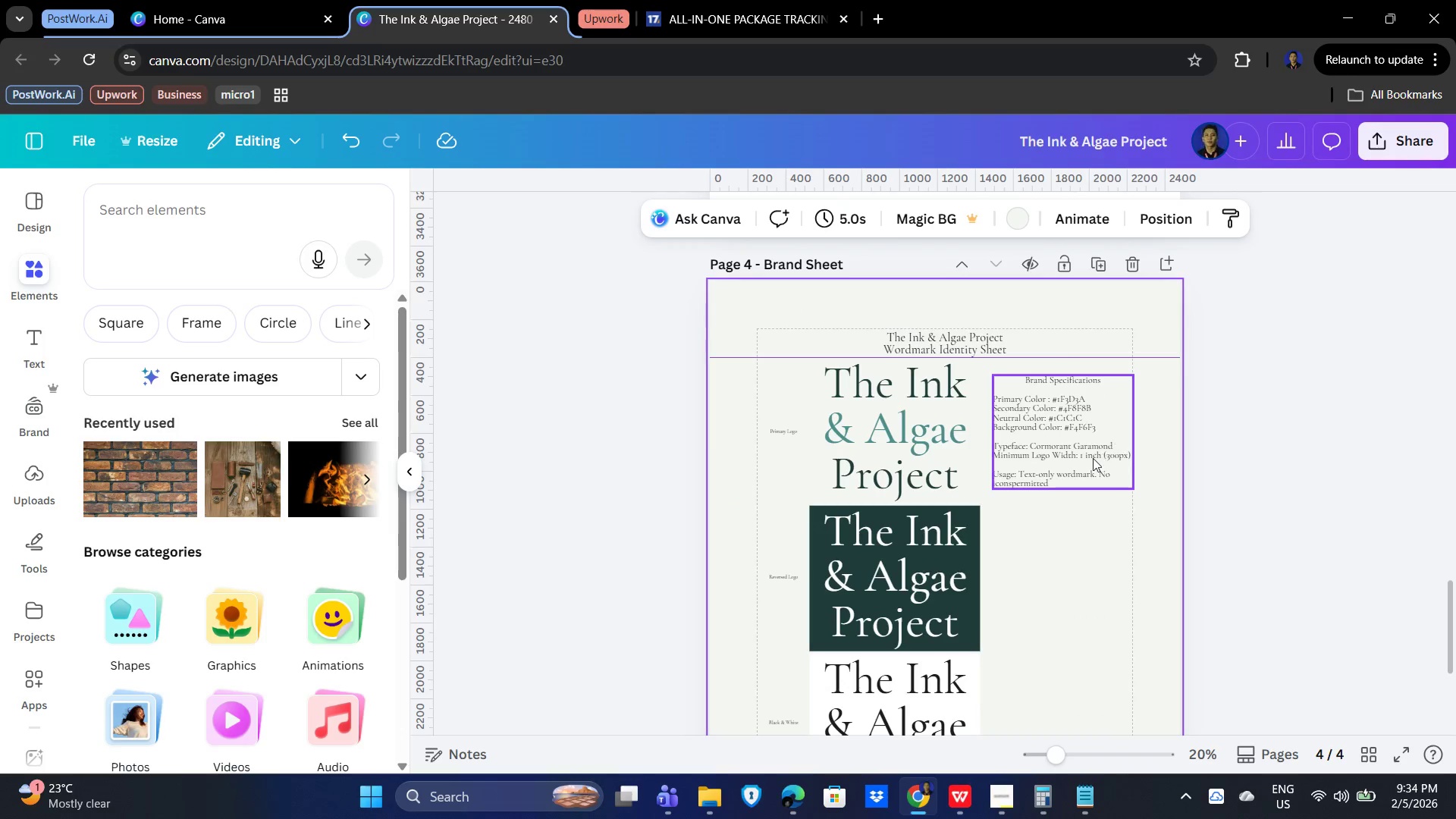 
left_click([1093, 459])
 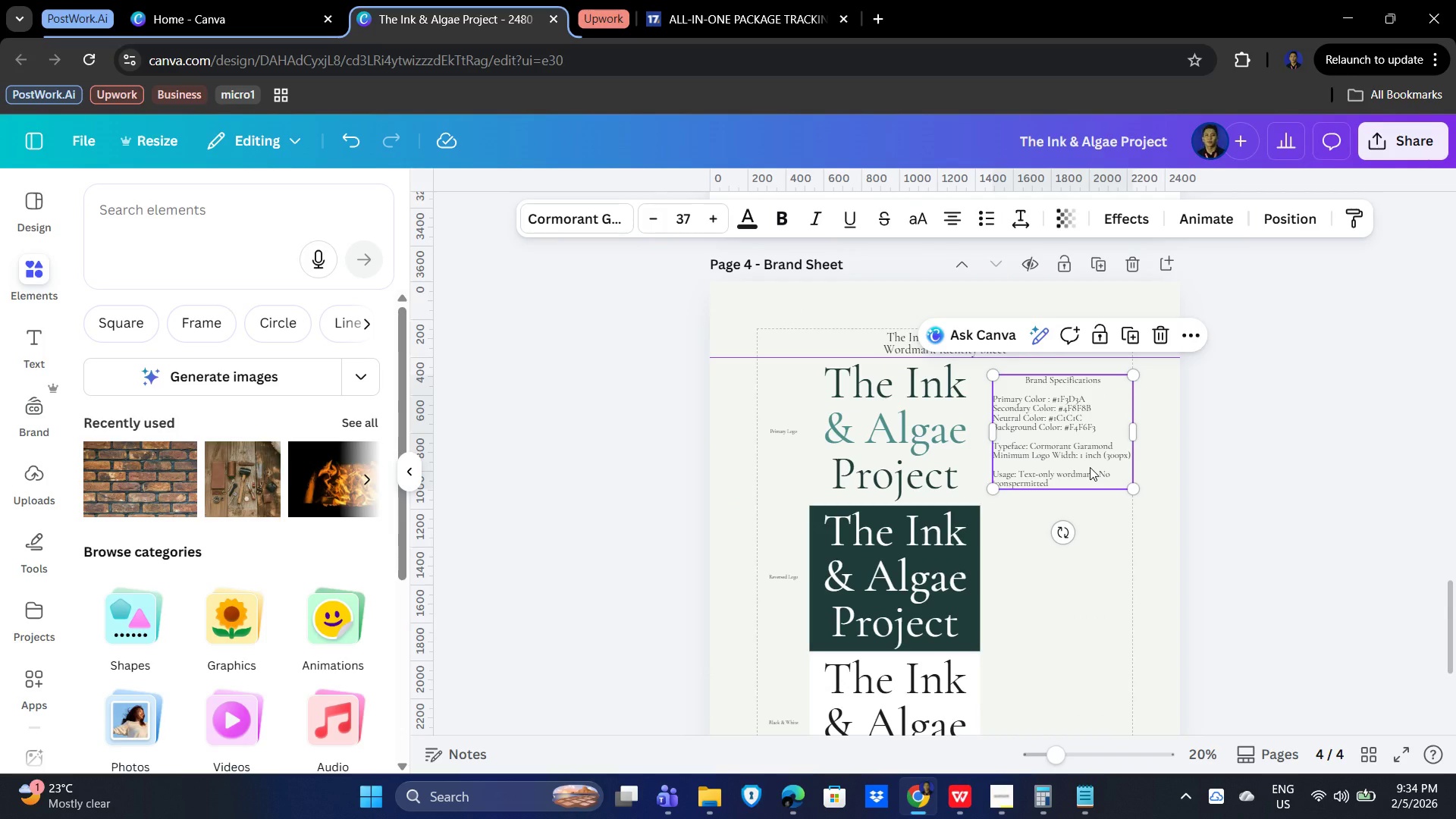 
key(Control+C)
 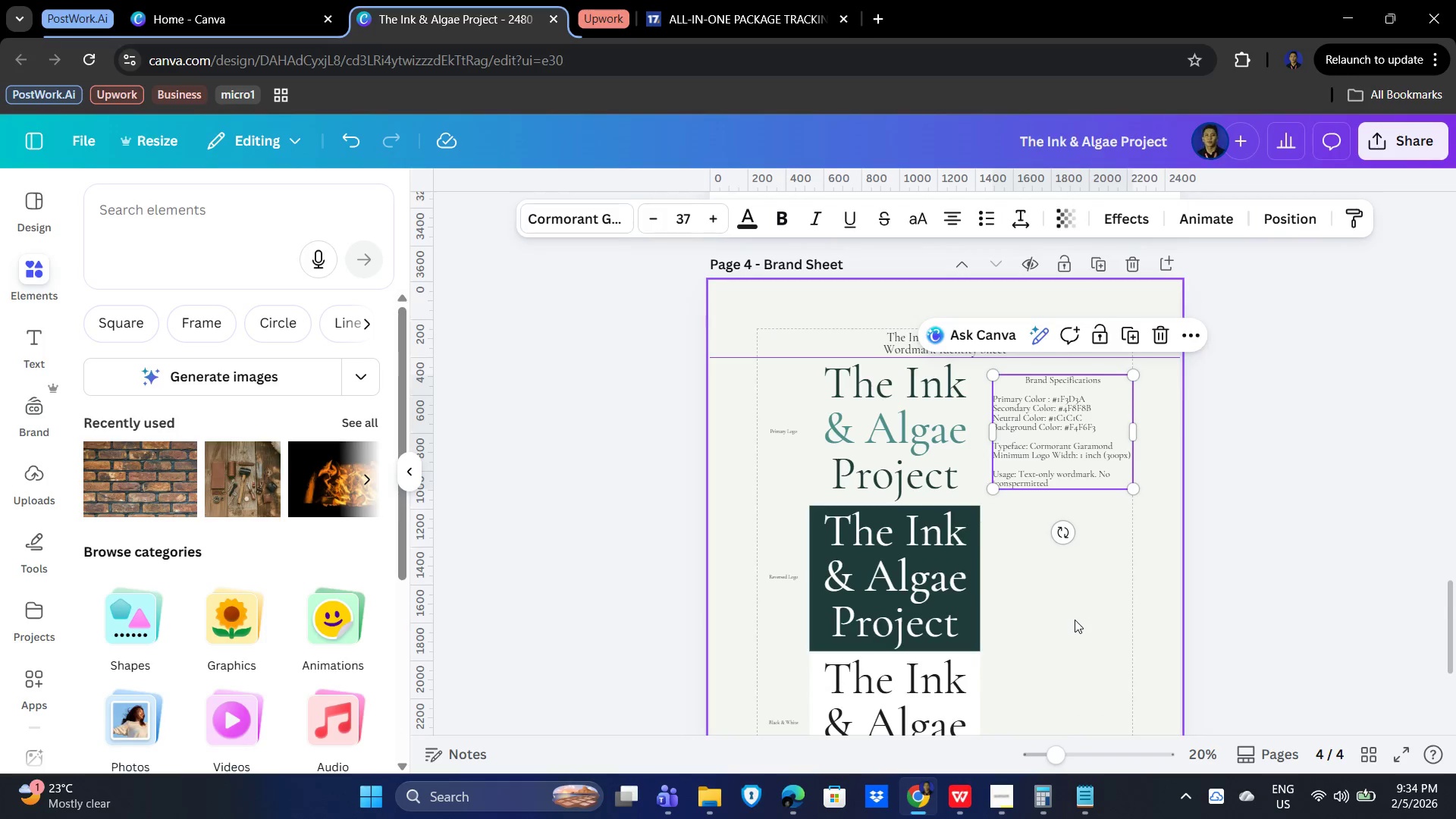 
left_click([1072, 619])
 